 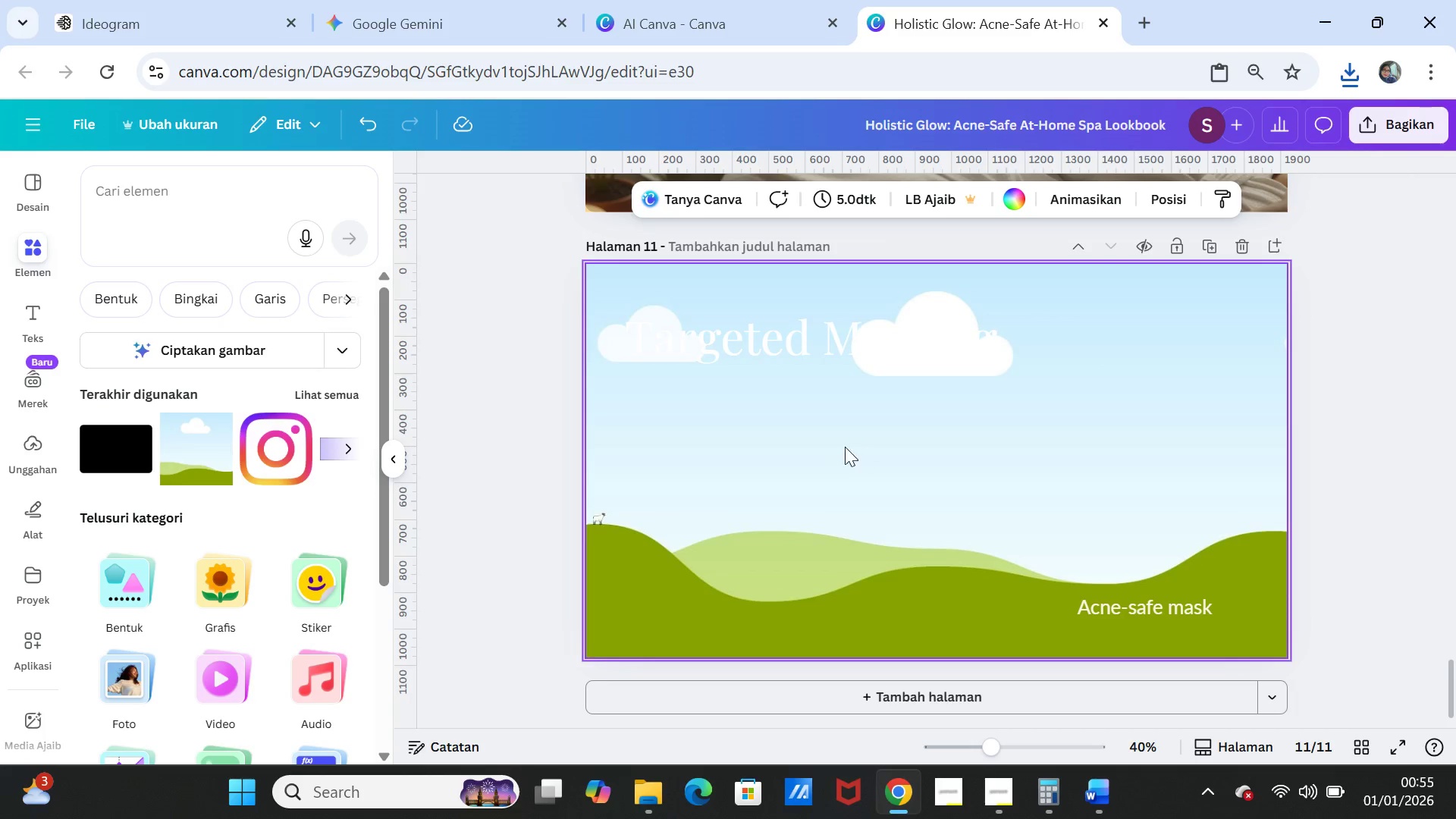 
left_click([31, 447])
 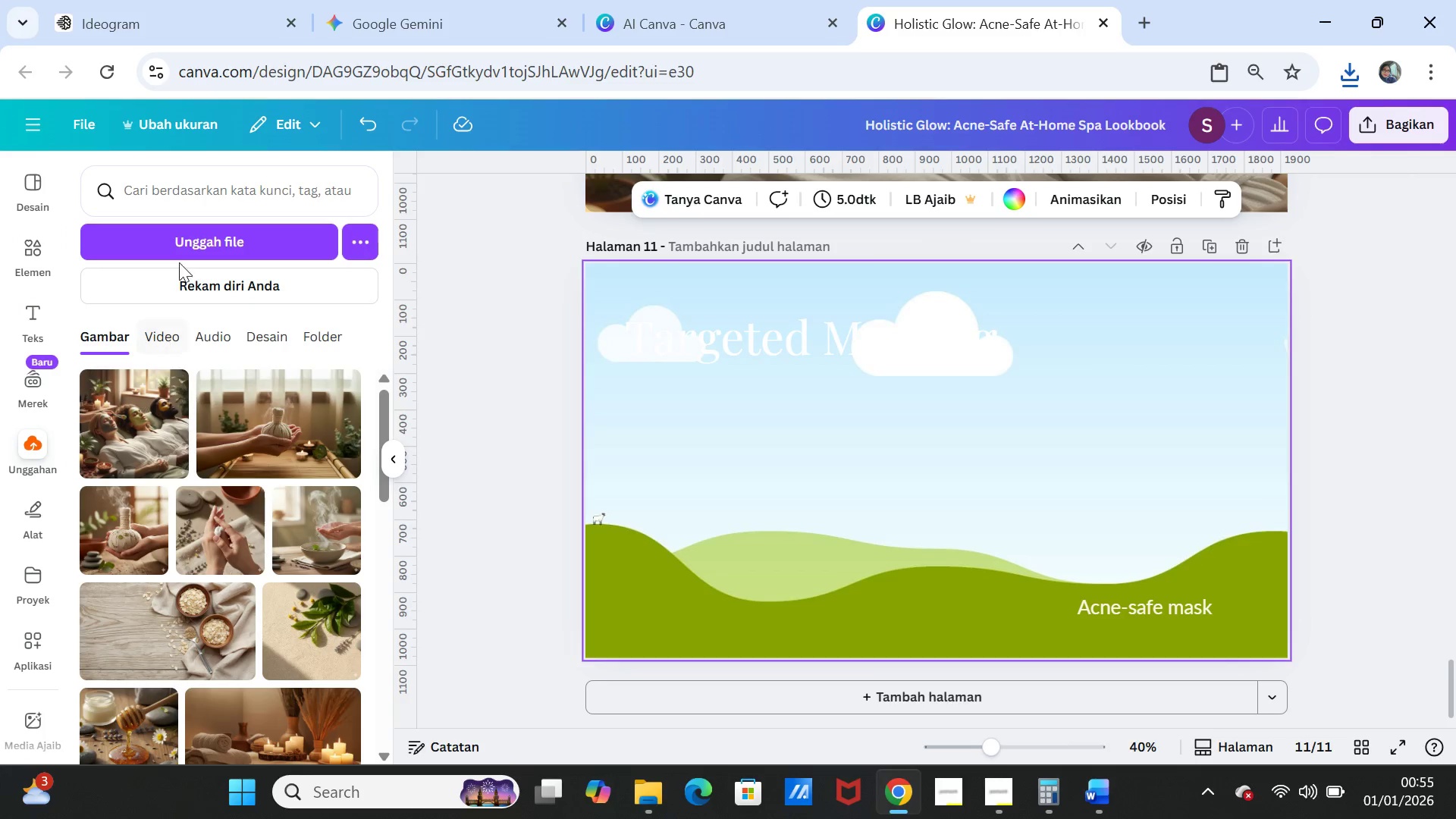 
left_click([190, 233])
 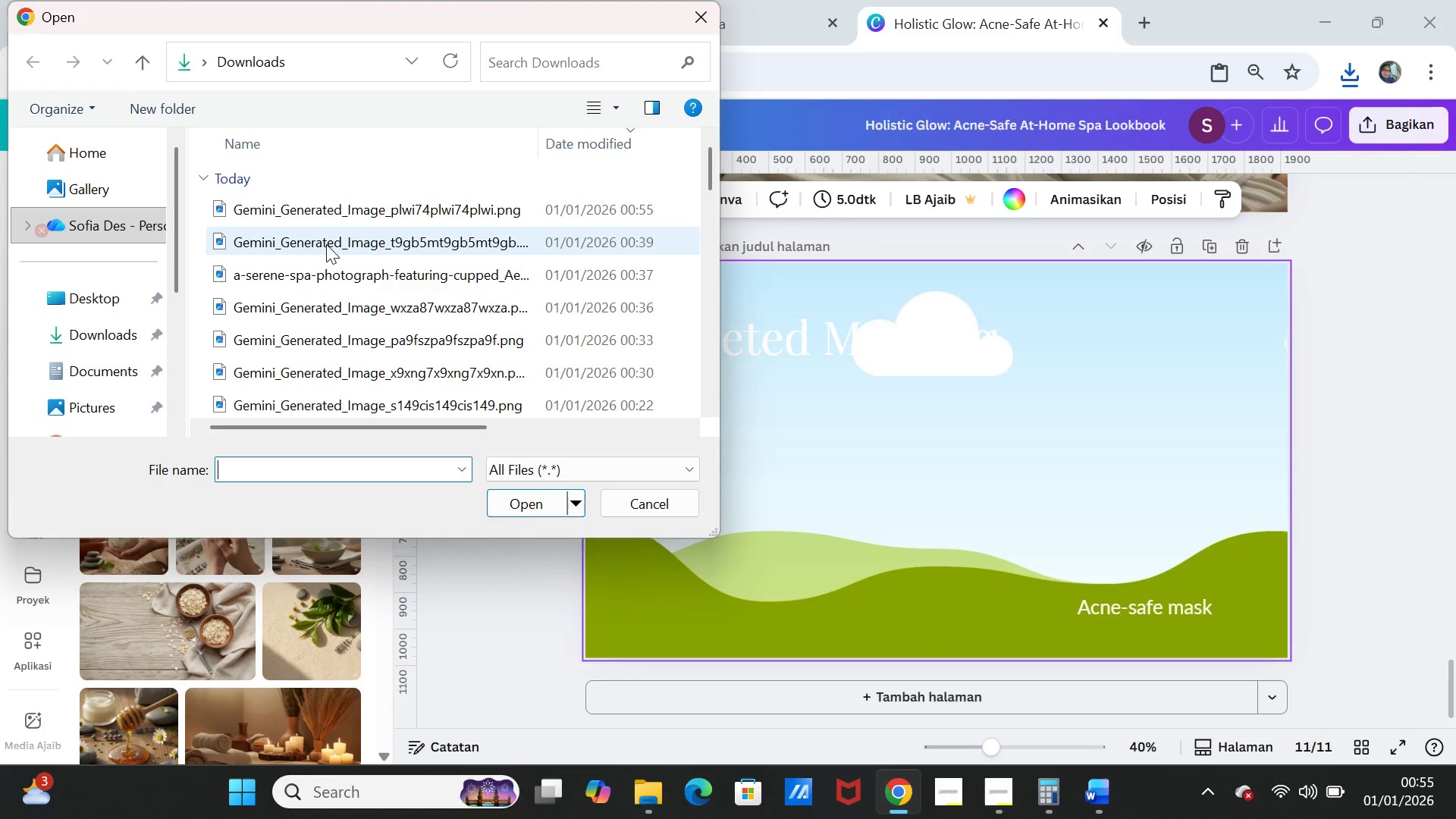 
left_click([329, 205])
 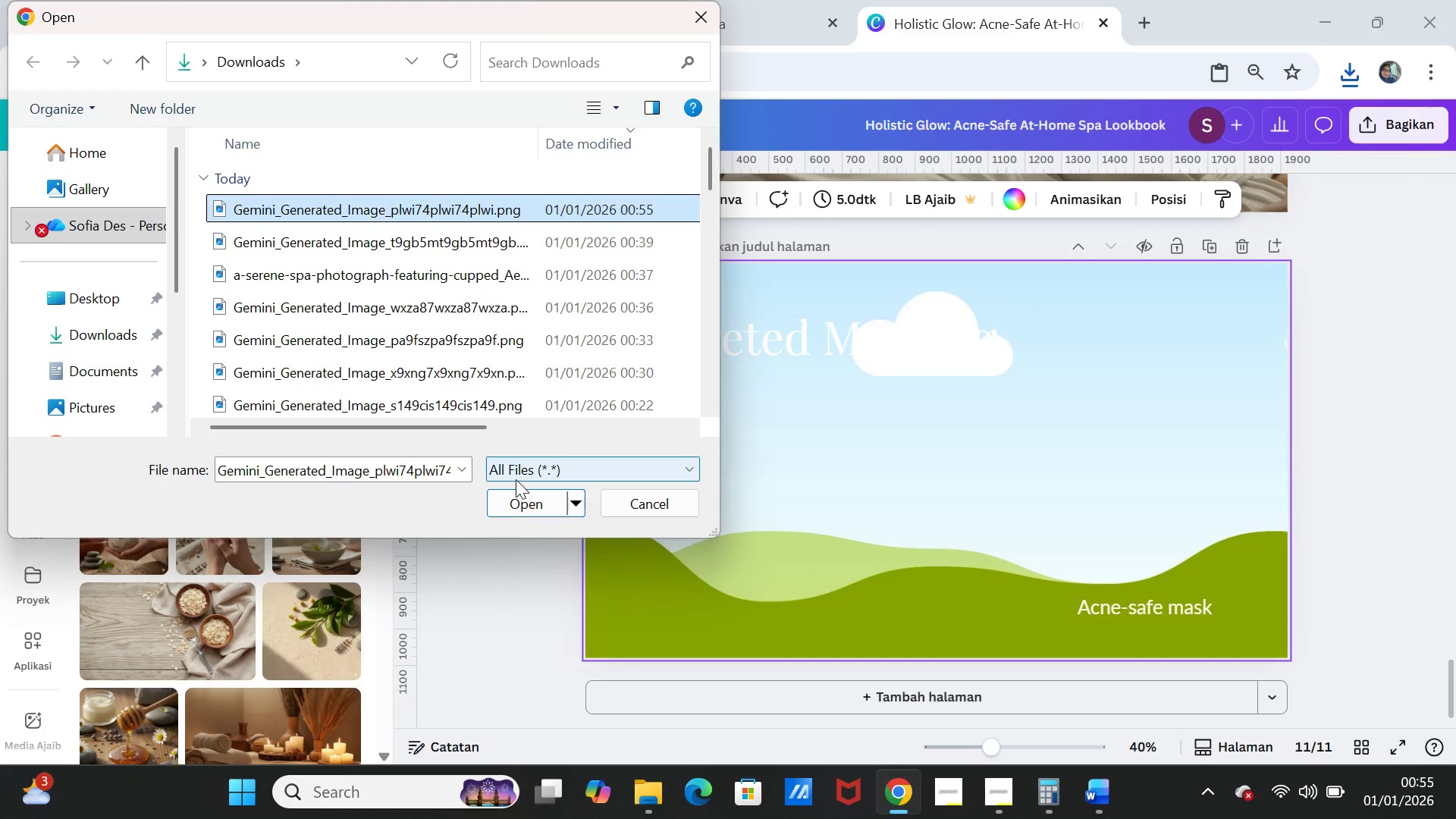 
left_click([515, 499])
 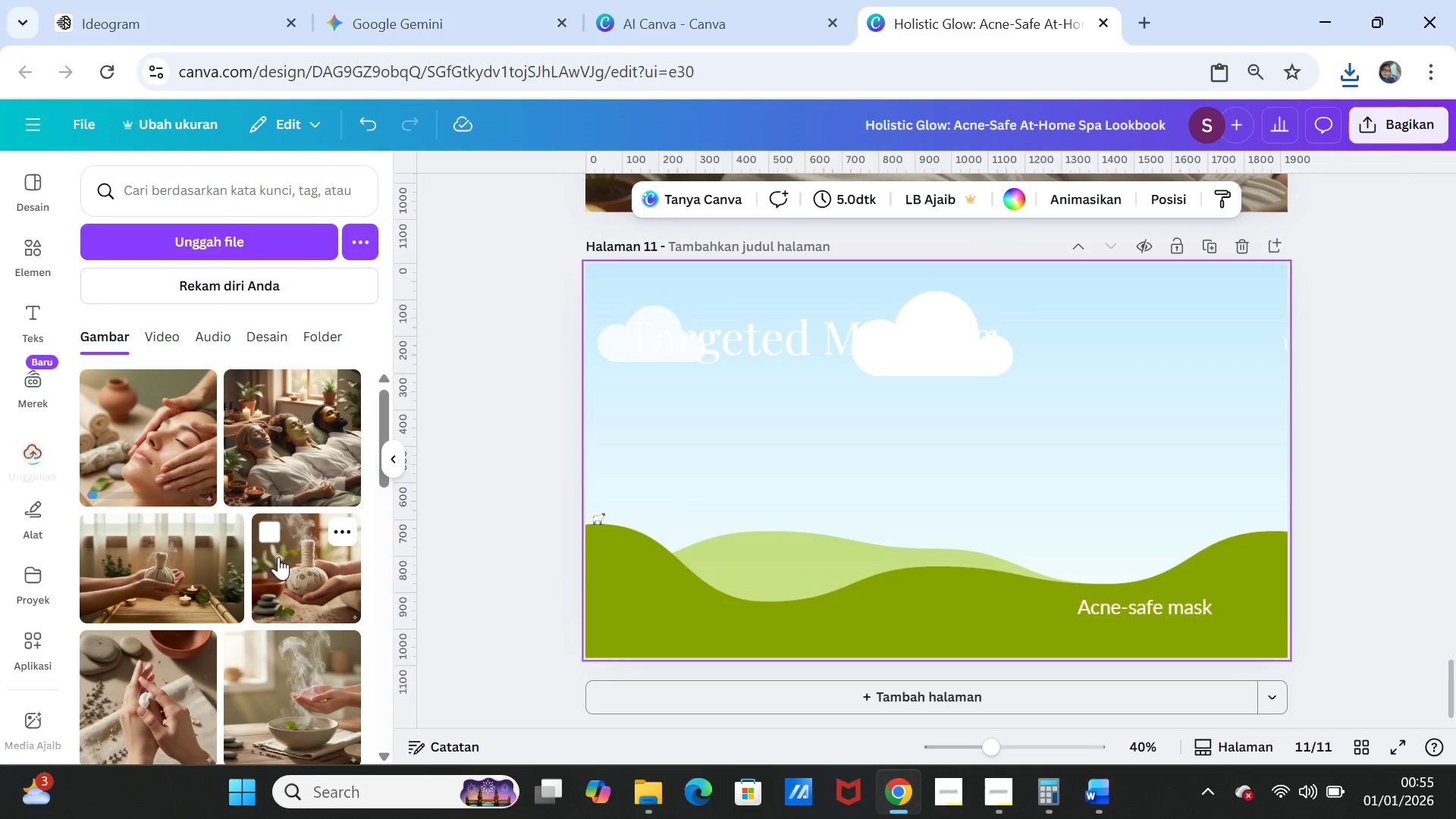 
left_click([161, 450])
 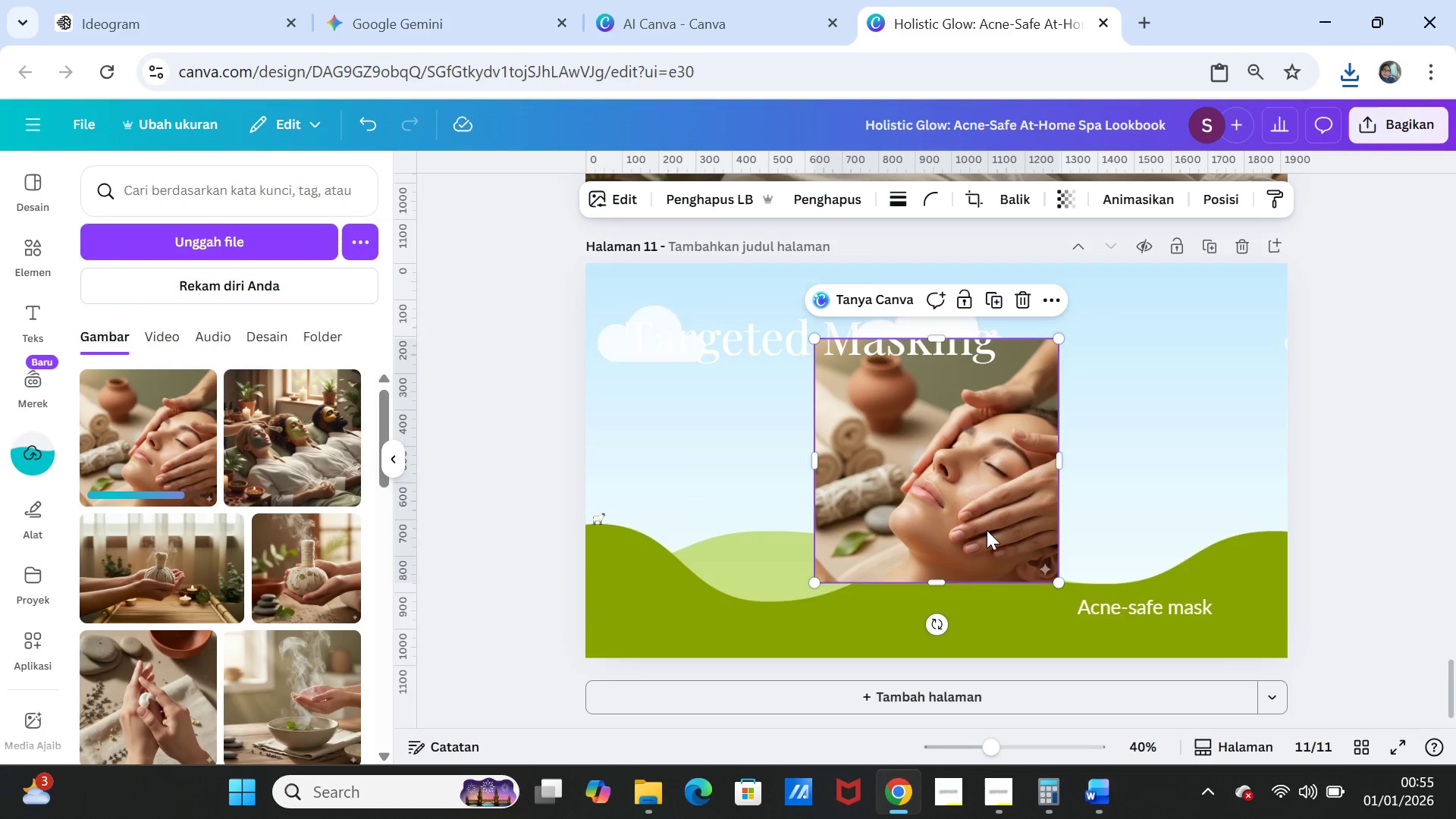 
left_click_drag(start_coordinate=[984, 507], to_coordinate=[981, 499])
 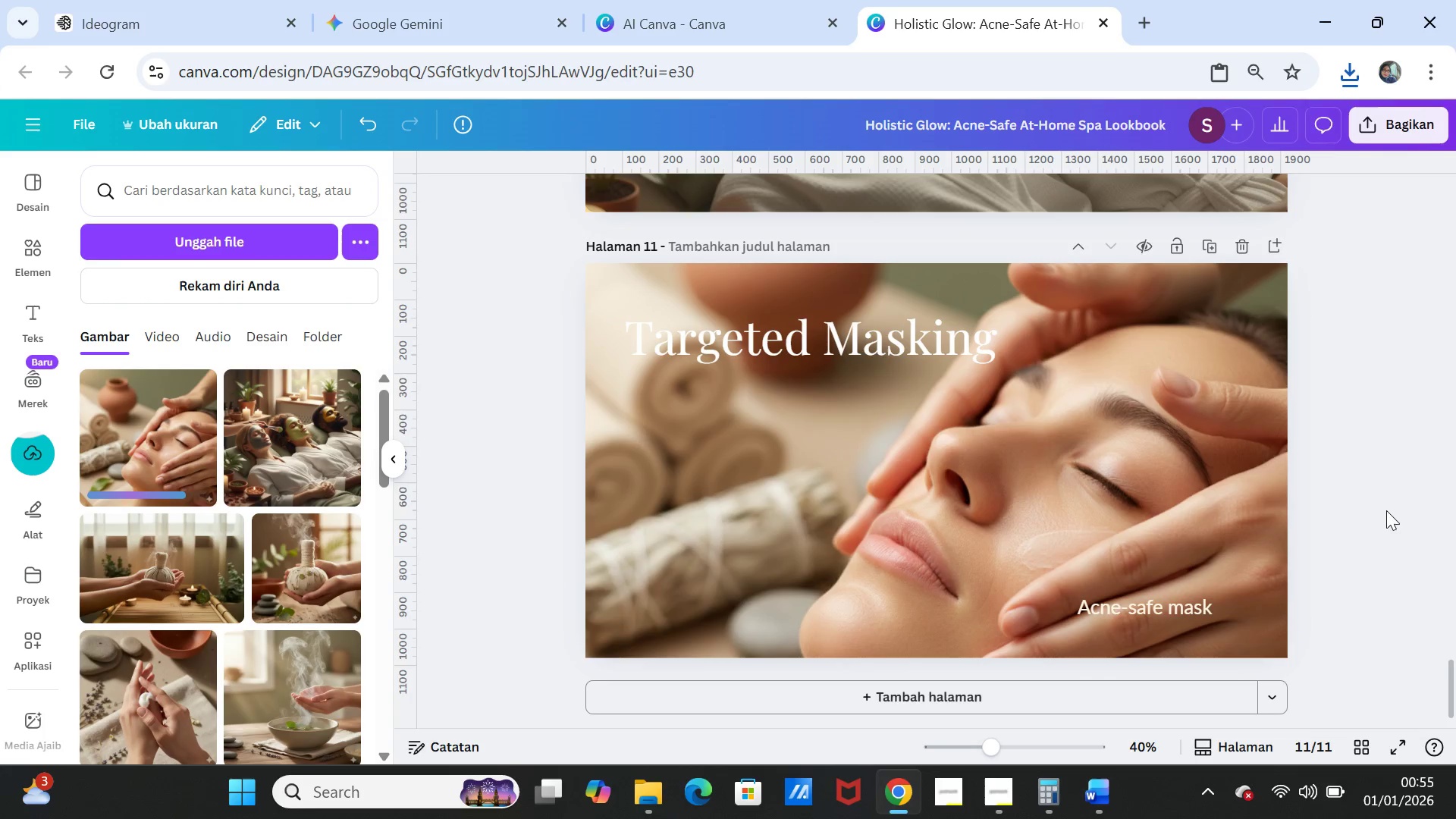 
left_click([1385, 519])
 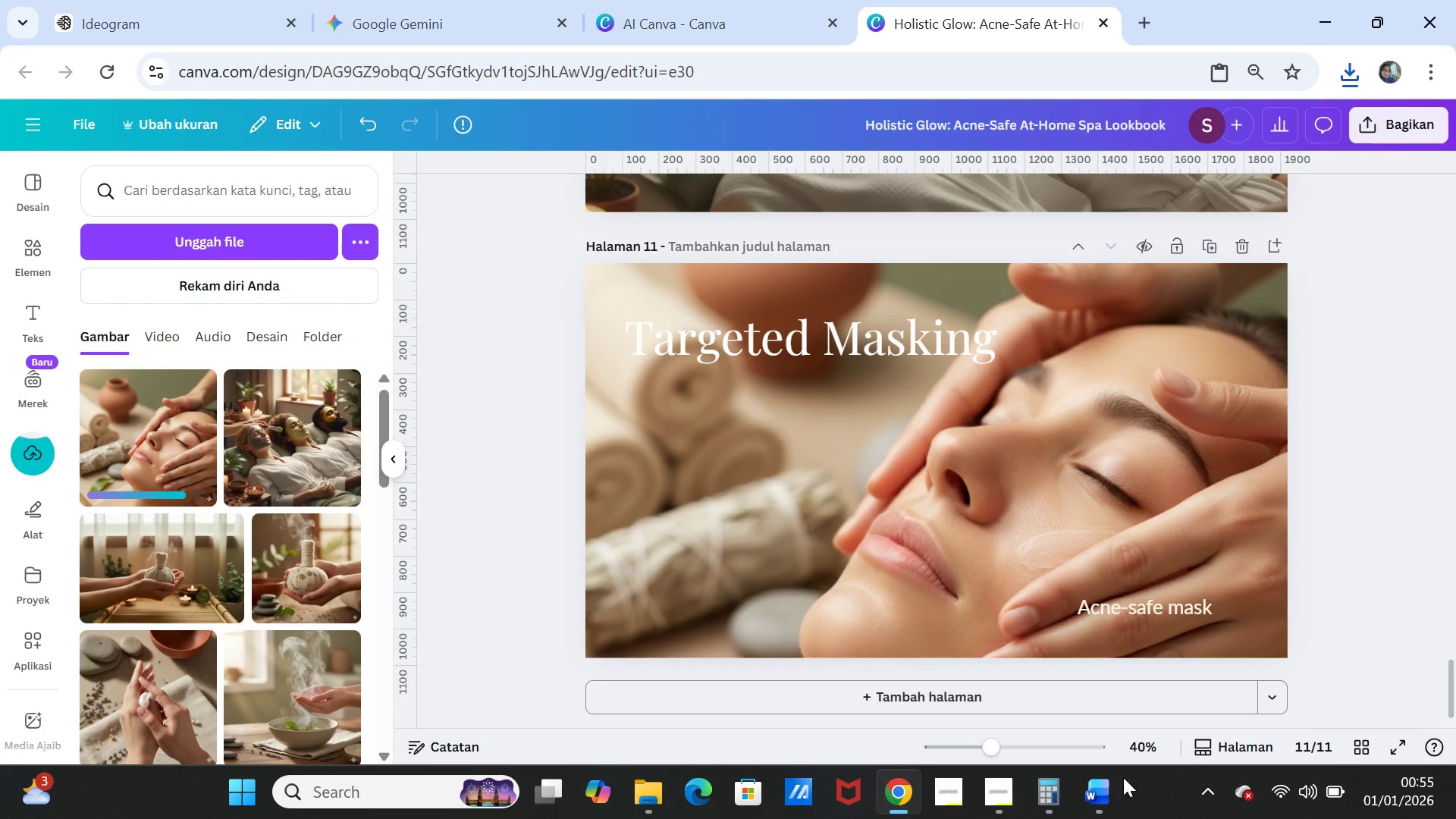 
left_click([1106, 785])
 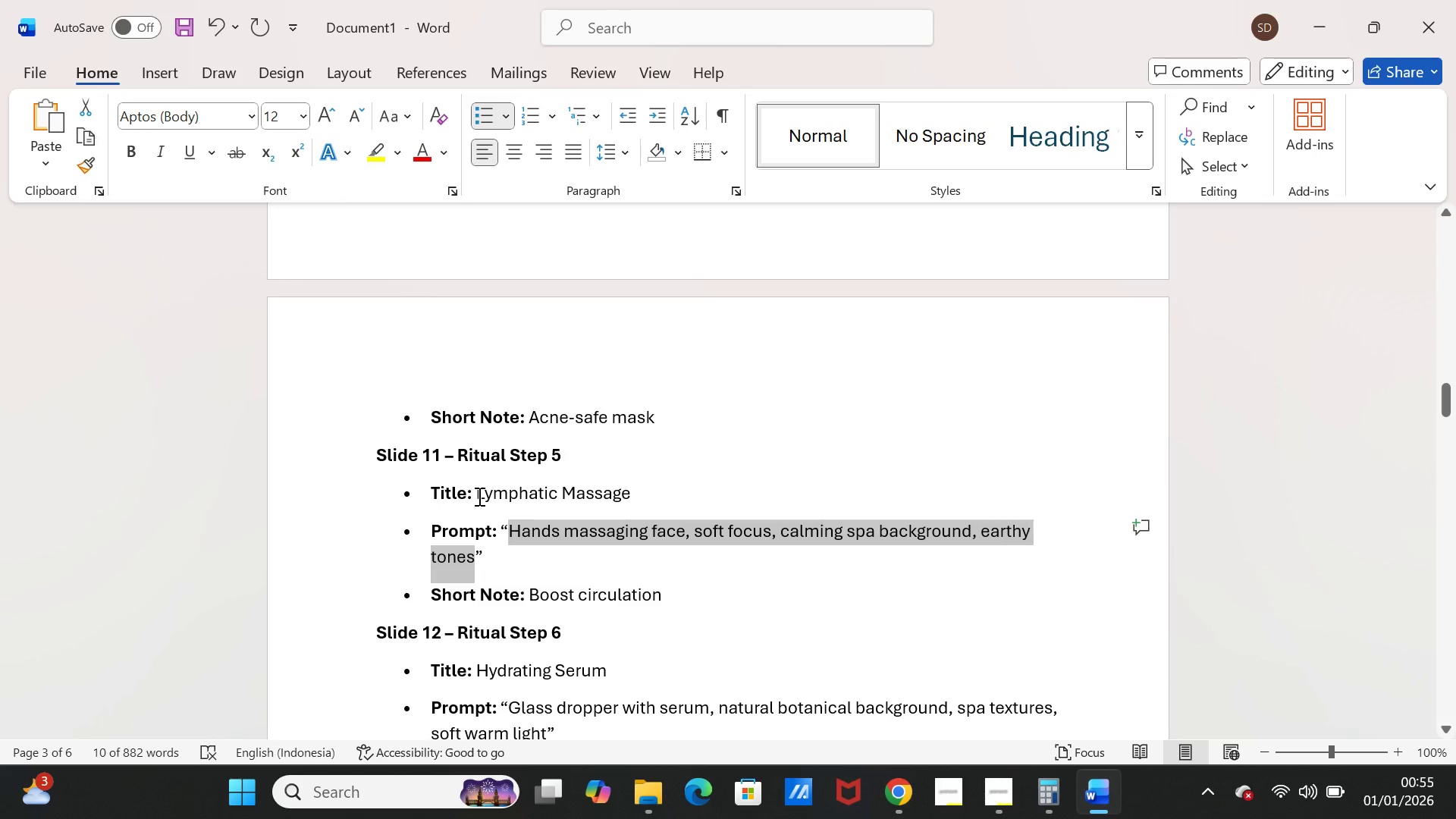 
left_click_drag(start_coordinate=[474, 495], to_coordinate=[607, 493])
 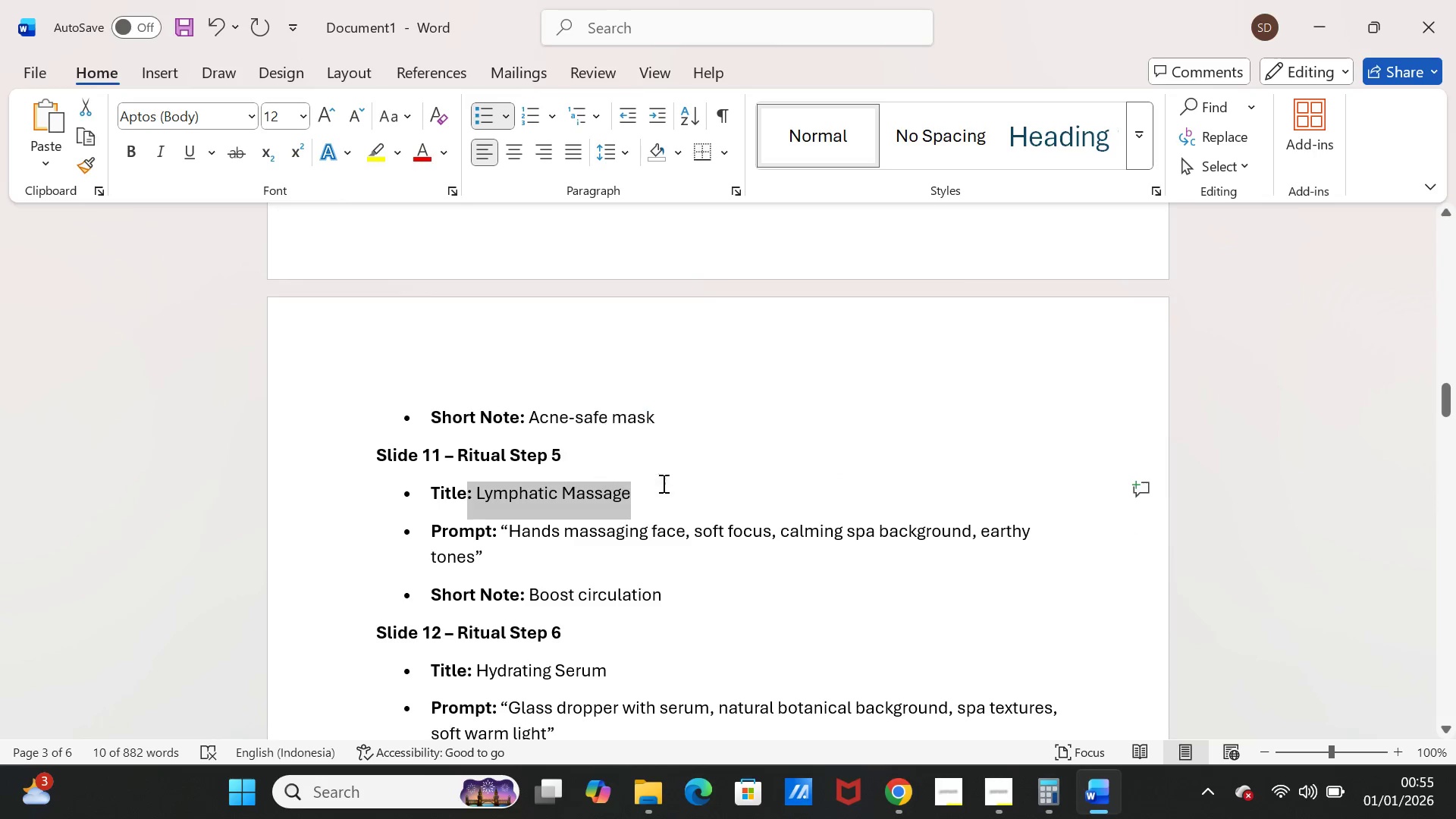 
left_click([662, 483])
 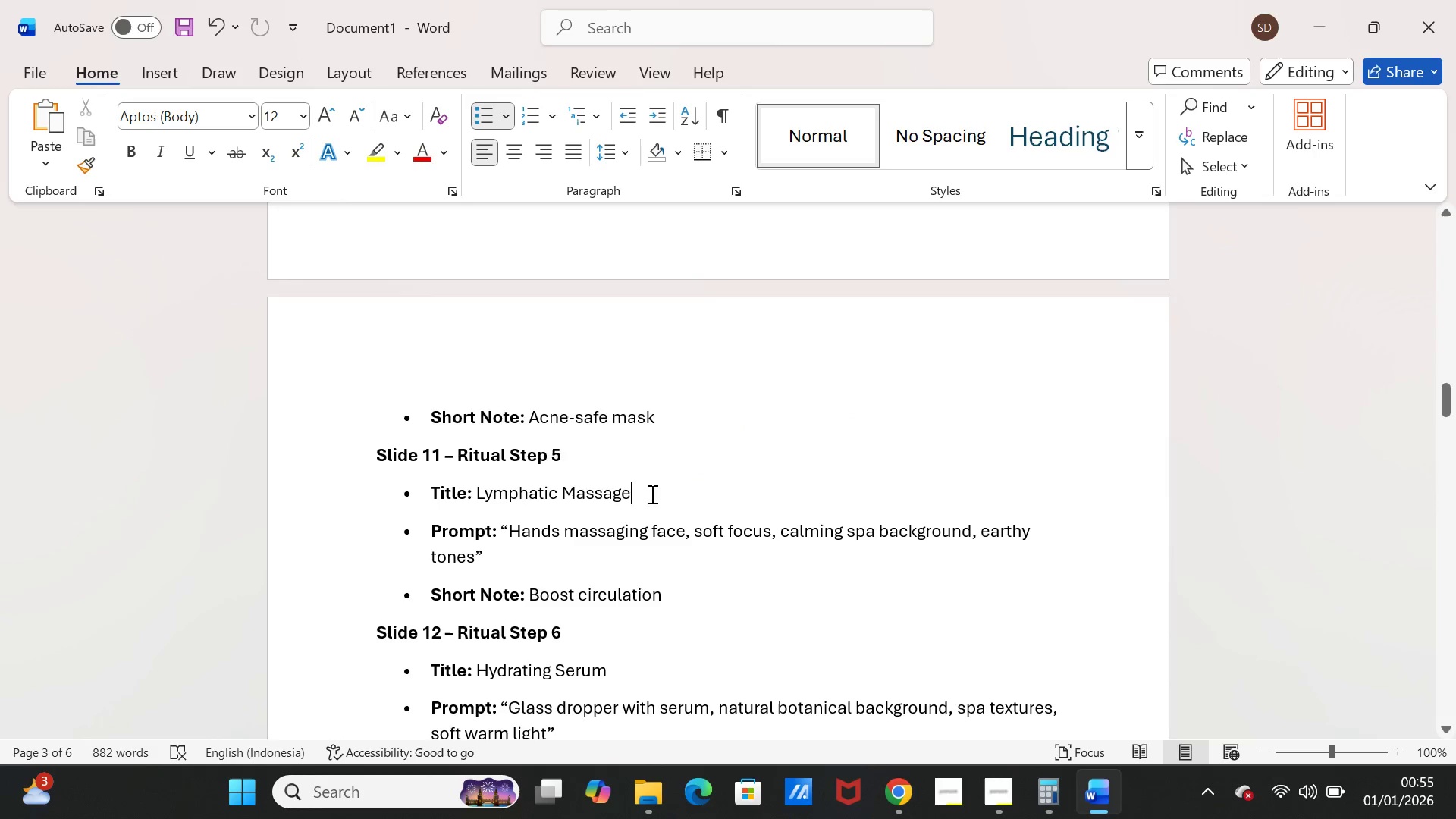 
left_click_drag(start_coordinate=[651, 494], to_coordinate=[494, 494])
 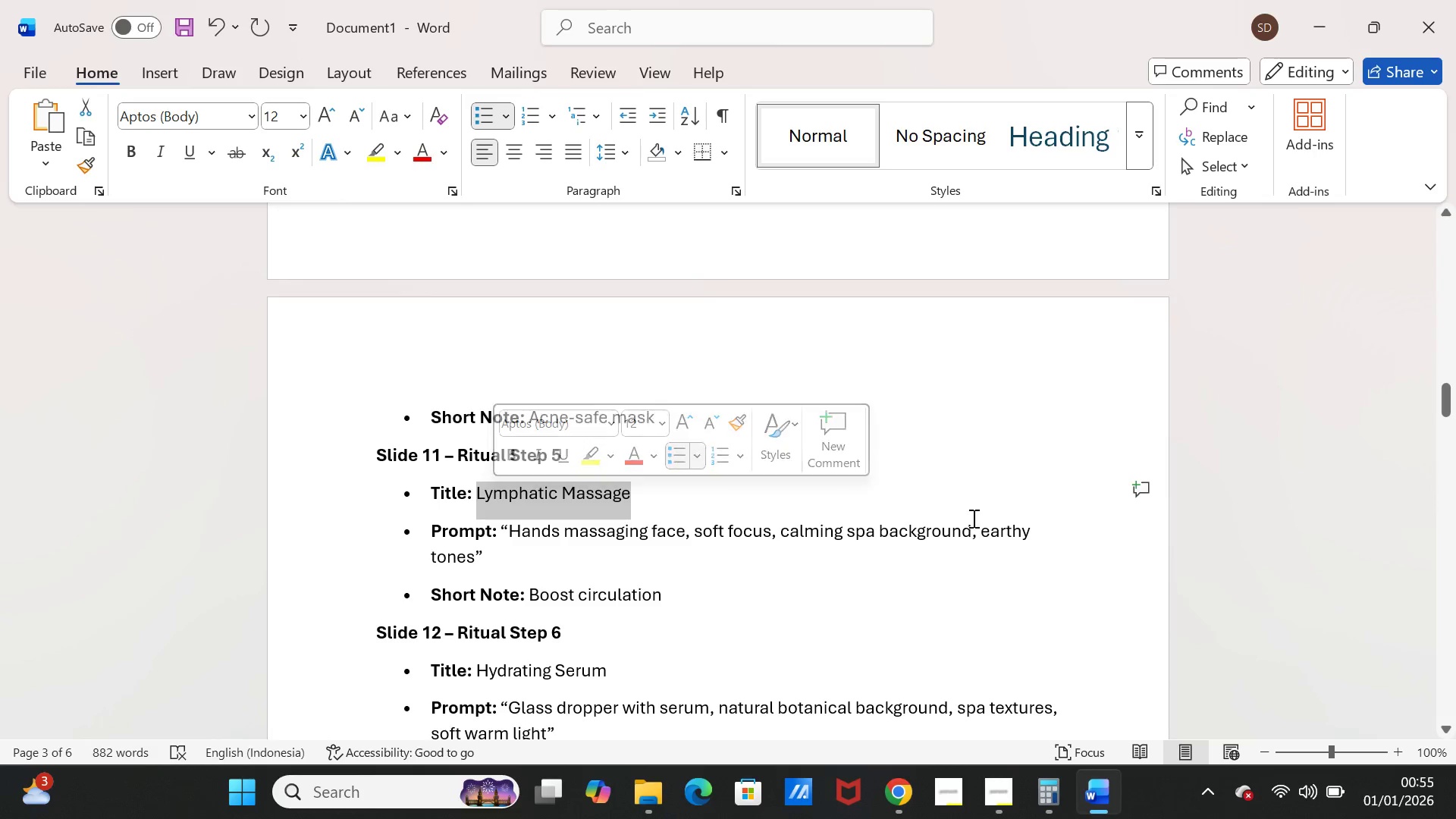 
key(Control+C)
 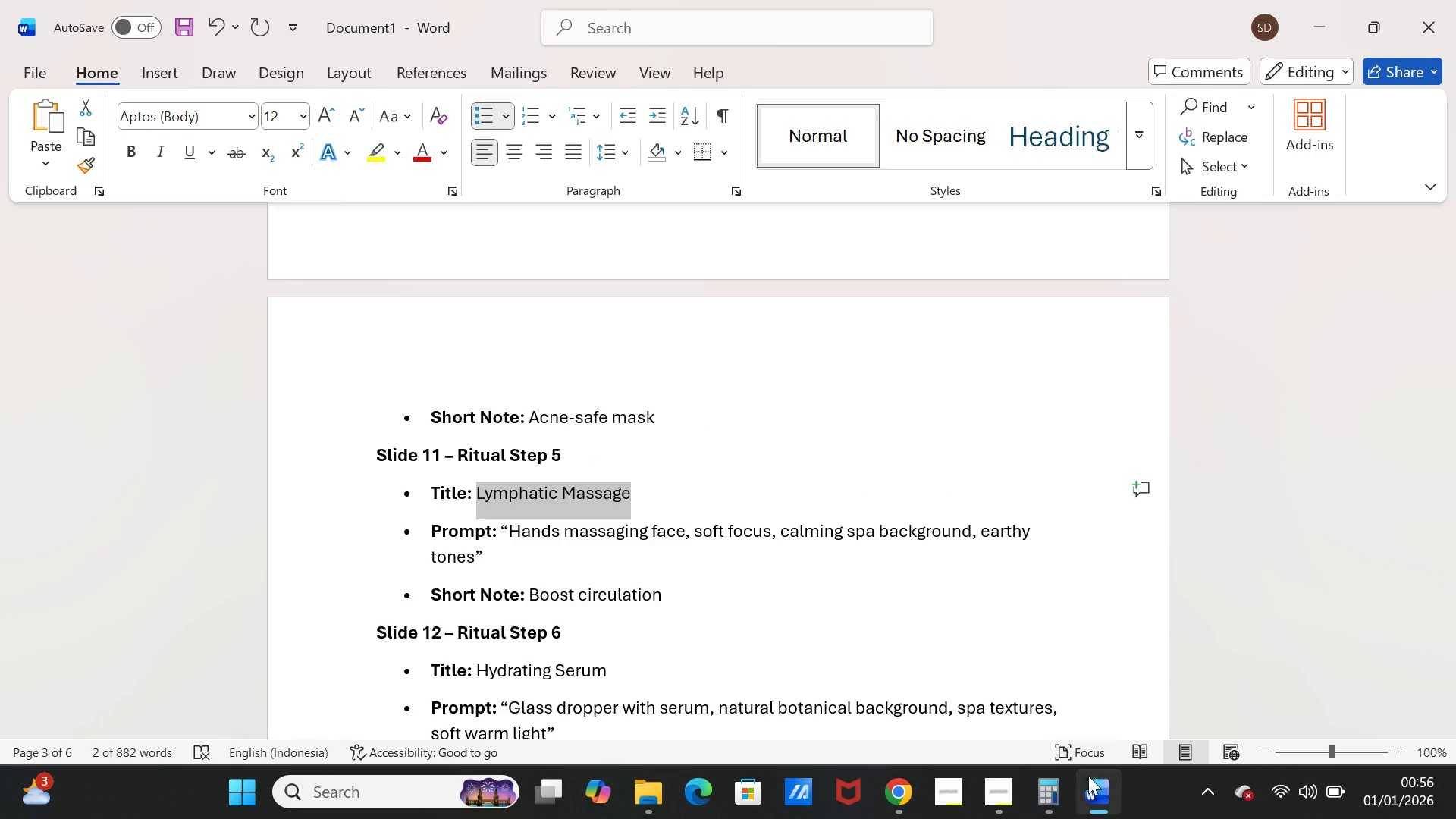 
left_click([1089, 783])
 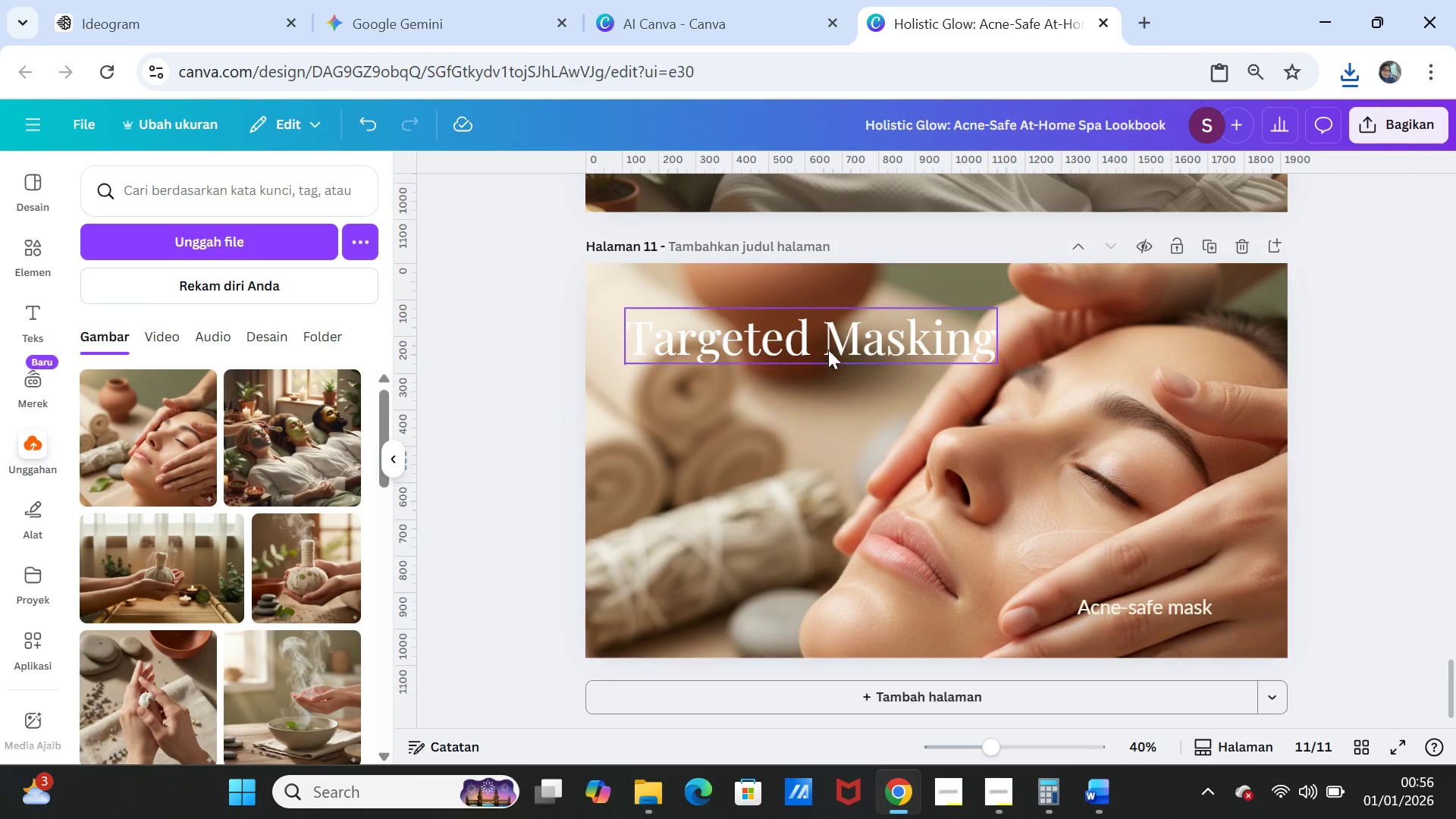 
double_click([827, 347])
 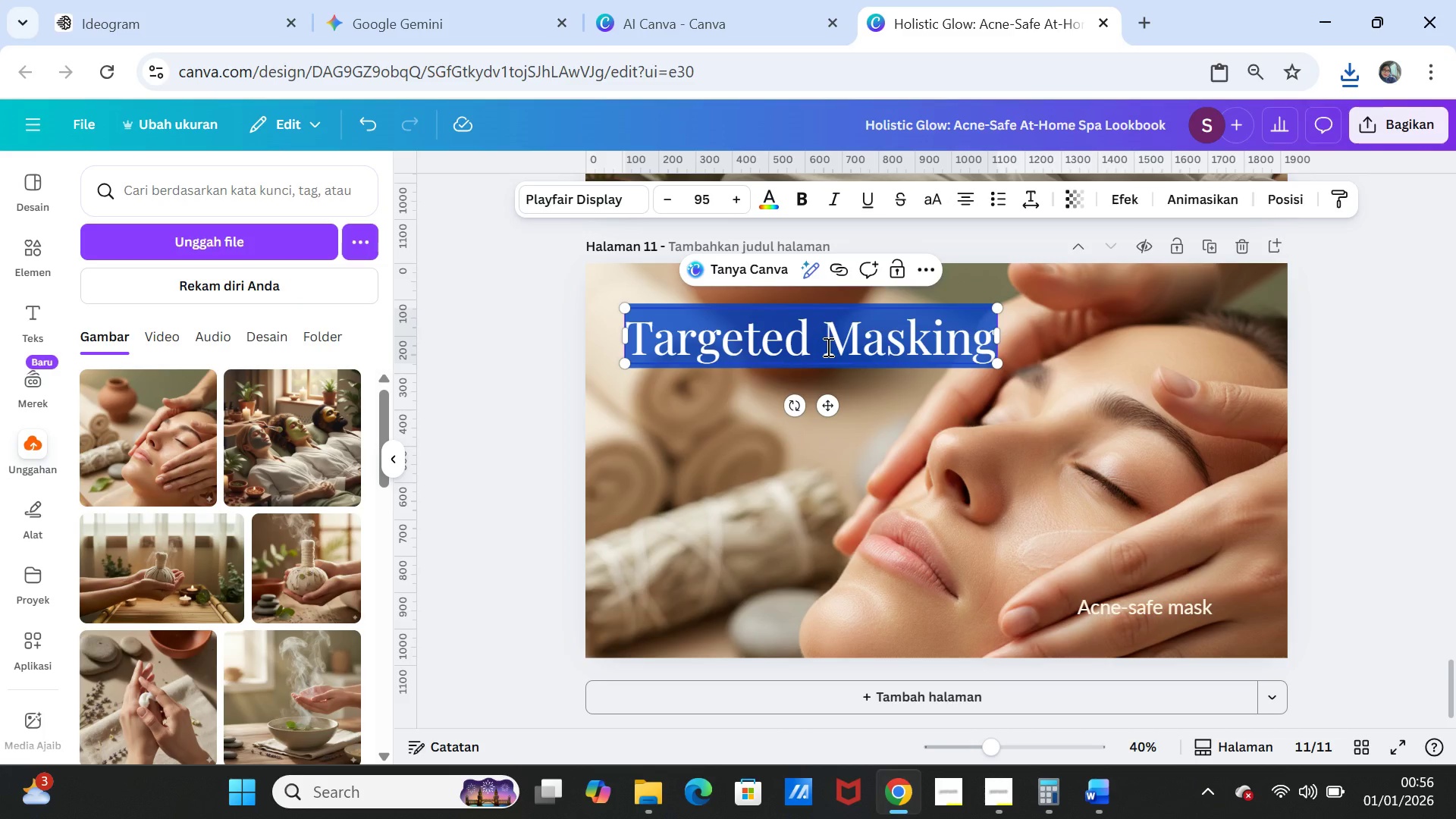 
key(Control+V)
 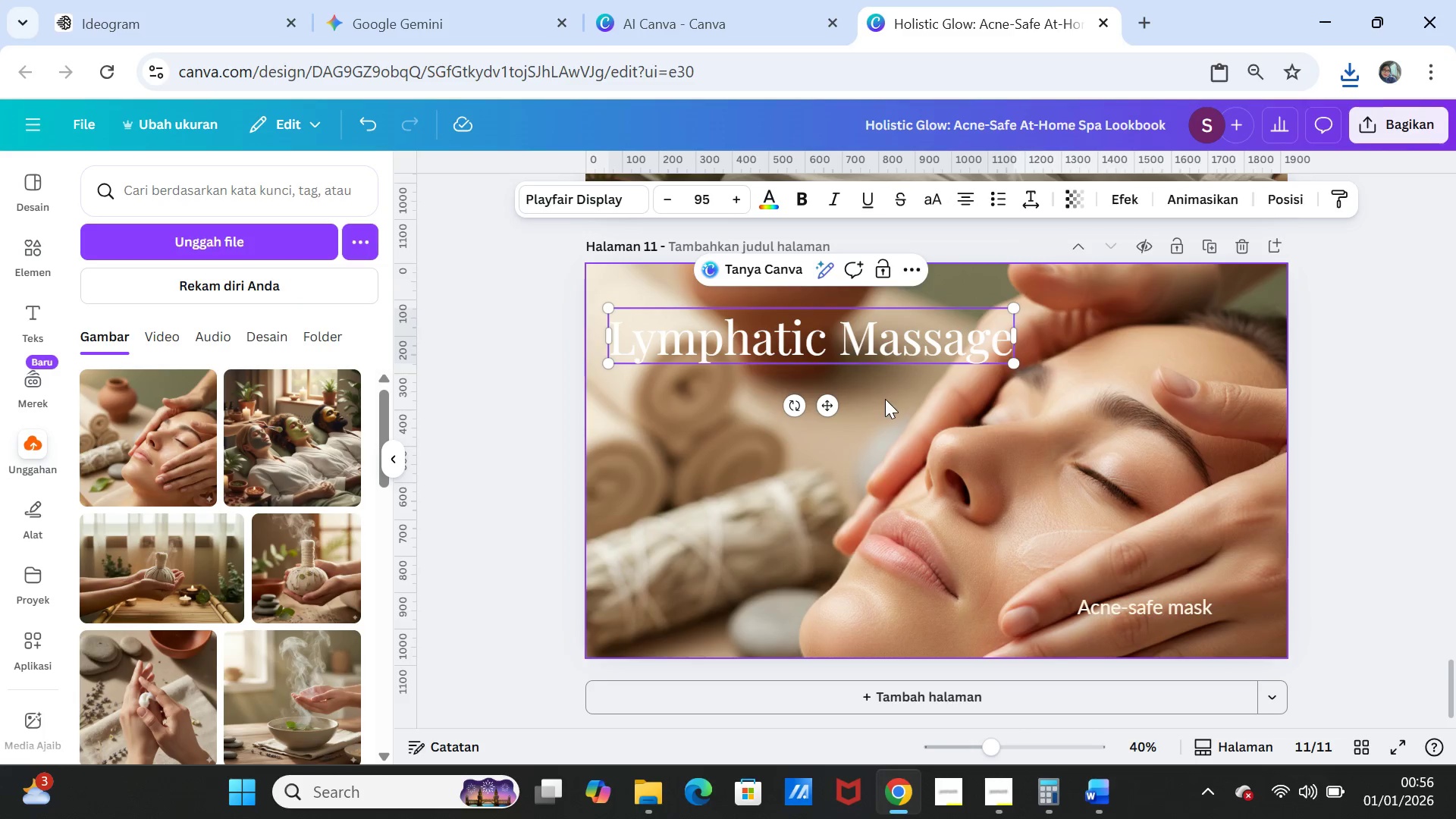 
left_click([885, 400])
 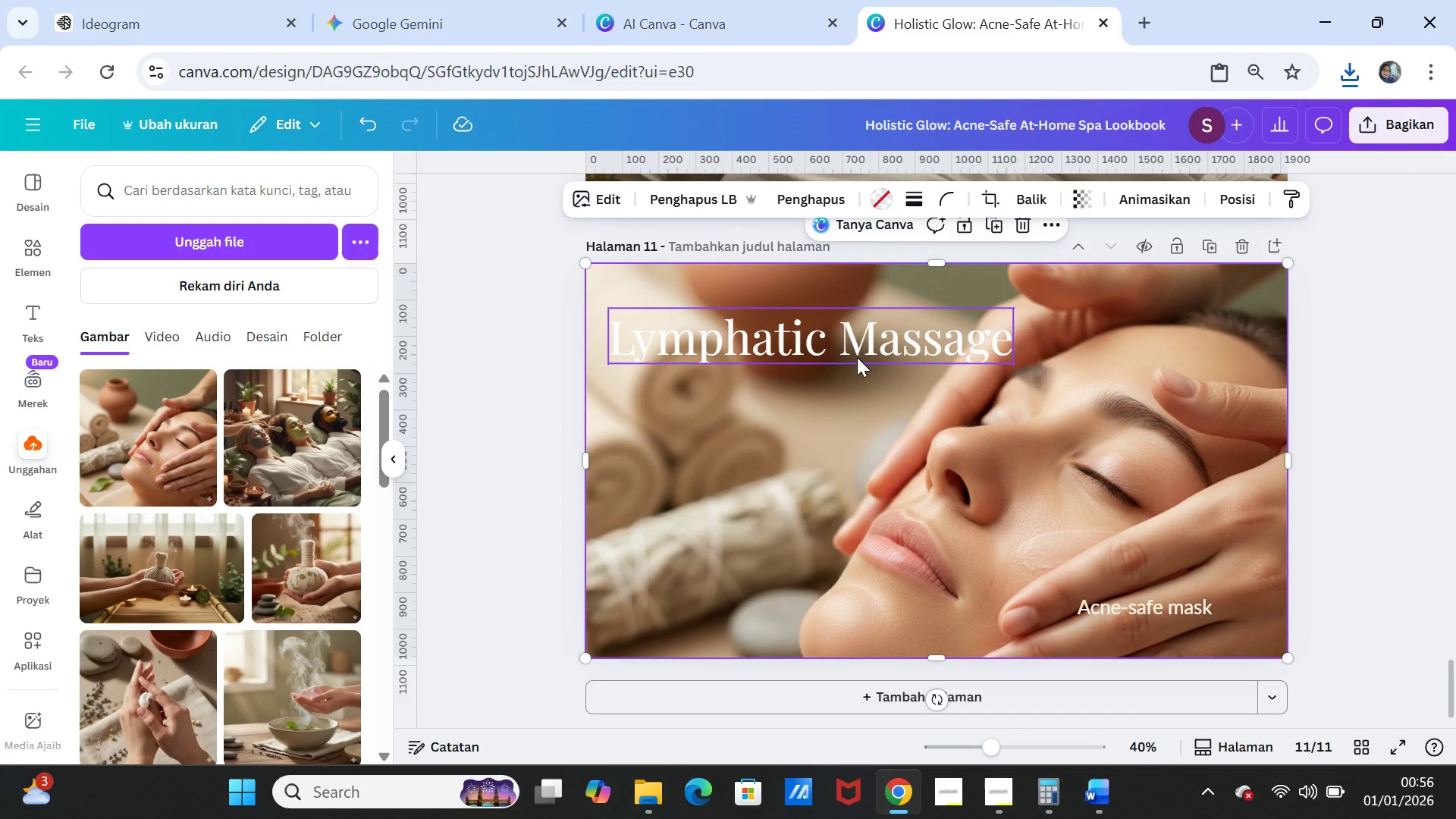 
left_click_drag(start_coordinate=[857, 357], to_coordinate=[985, 357])
 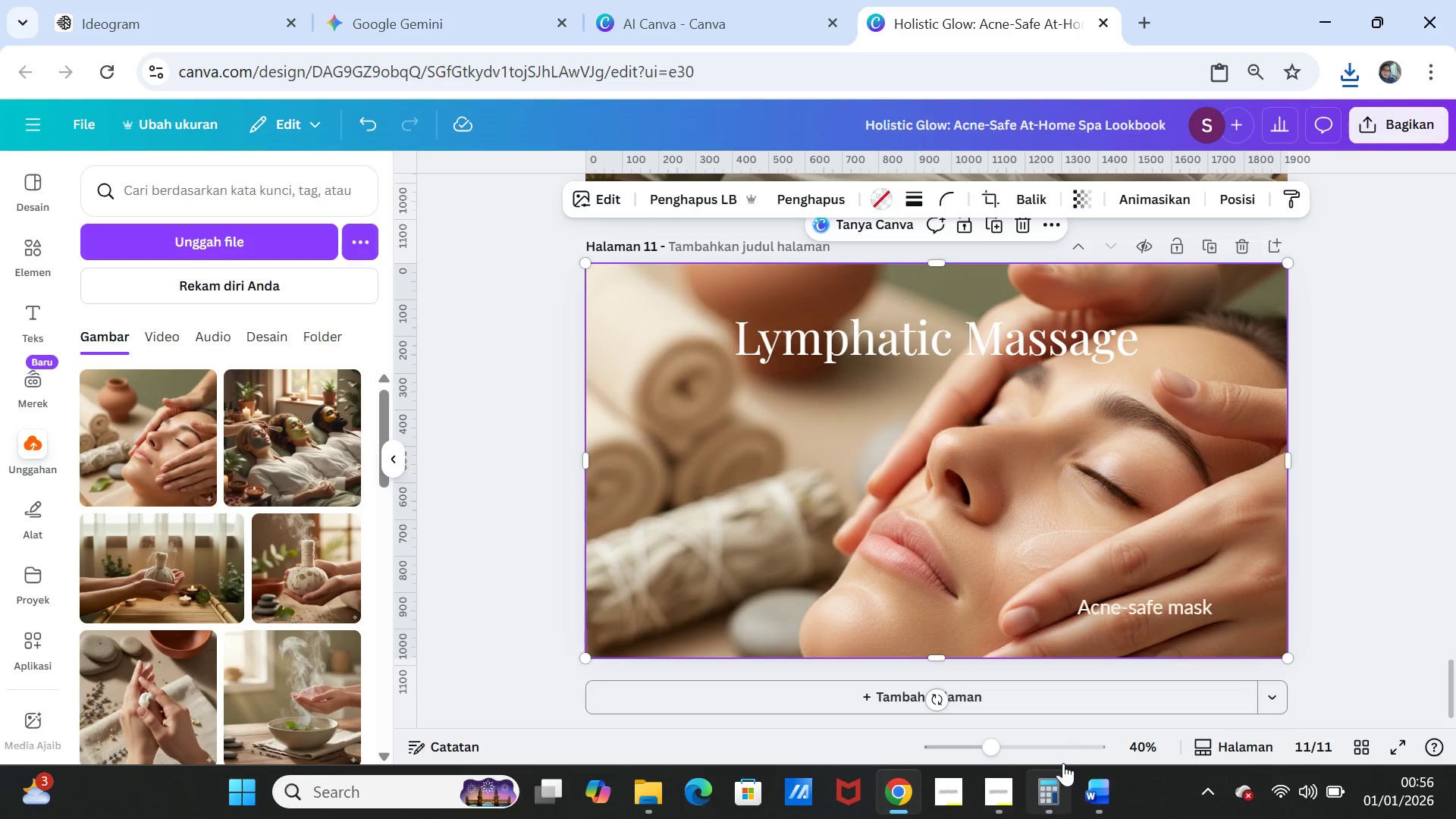 
left_click([1097, 789])
 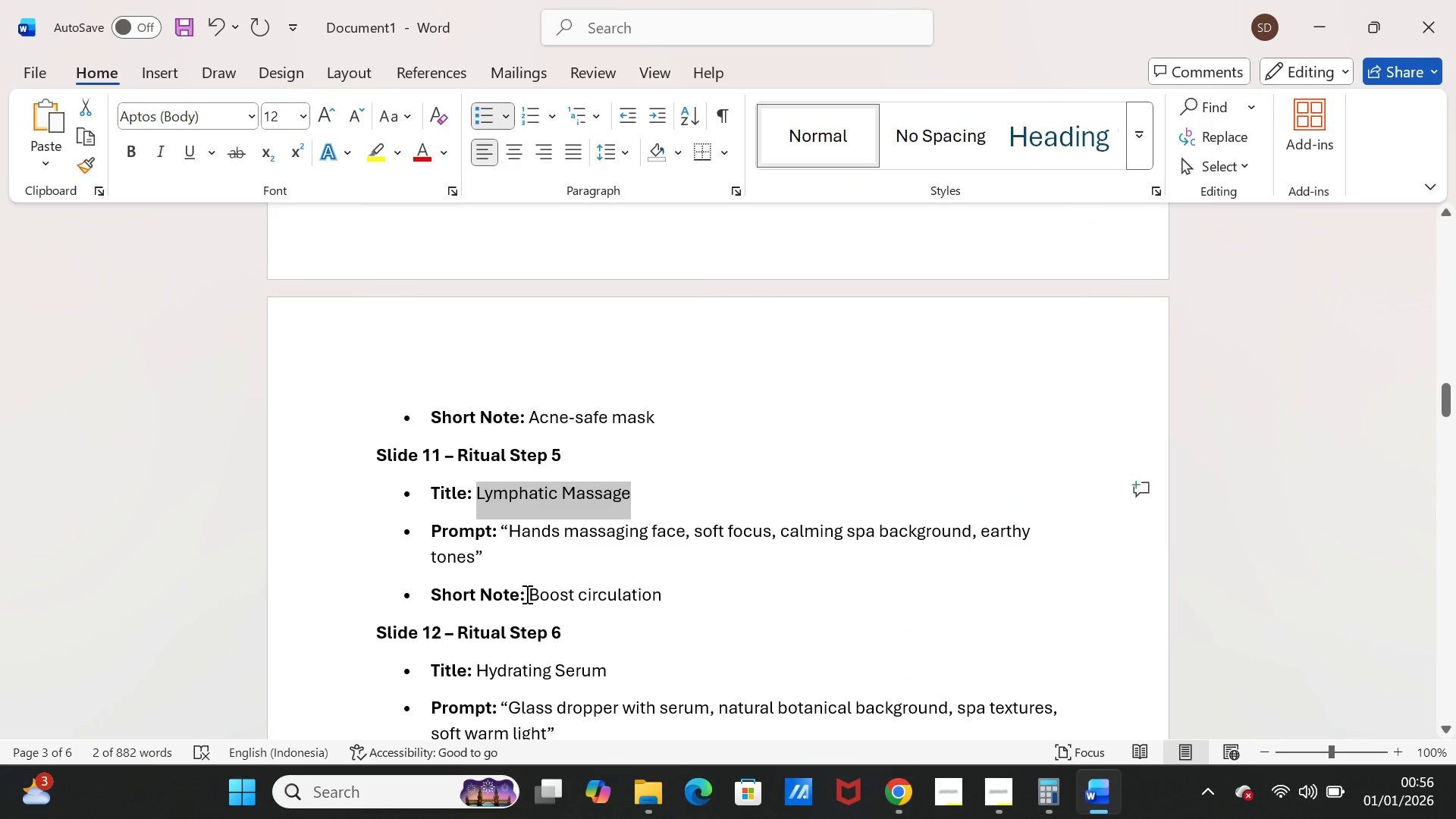 
left_click_drag(start_coordinate=[529, 594], to_coordinate=[663, 598])
 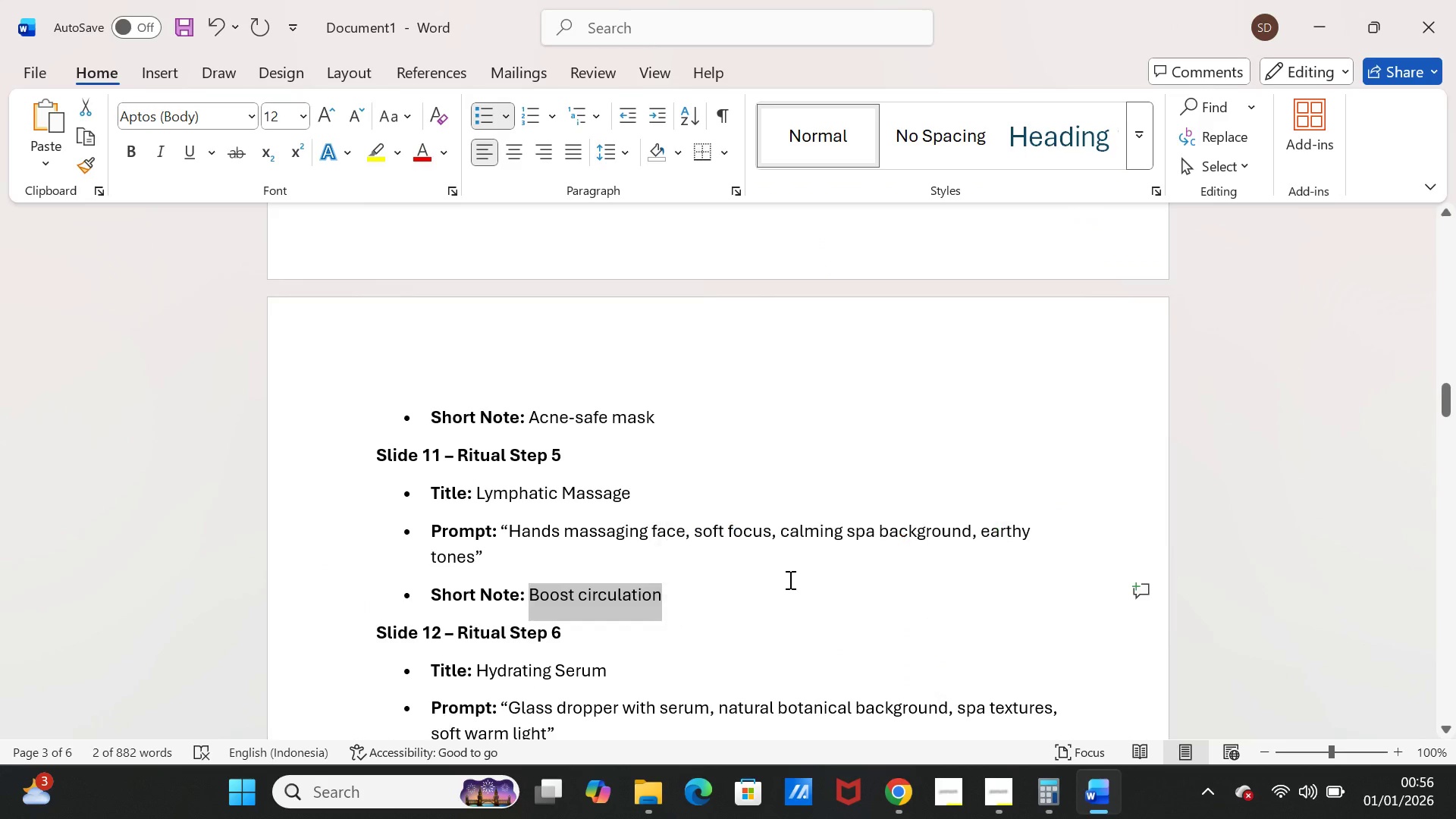 
key(Control+C)
 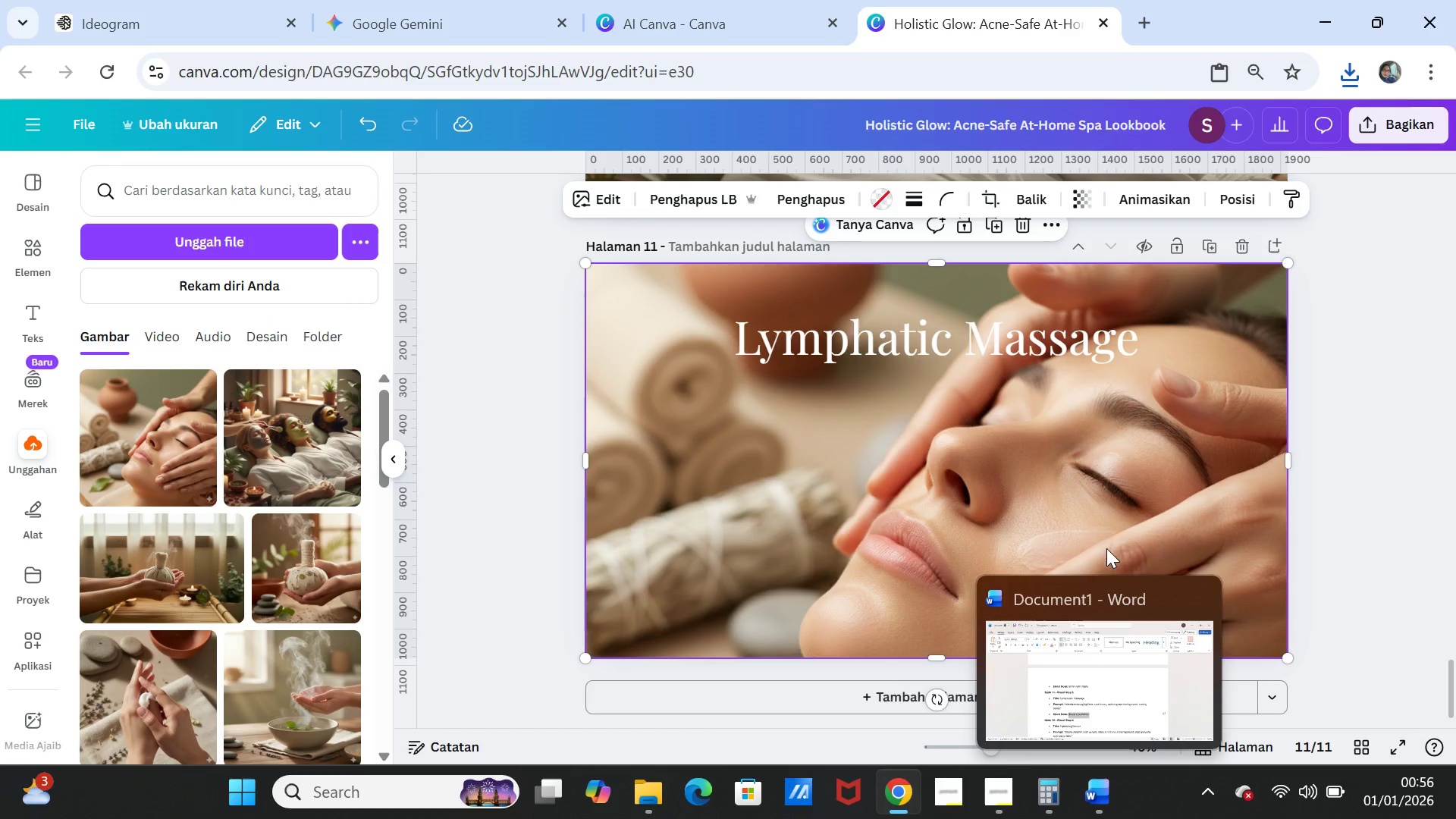 
left_click([1131, 471])
 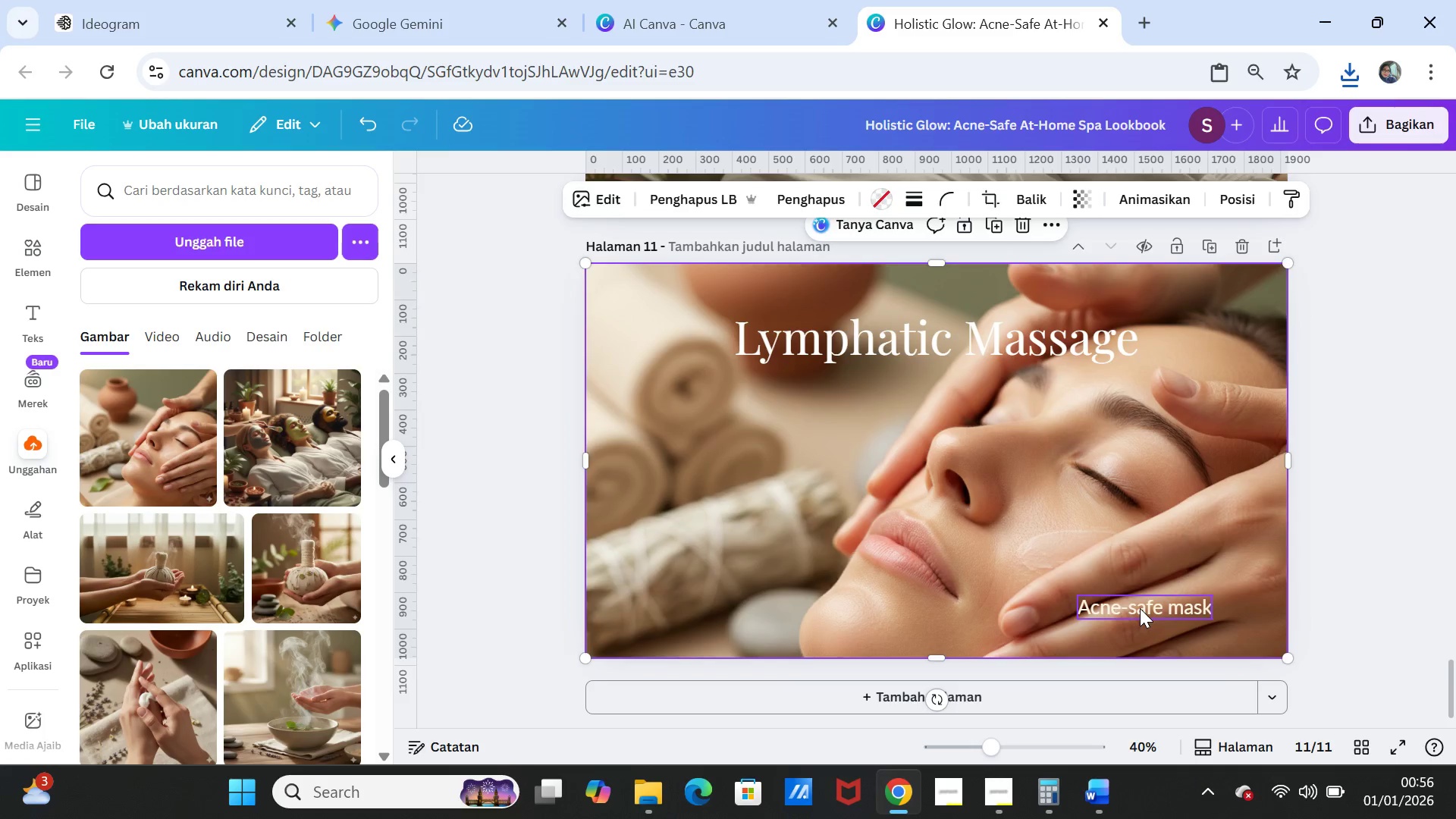 
double_click([1140, 608])
 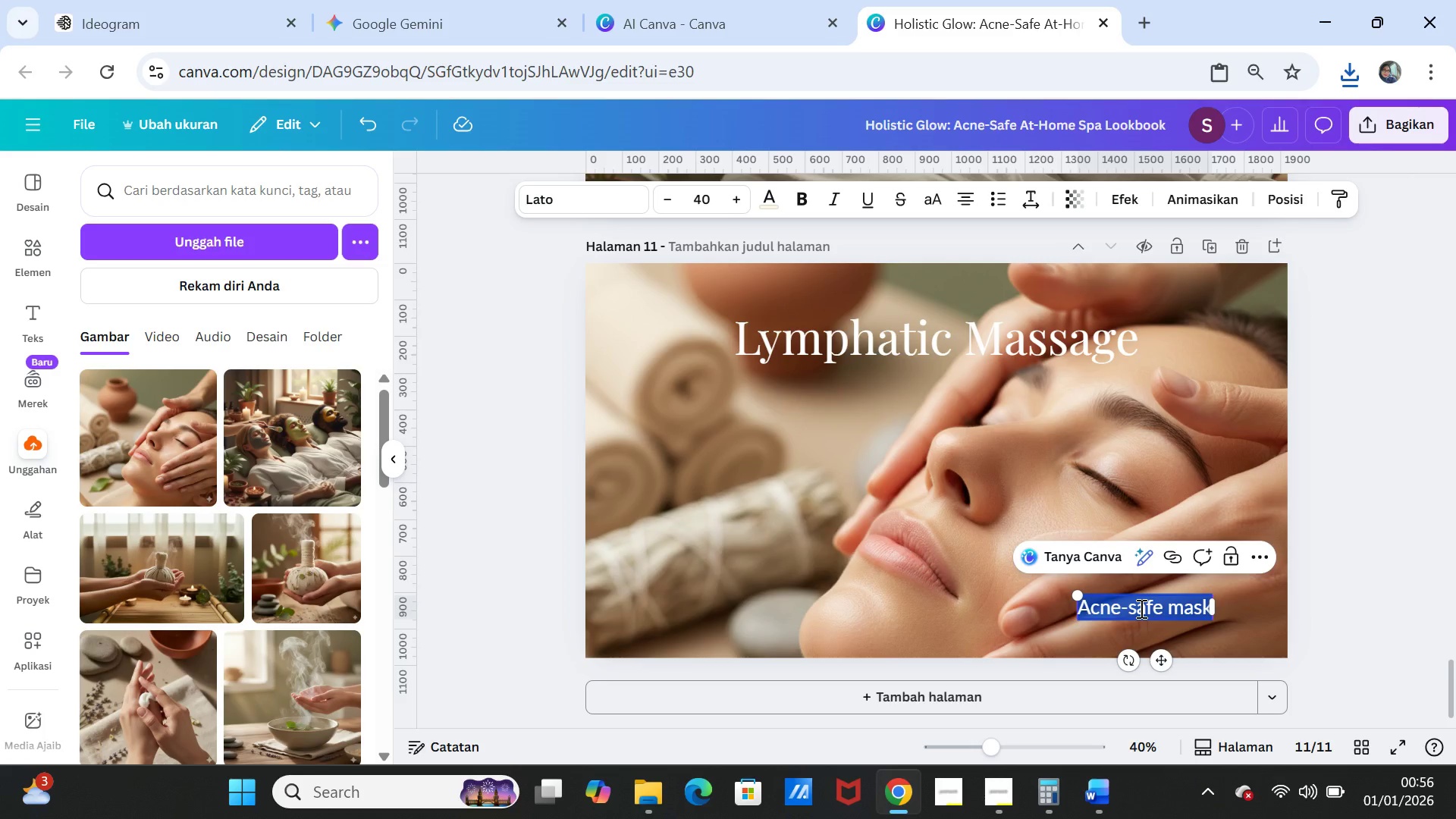 
key(Control+V)
 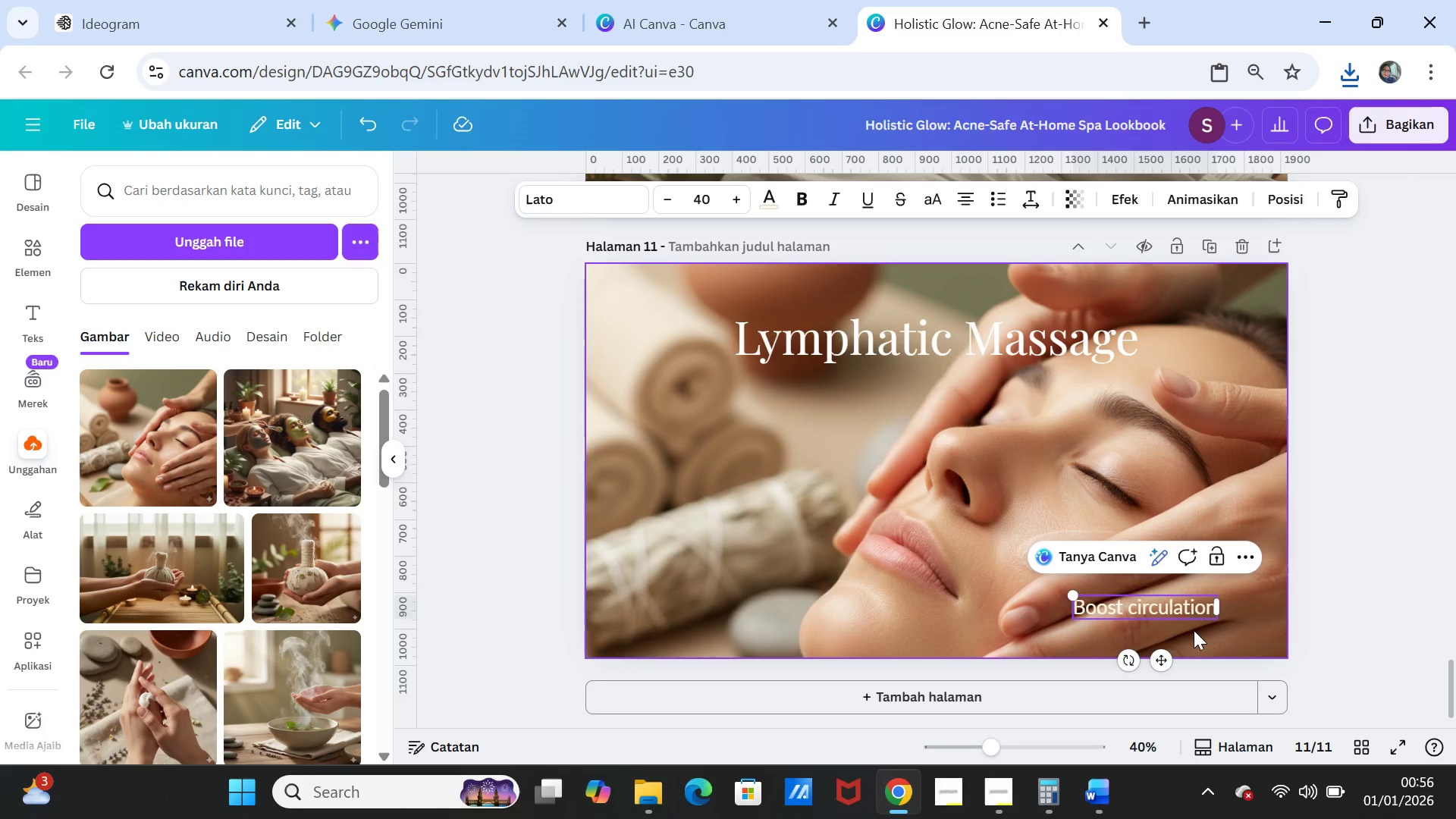 
left_click([1199, 630])
 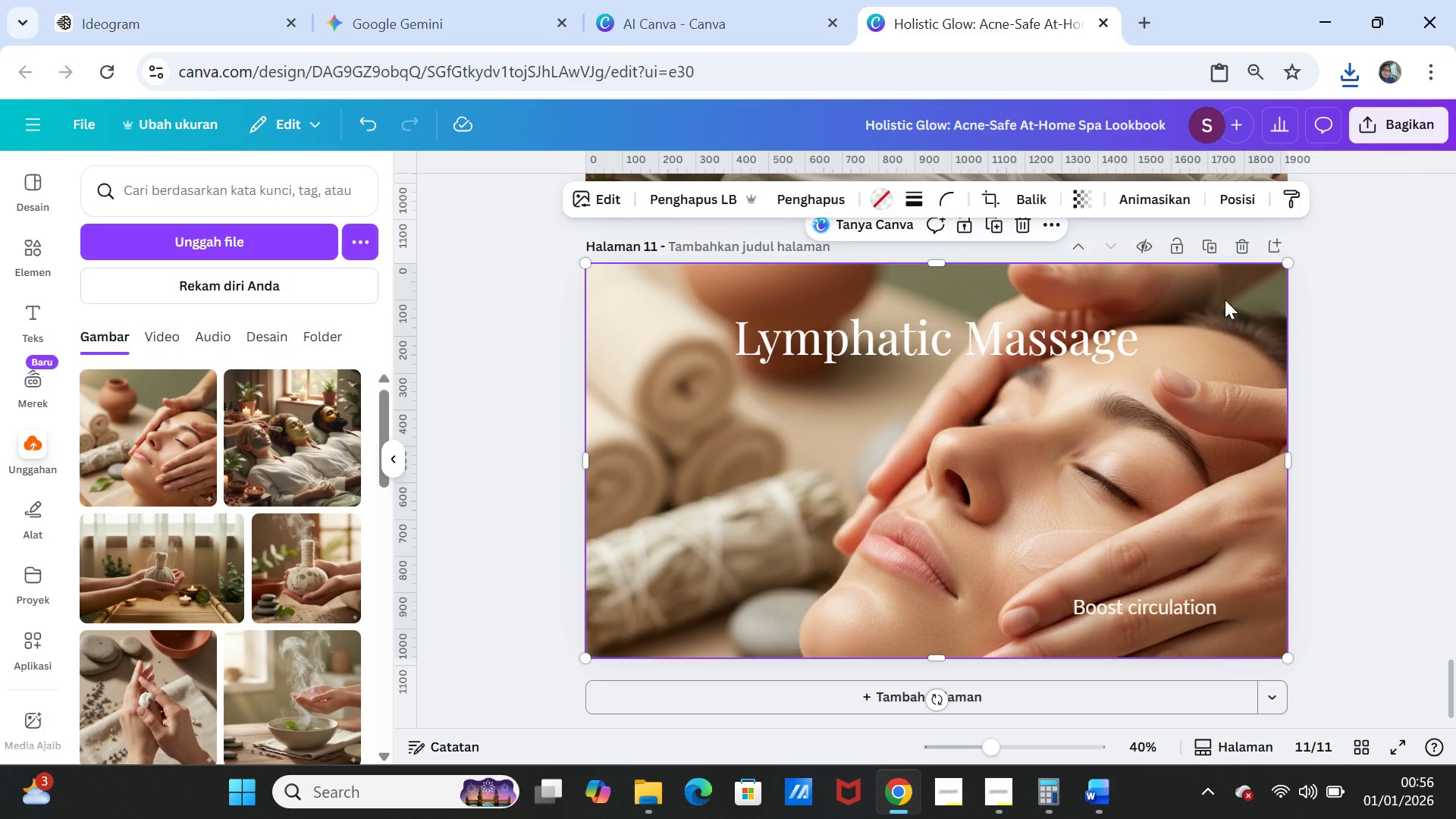 
left_click([1209, 252])
 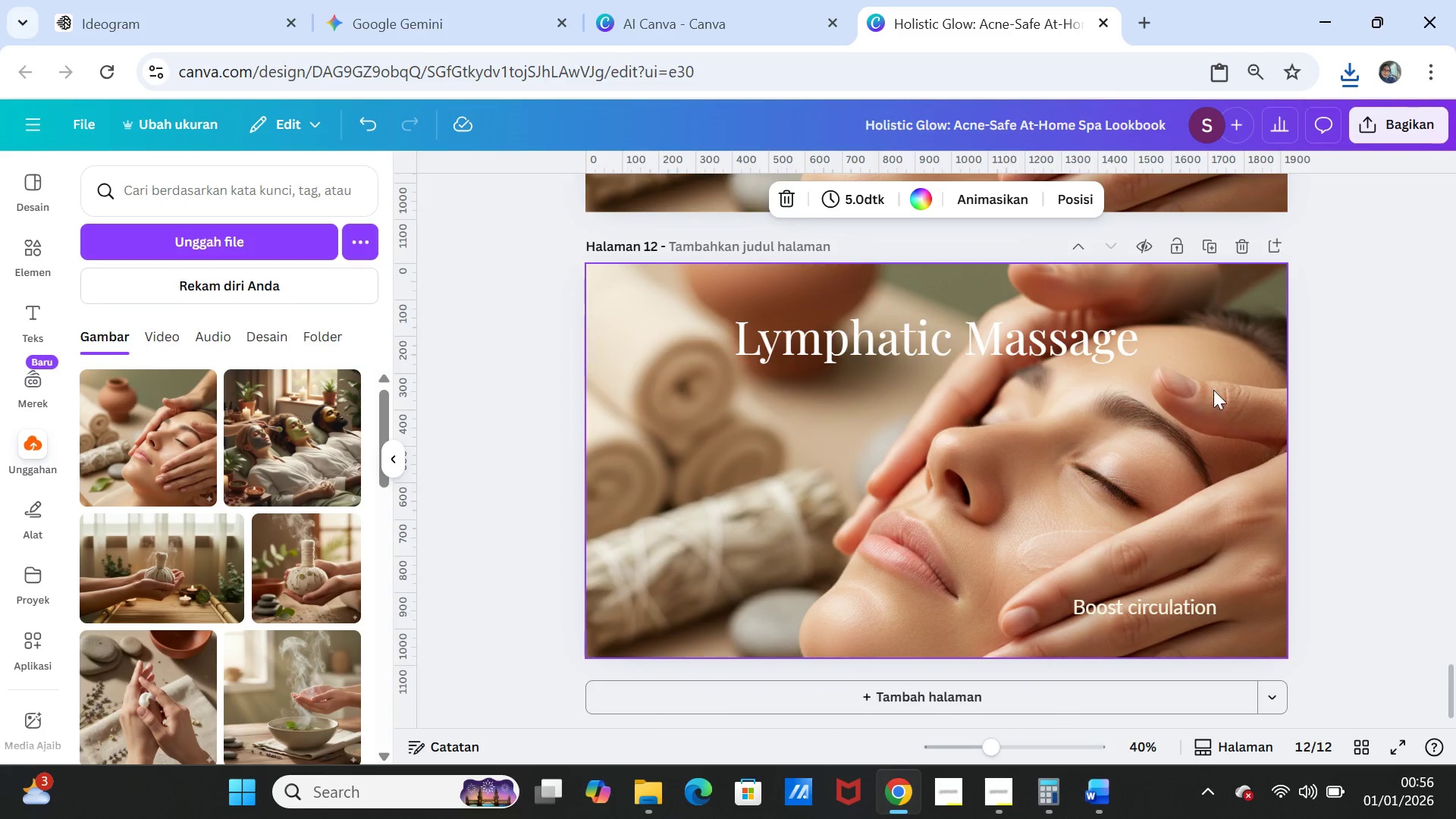 
left_click([1154, 479])
 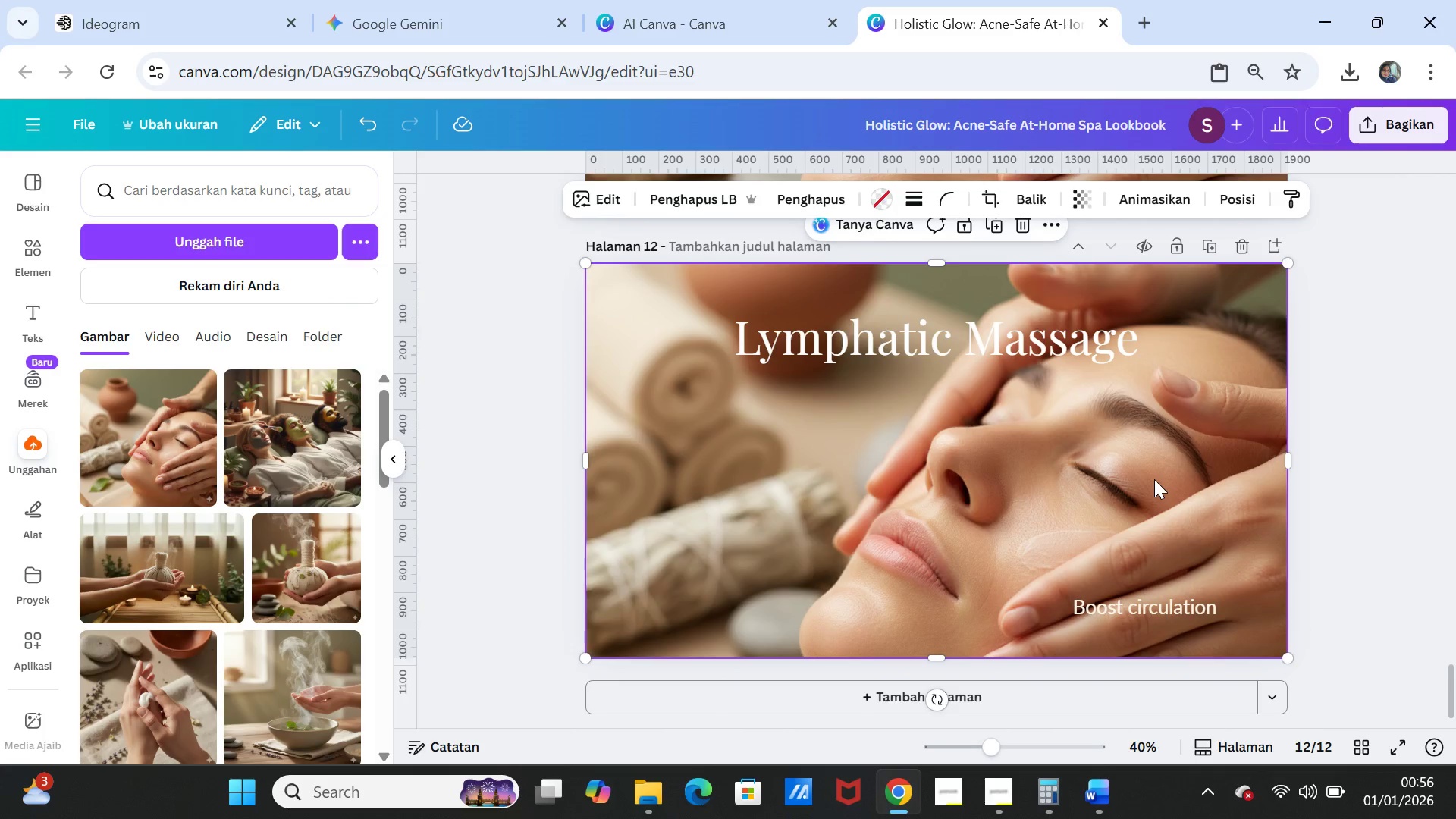 
key(Delete)
 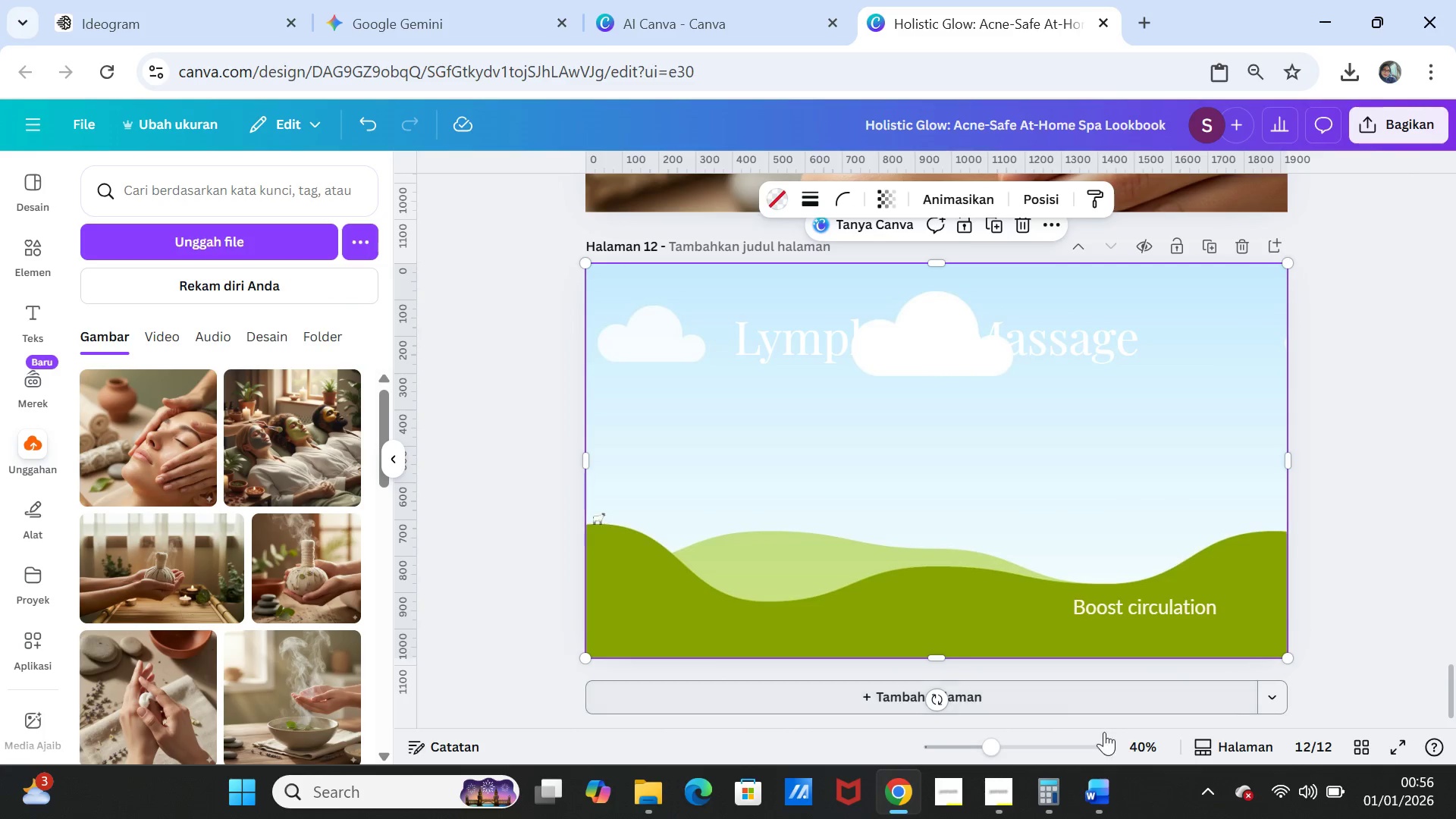 
left_click([1090, 789])
 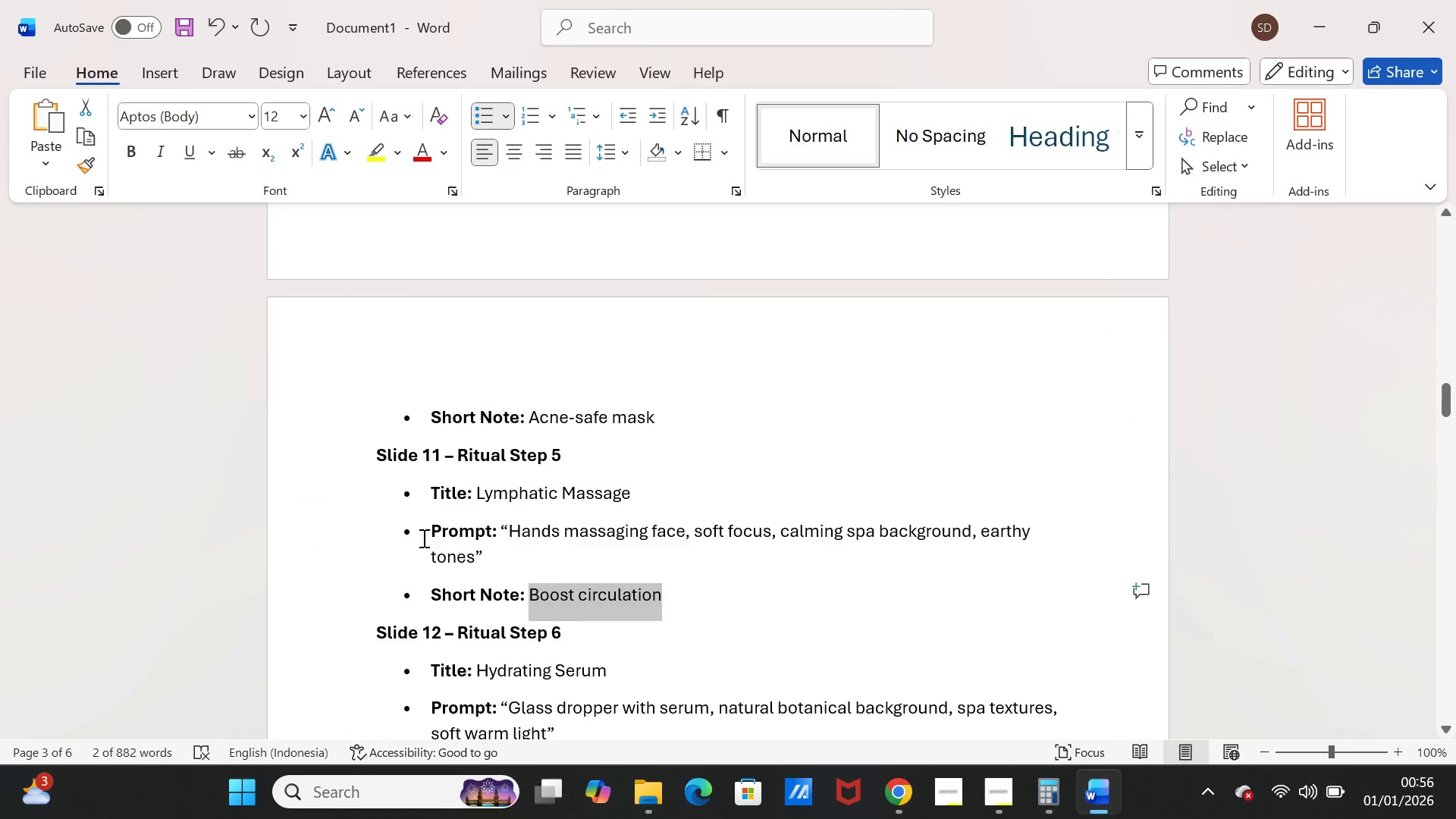 
scroll: coordinate [422, 551], scroll_direction: down, amount: 4.0
 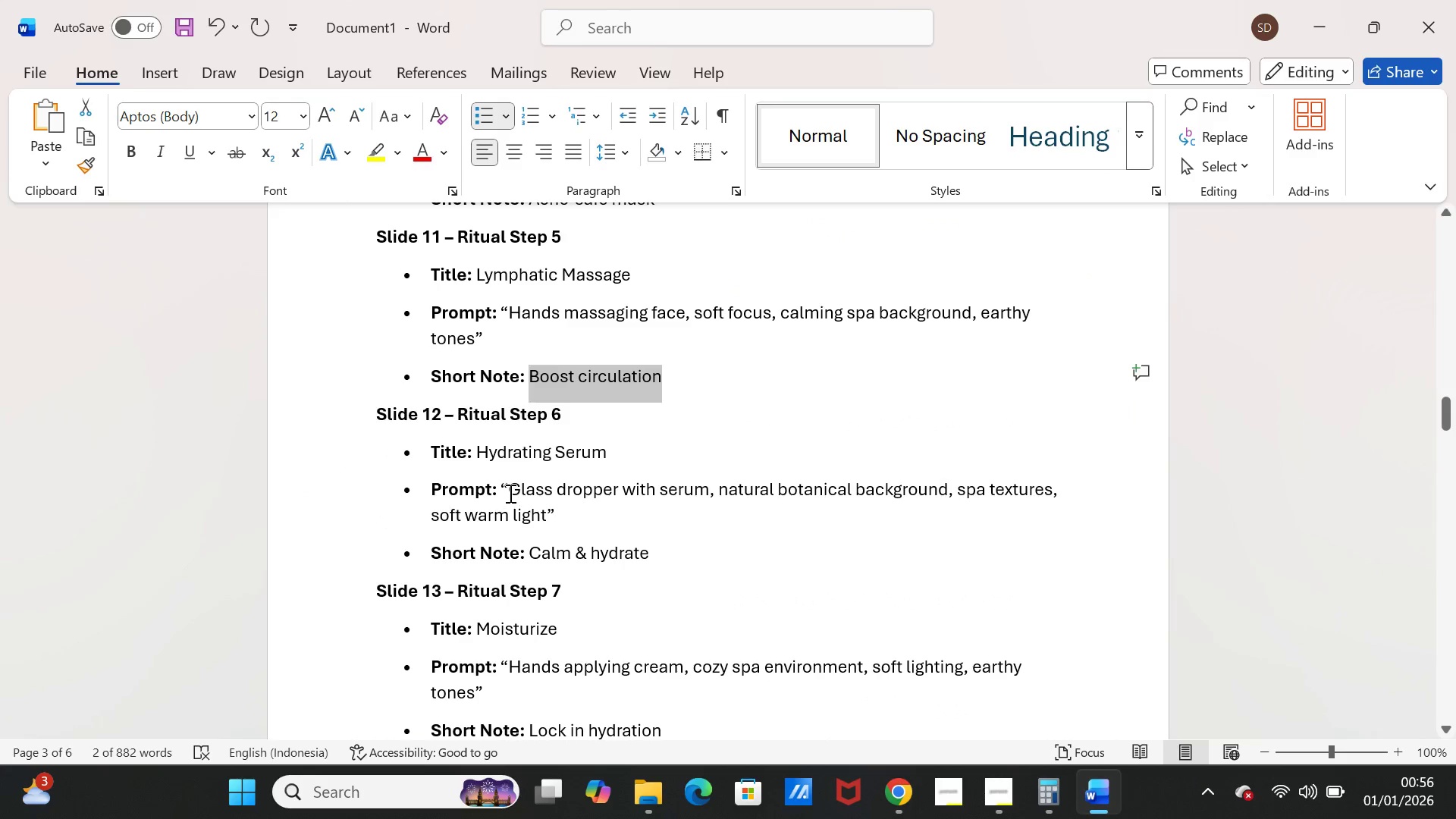 
left_click_drag(start_coordinate=[509, 493], to_coordinate=[529, 510])
 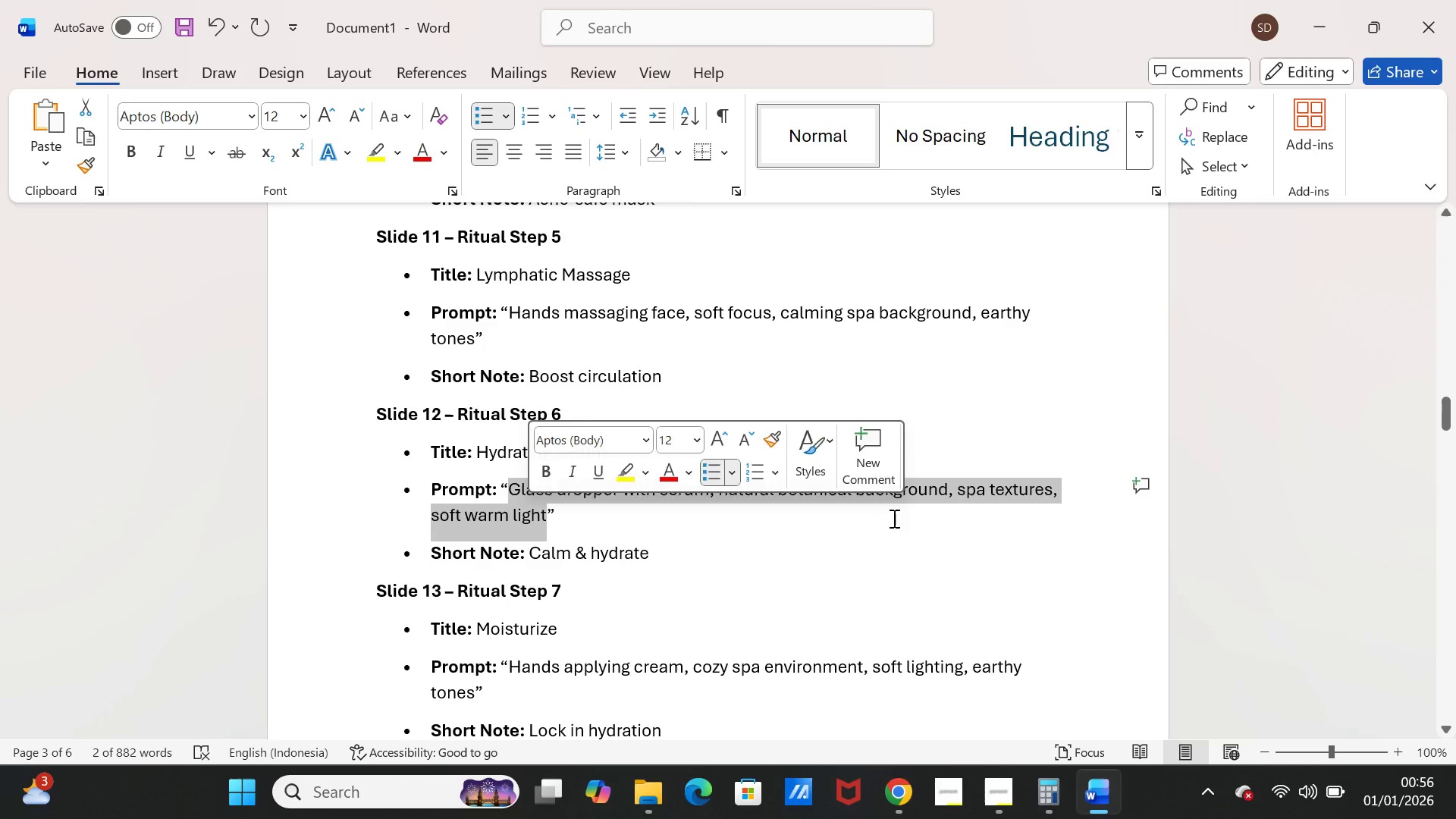 
key(Control+C)
 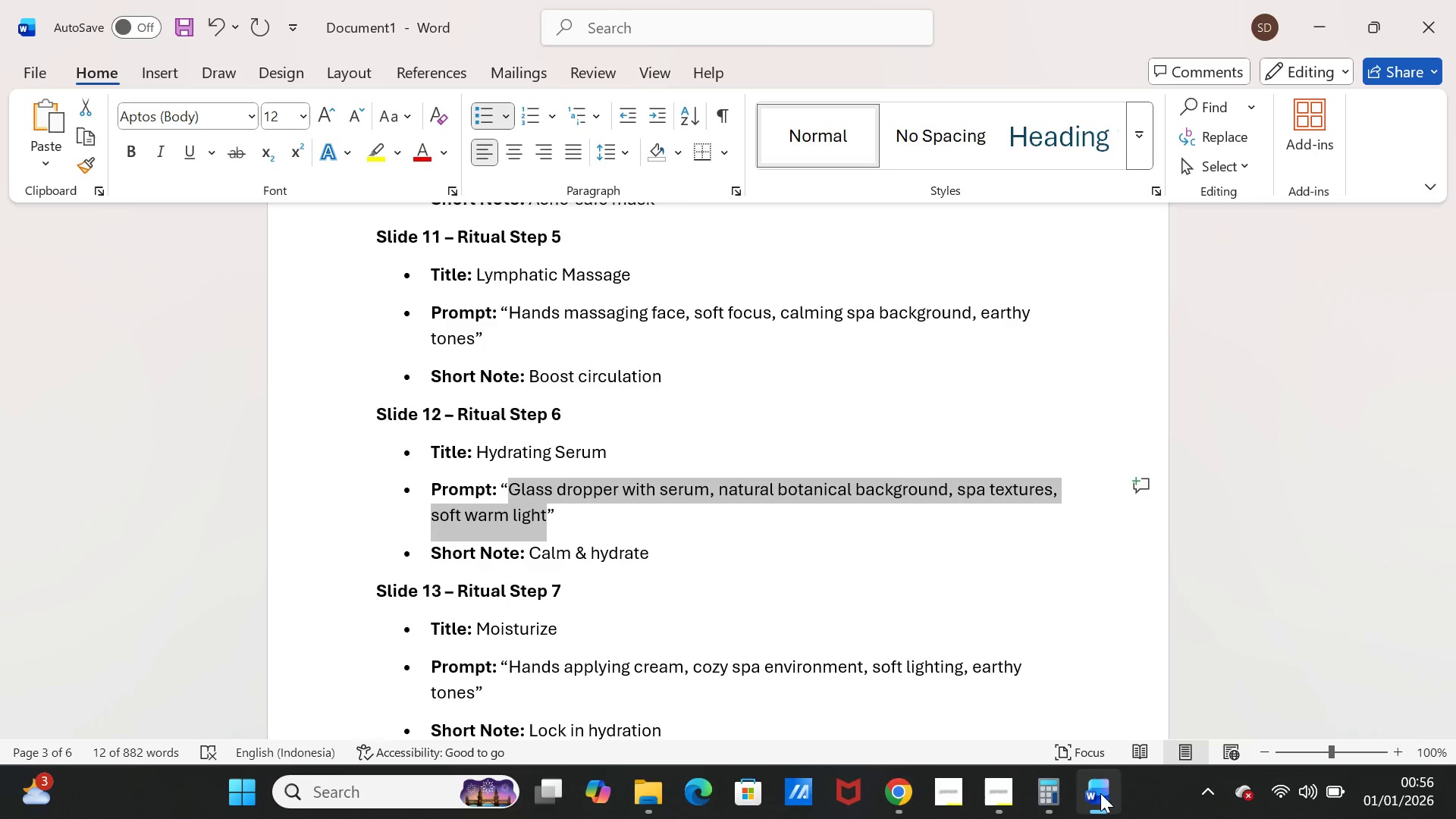 
left_click([1100, 793])
 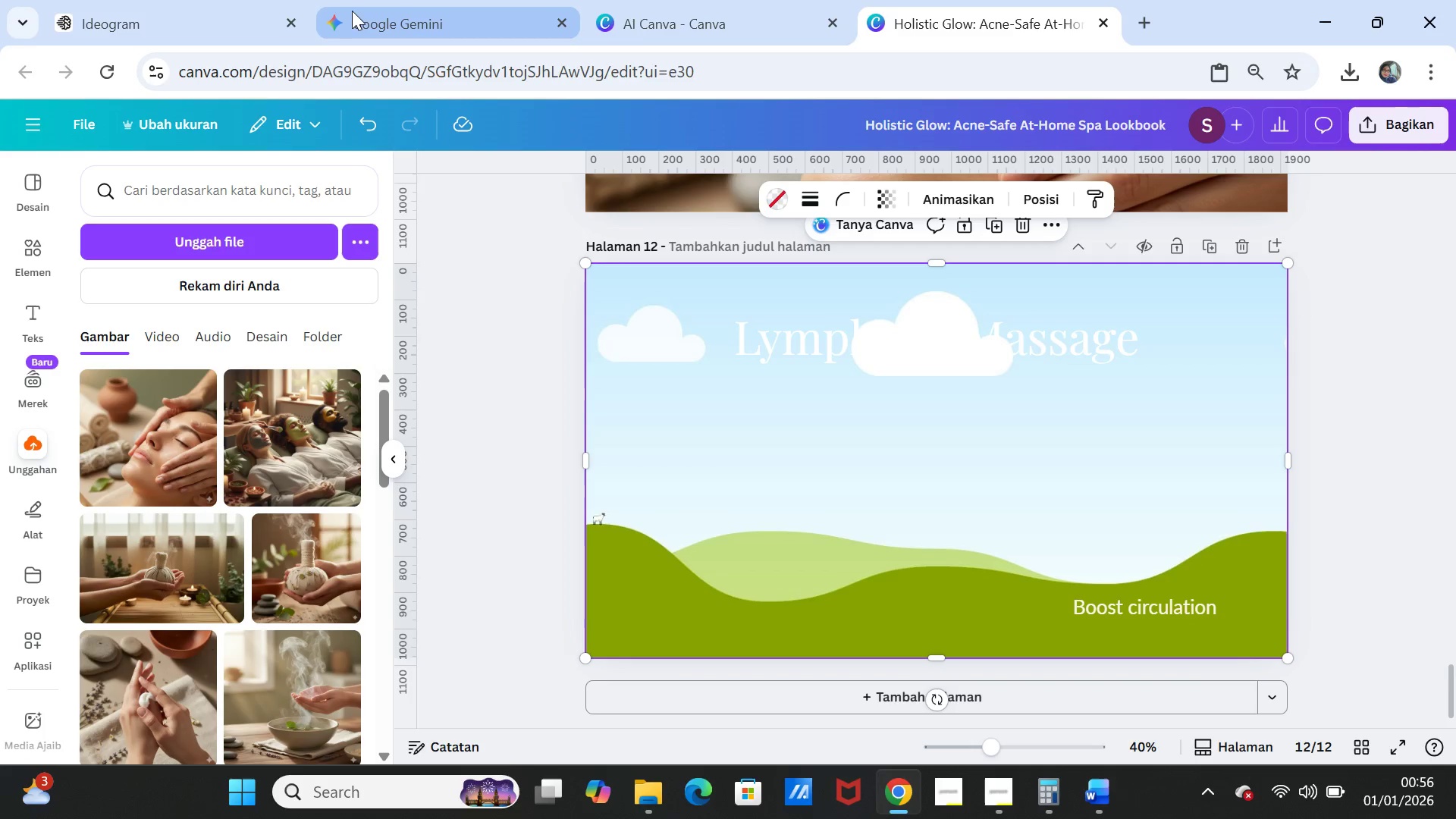 
left_click([364, 8])
 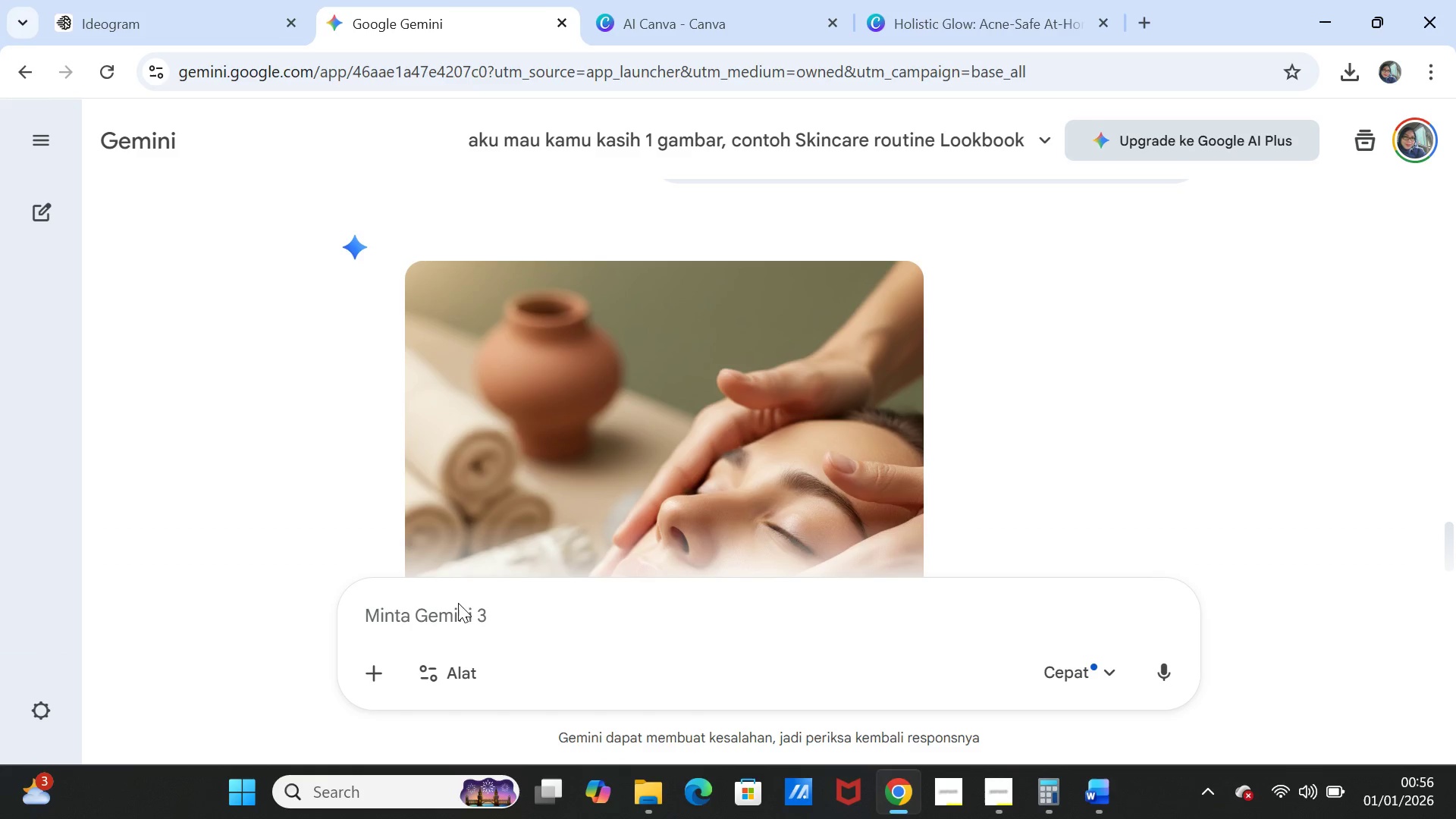 
left_click([460, 610])
 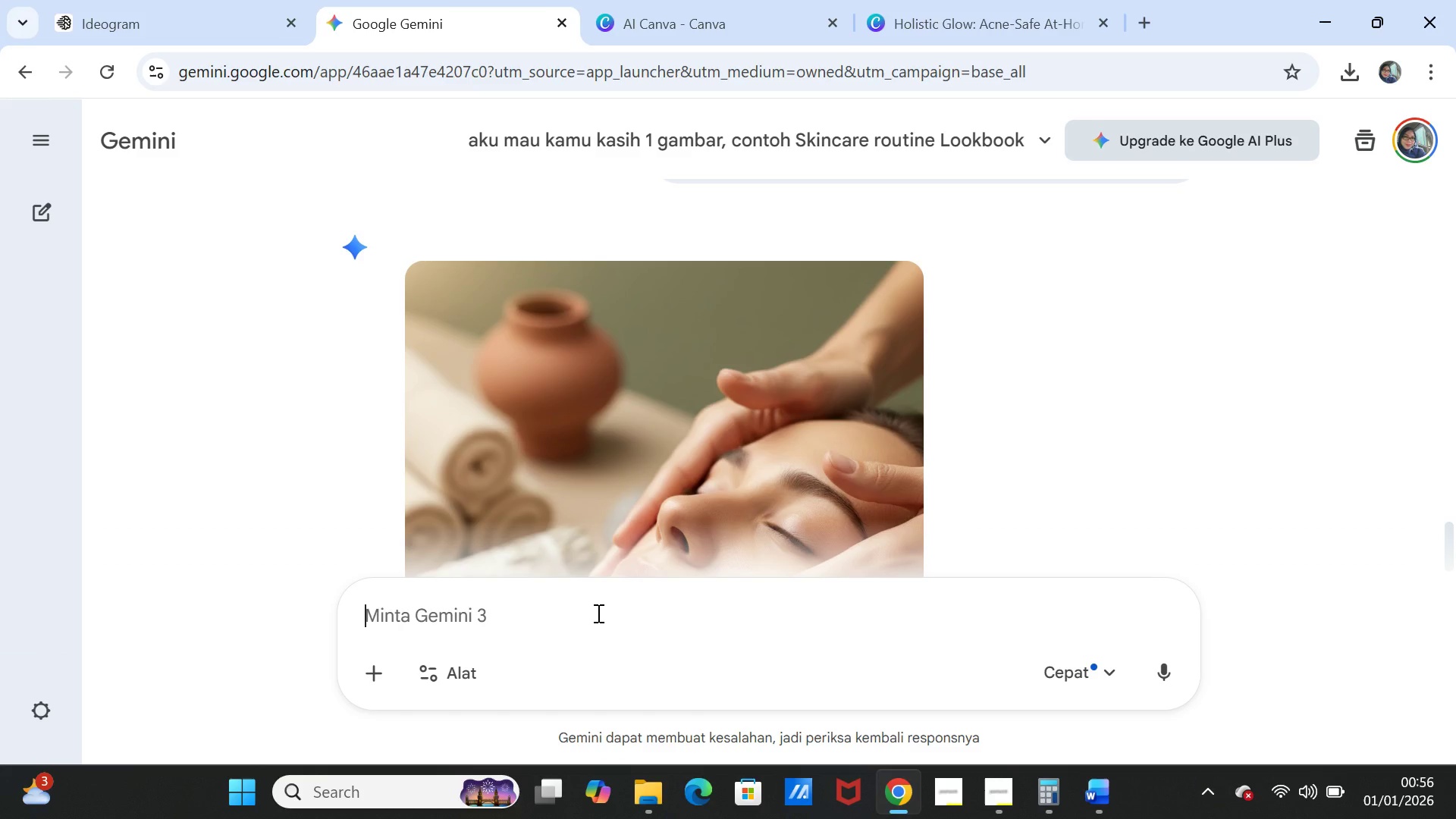 
key(Control+V)
 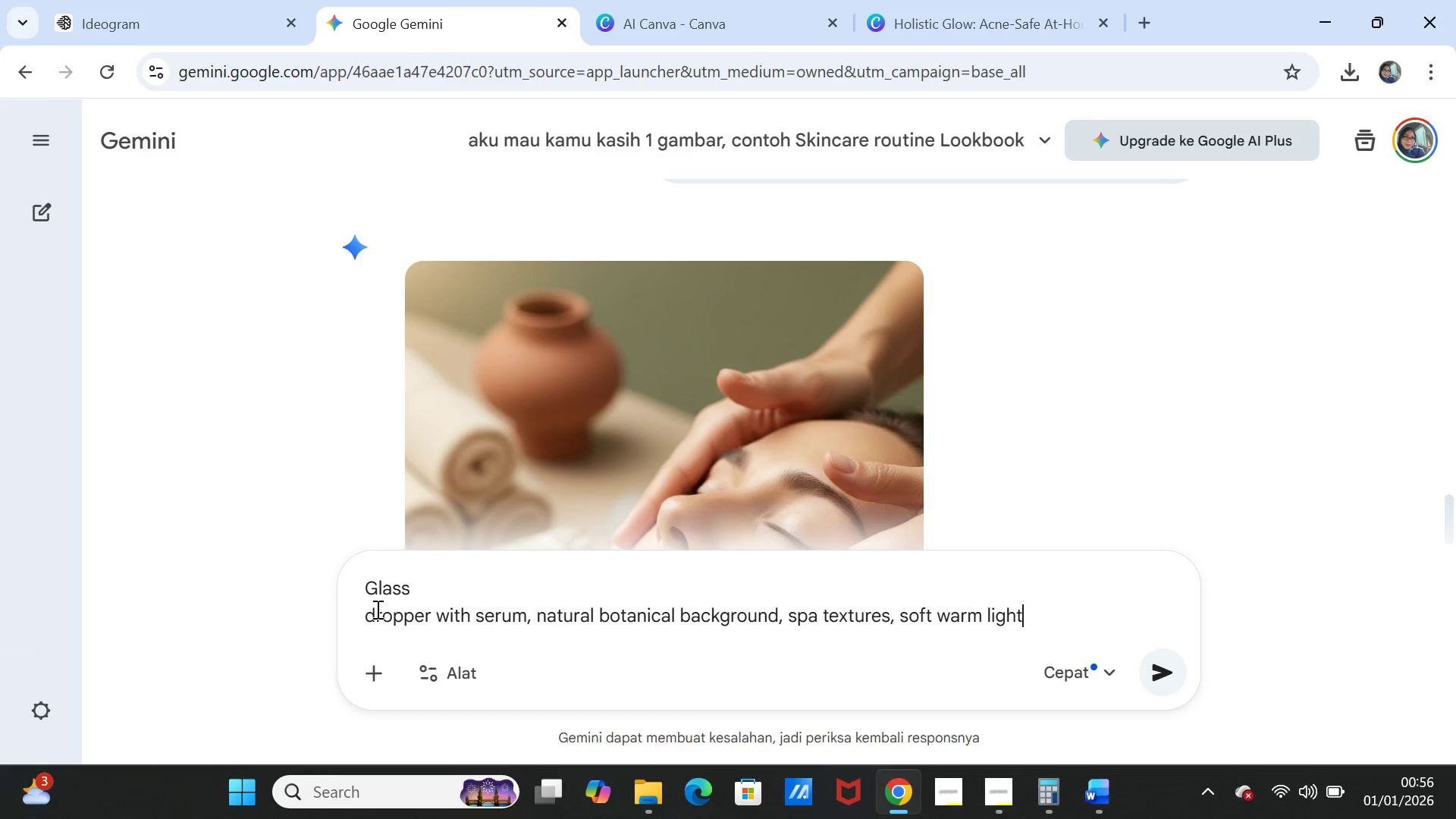 
left_click([368, 612])
 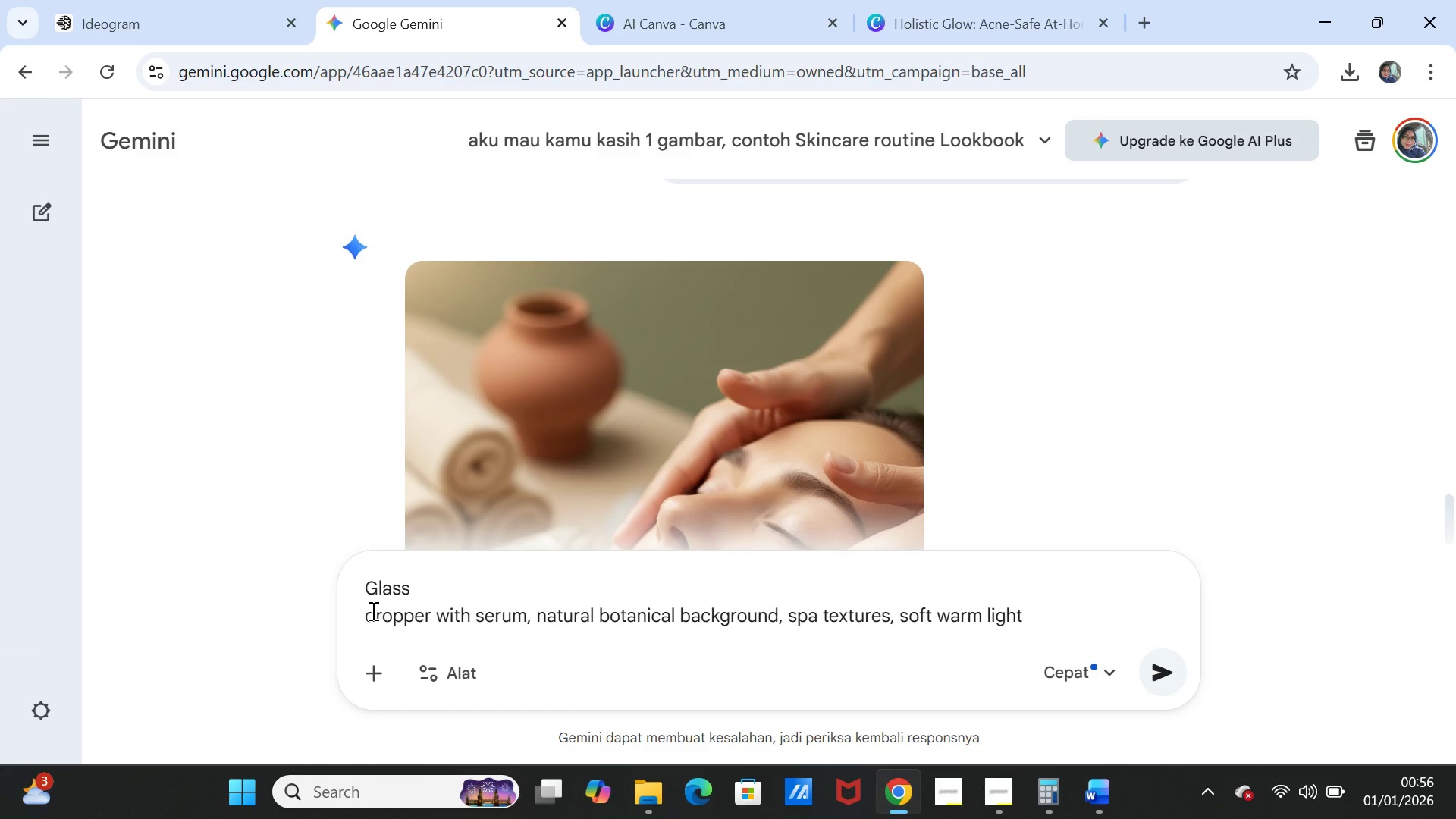 
key(Backspace)
 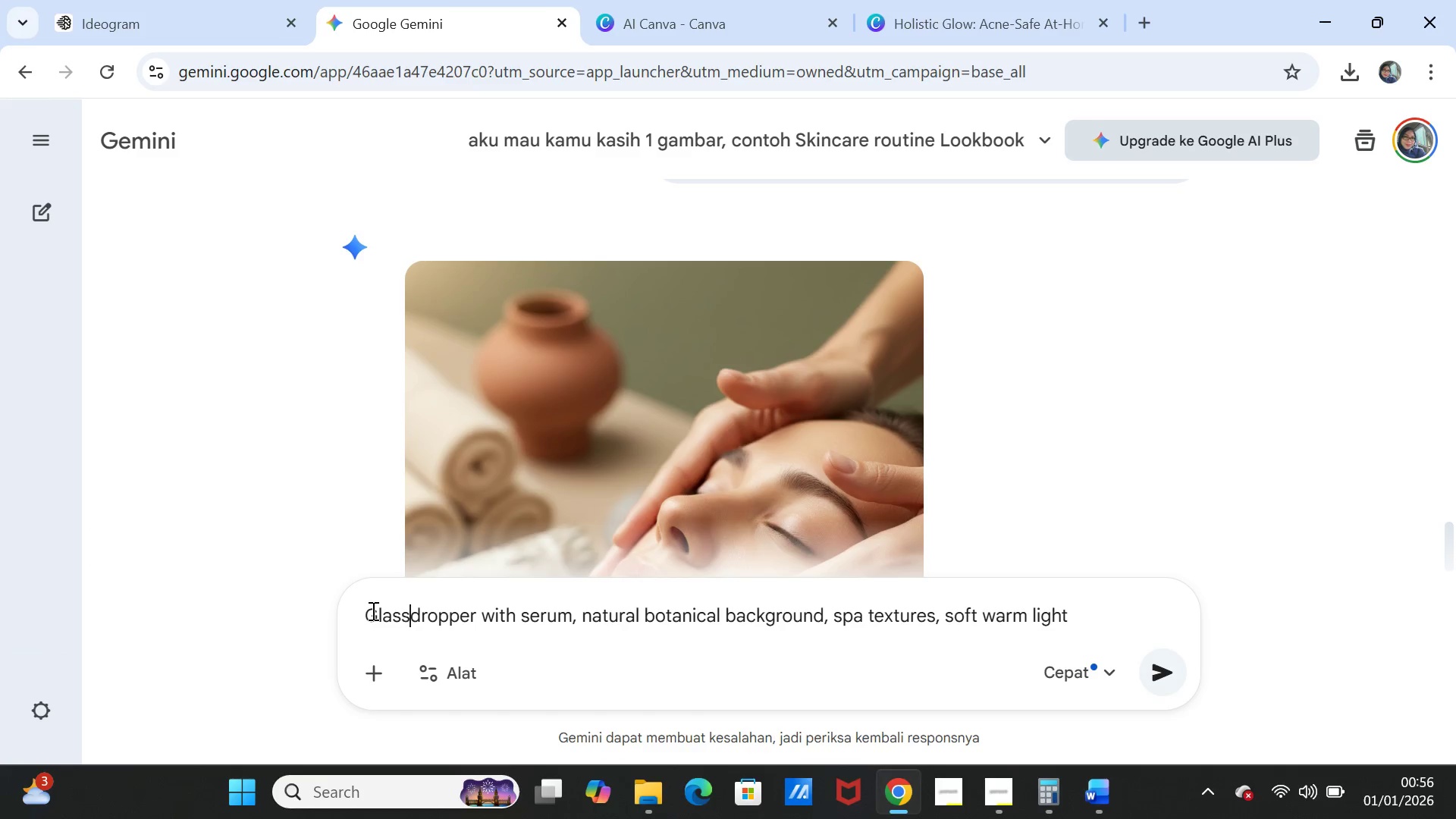 
key(Space)
 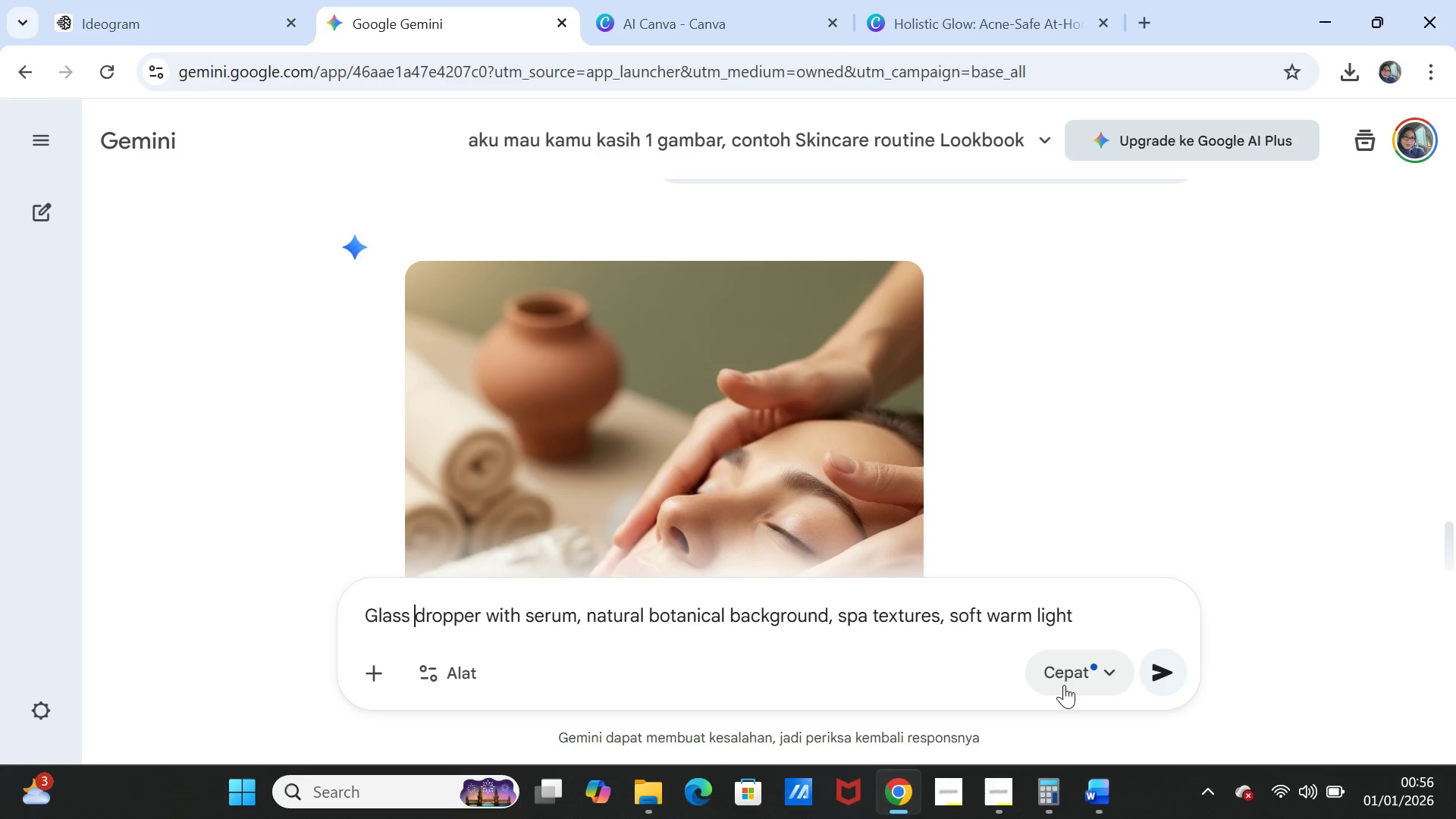 
left_click([1155, 664])
 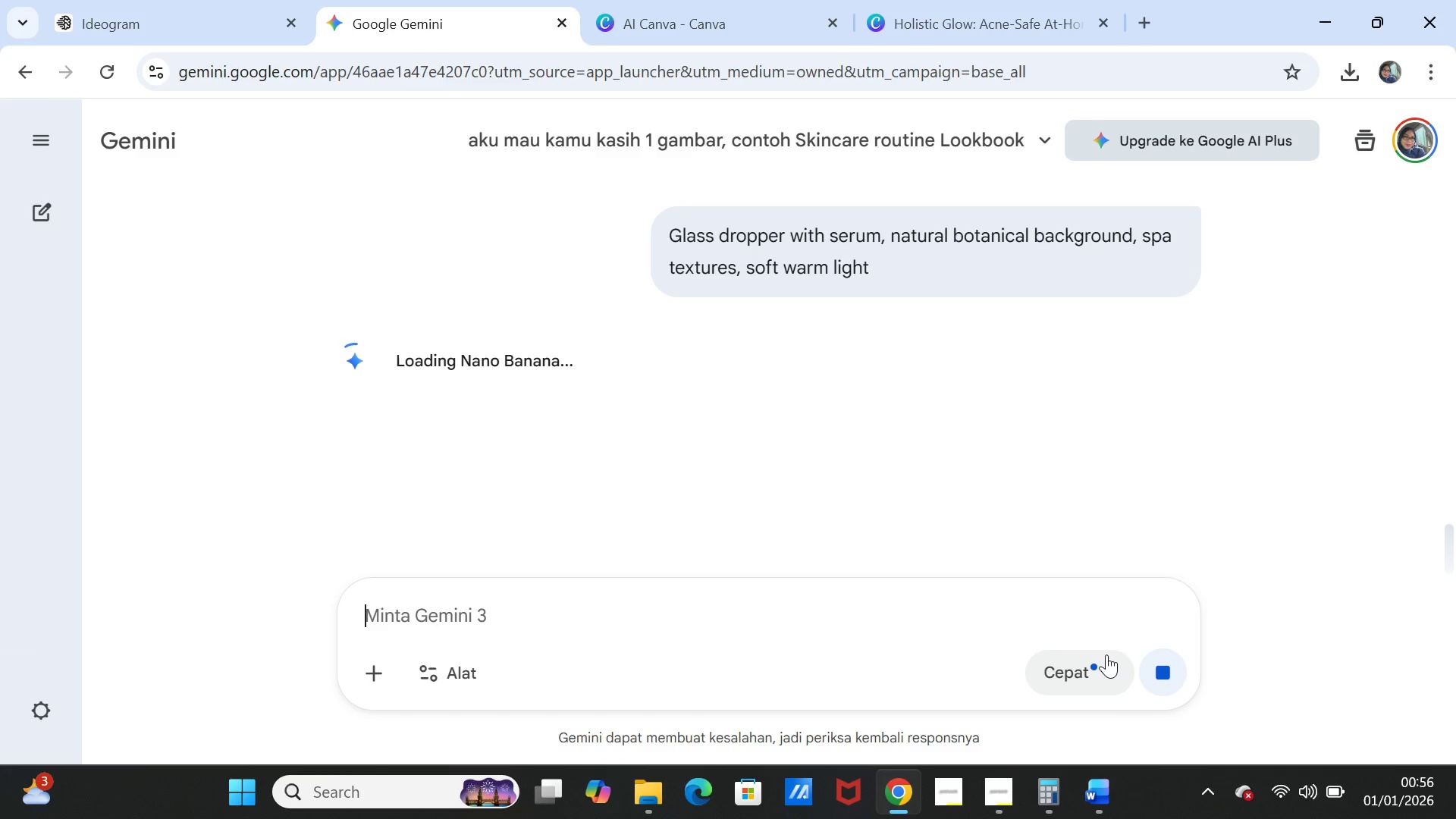 
wait(18.36)
 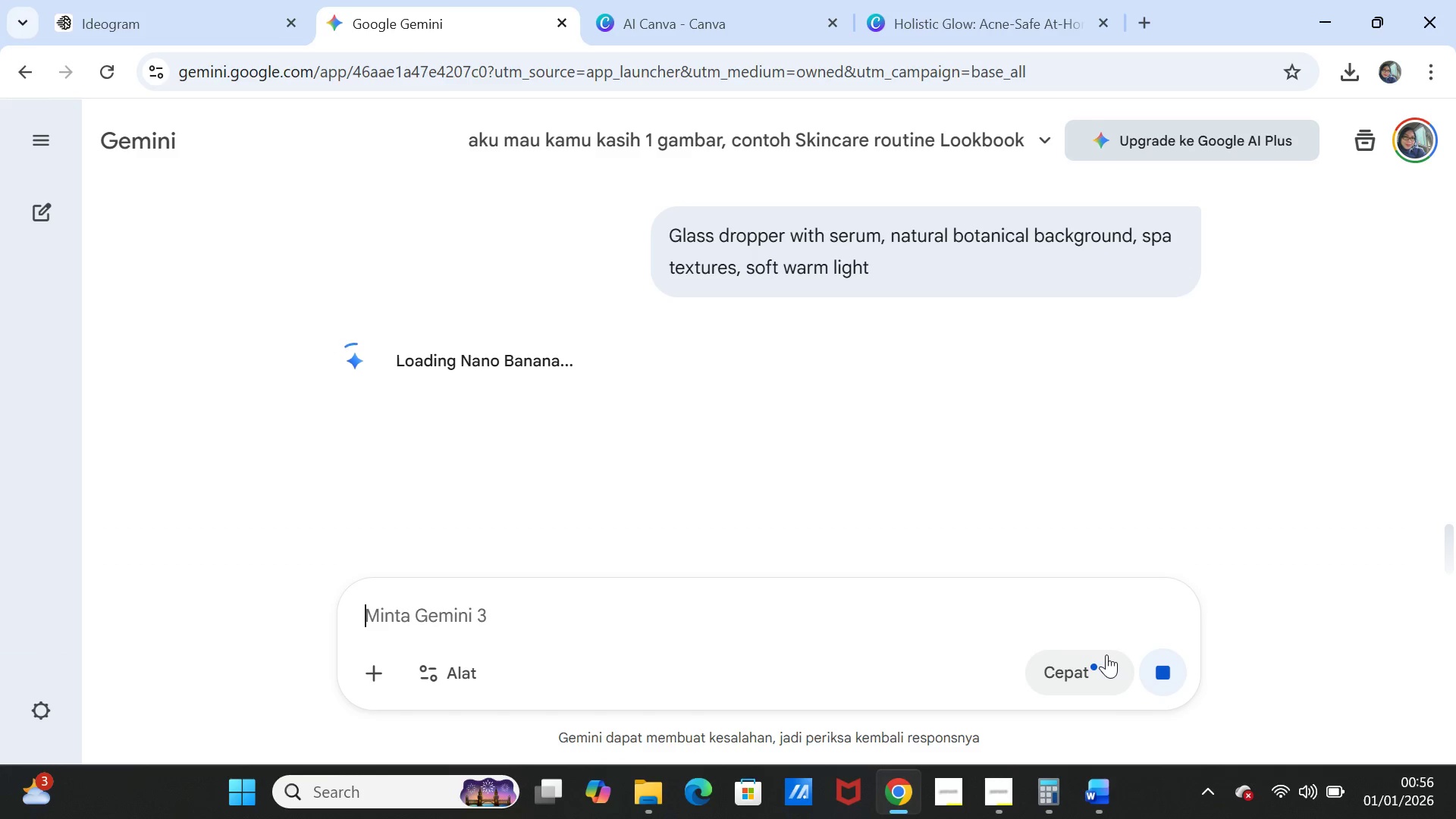 
scroll: coordinate [746, 362], scroll_direction: down, amount: 1.0
 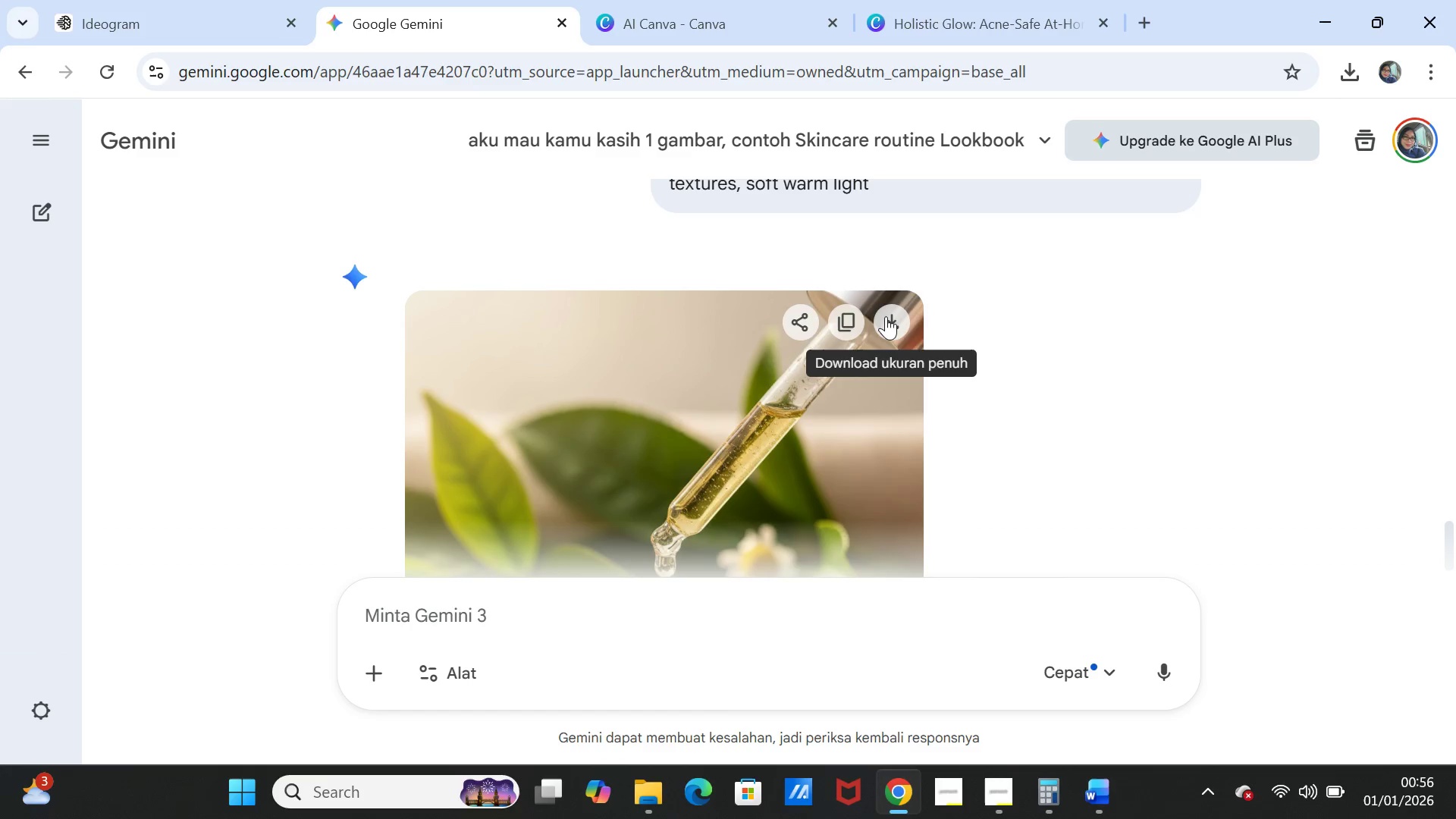 
left_click([886, 316])
 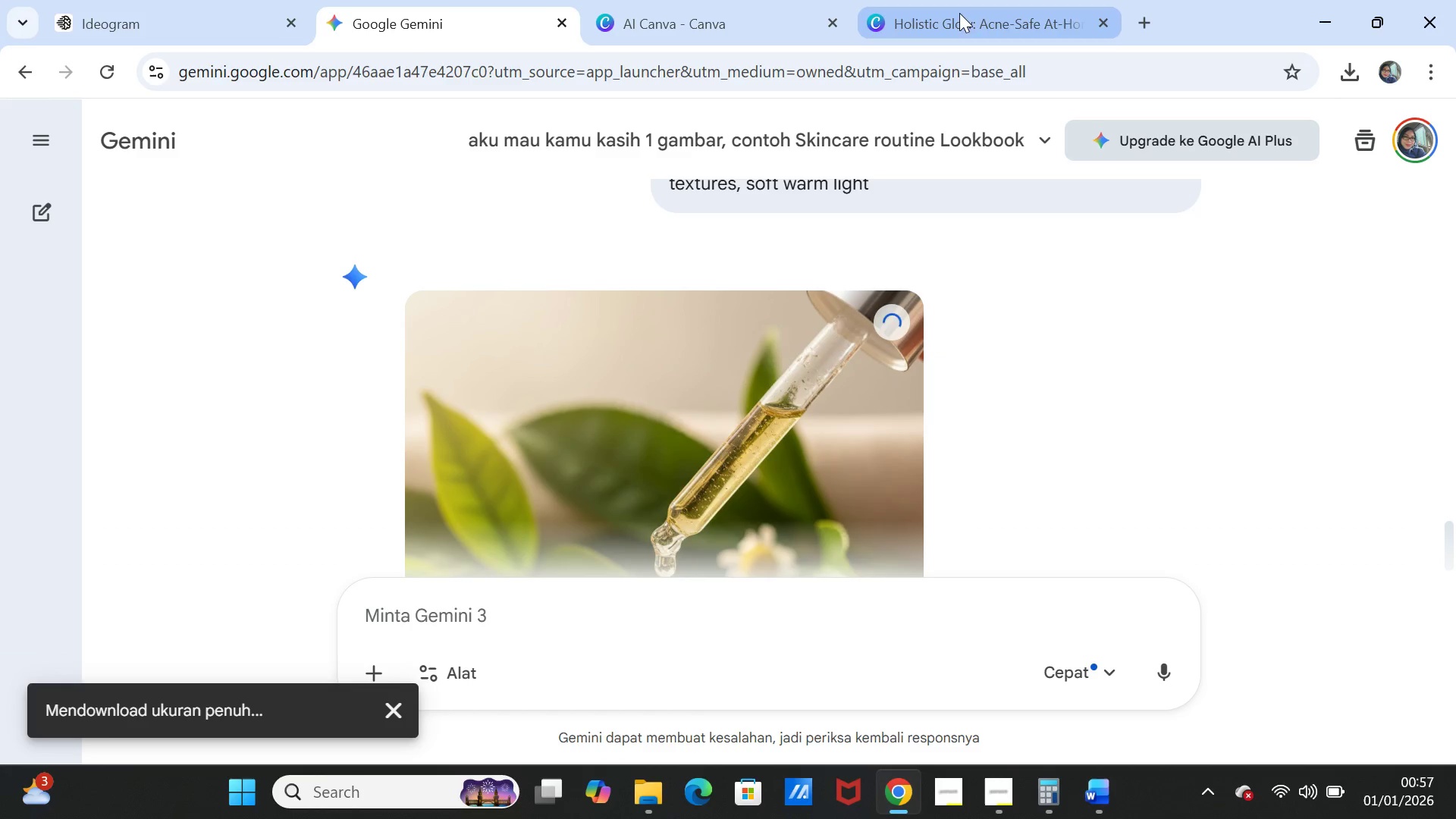 
scroll: coordinate [971, 422], scroll_direction: up, amount: 1.0
 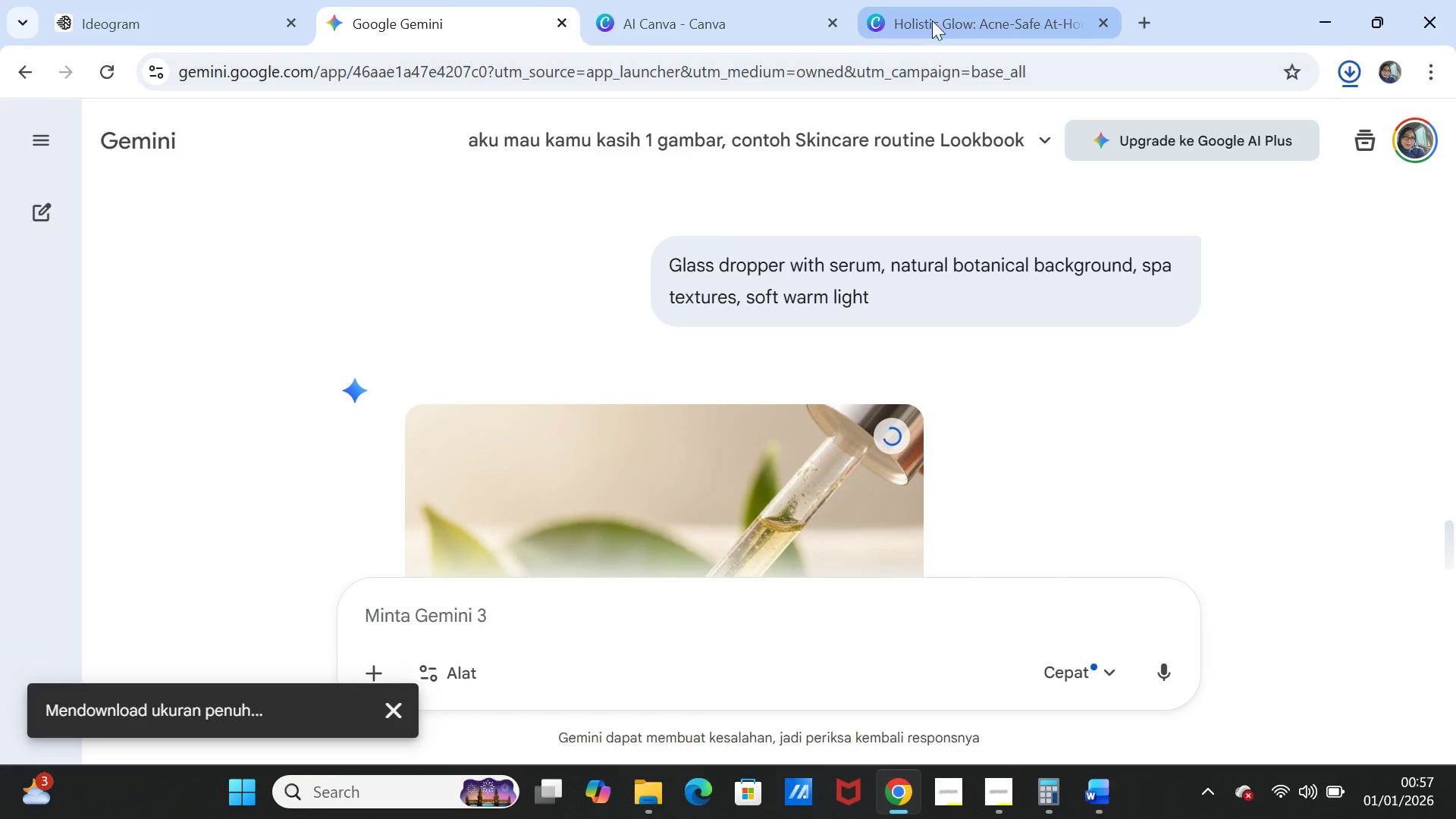 
left_click([936, 17])
 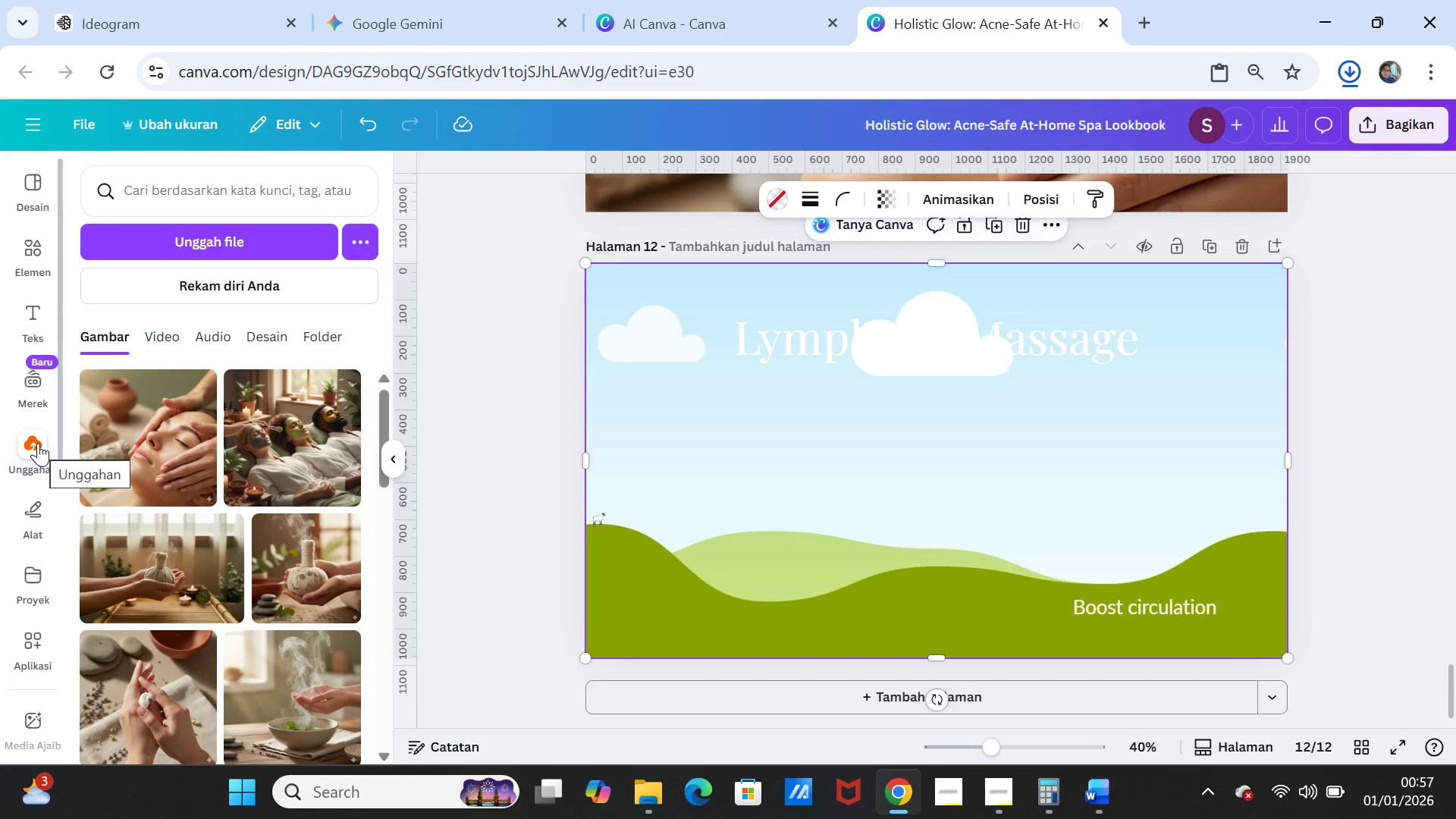 
left_click([38, 443])
 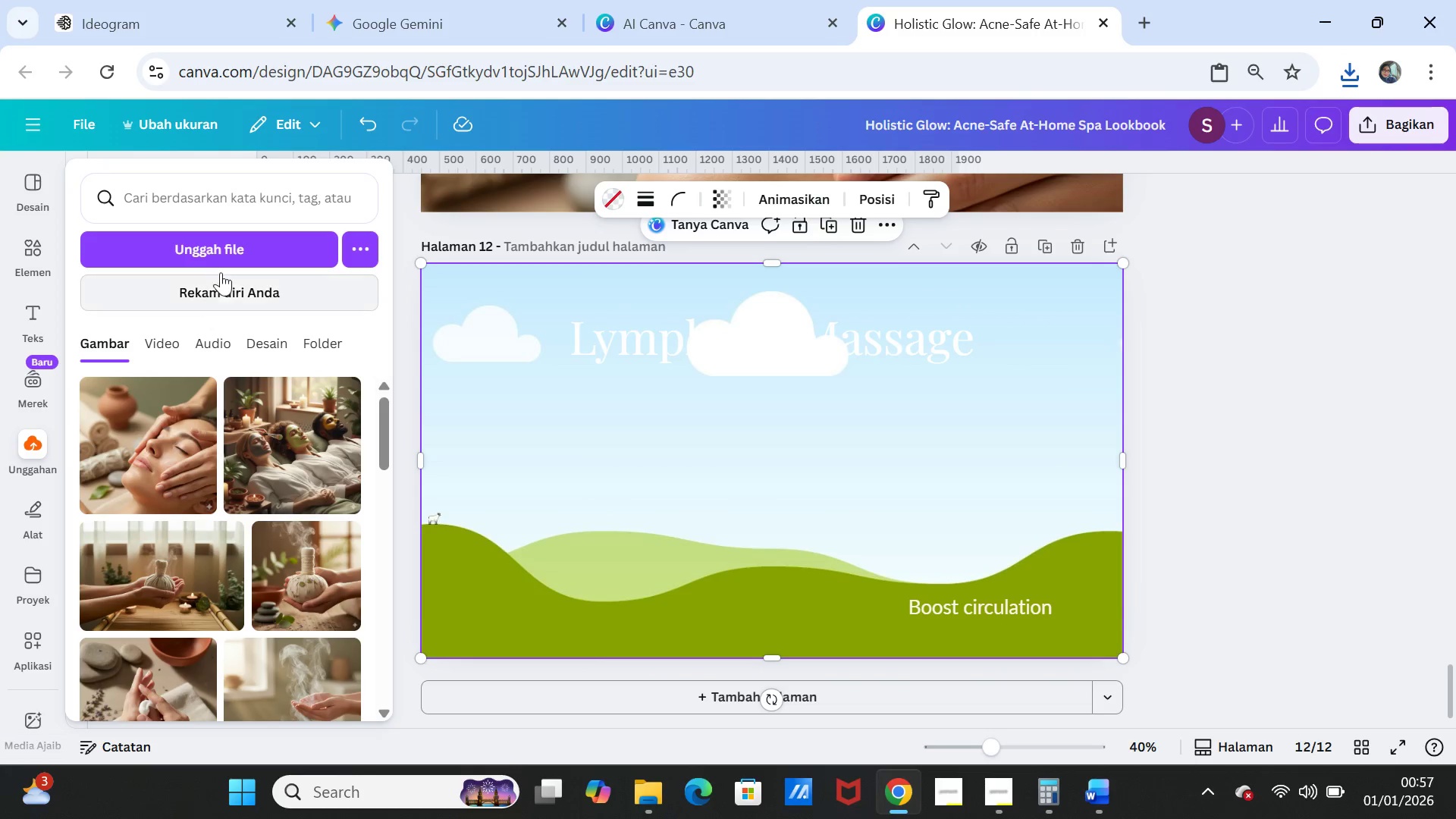 
left_click([231, 246])
 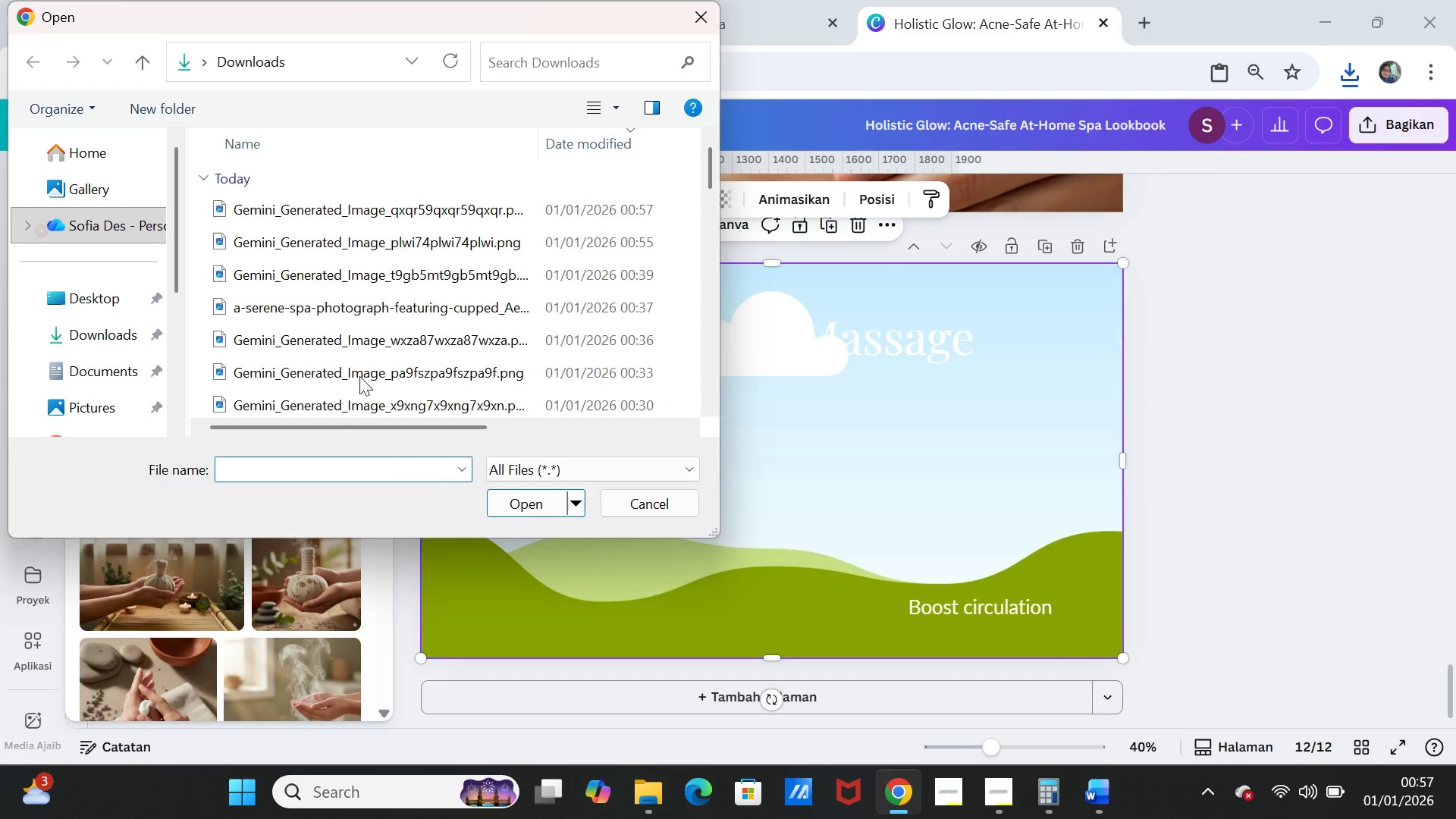 
left_click([391, 220])
 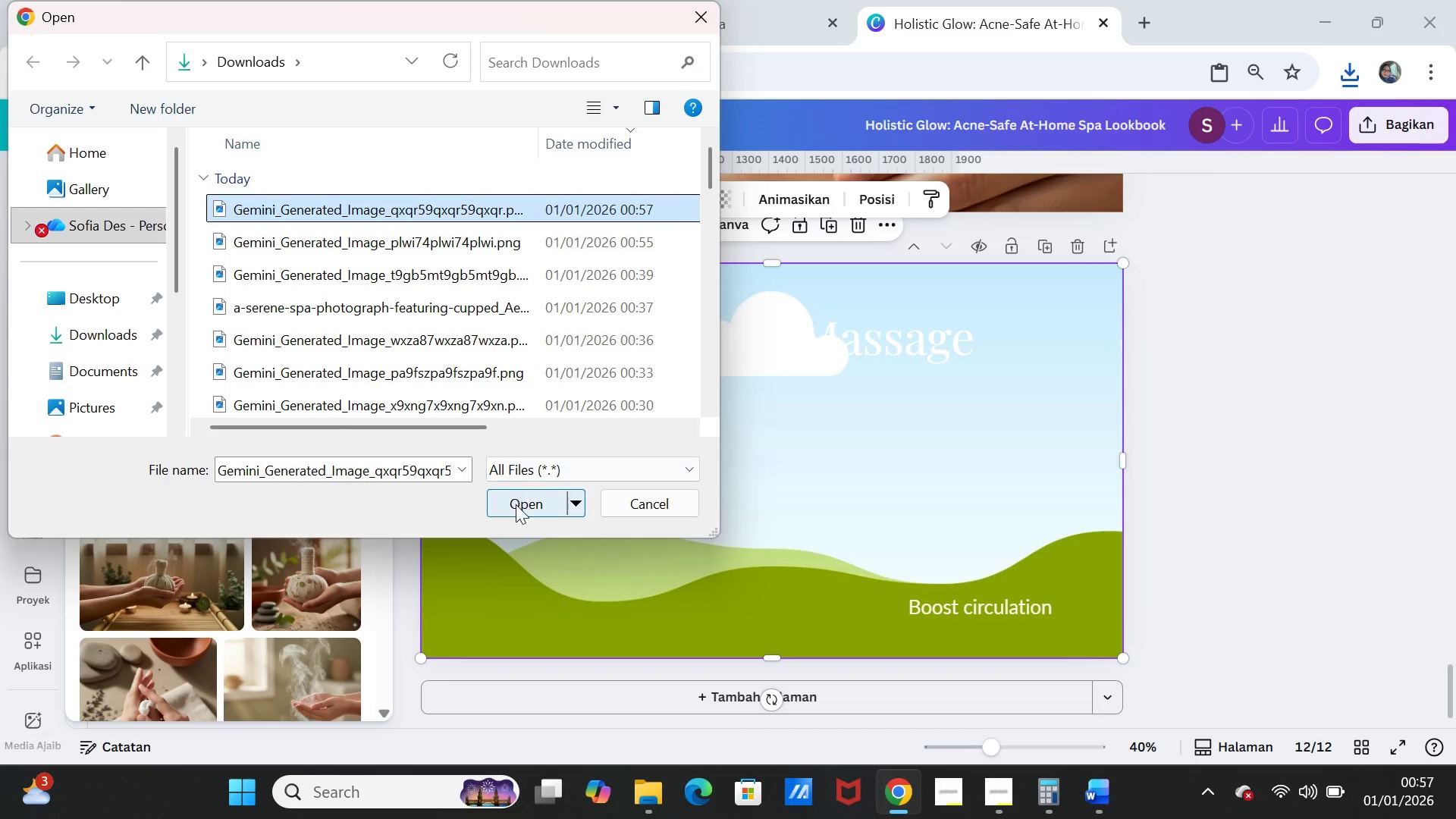 
left_click([518, 515])
 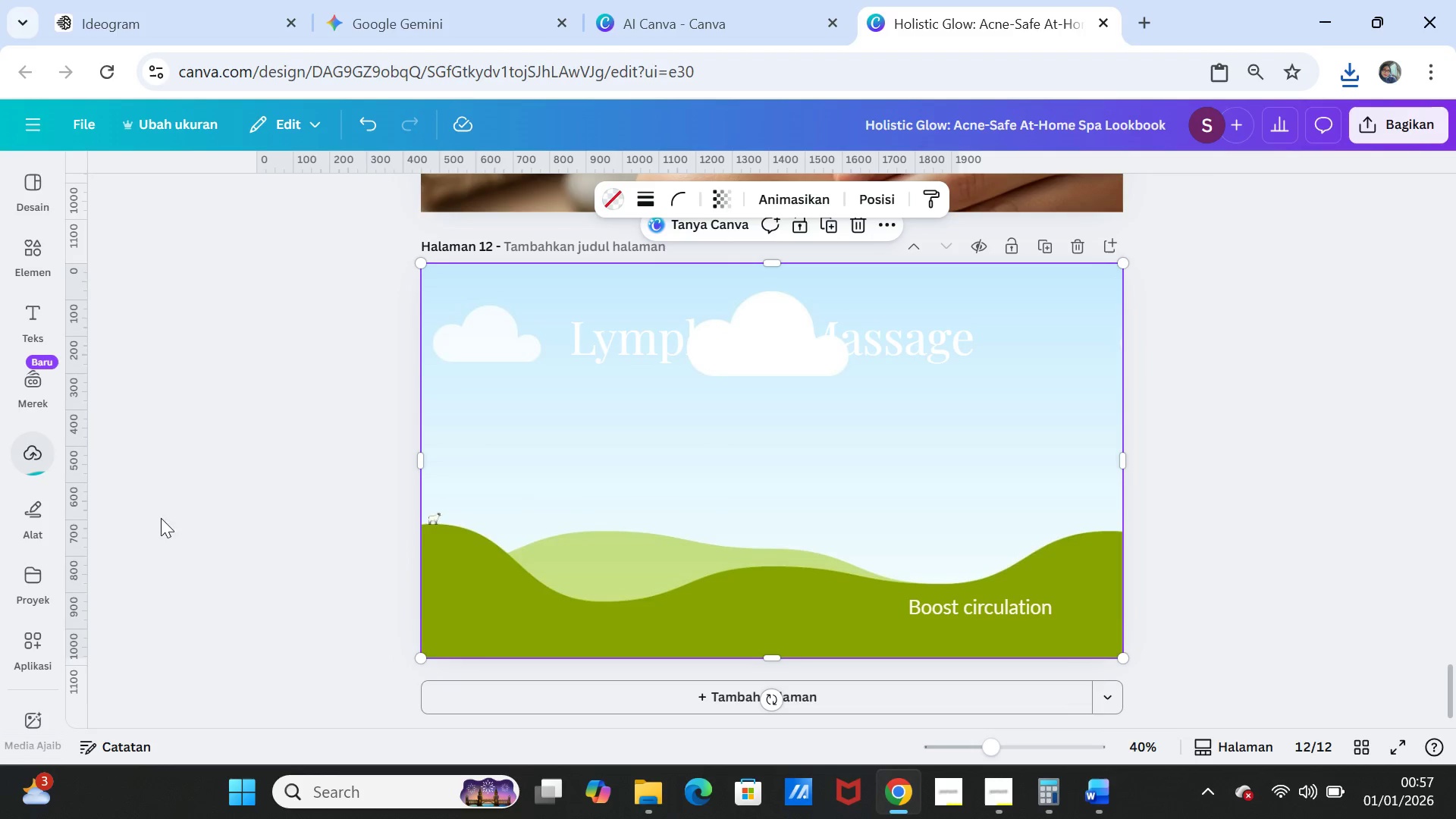 
left_click([37, 460])
 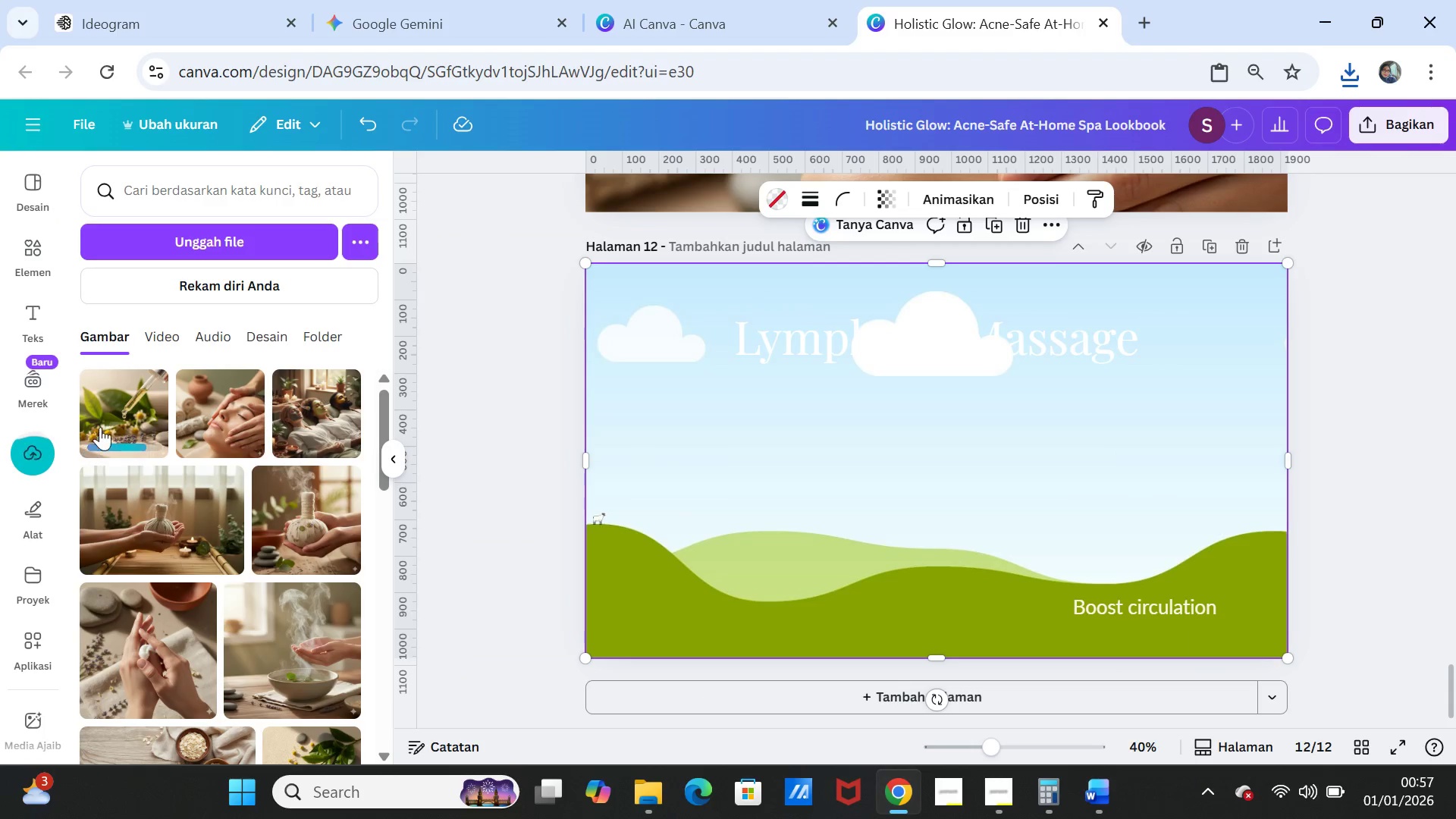 
left_click([108, 416])
 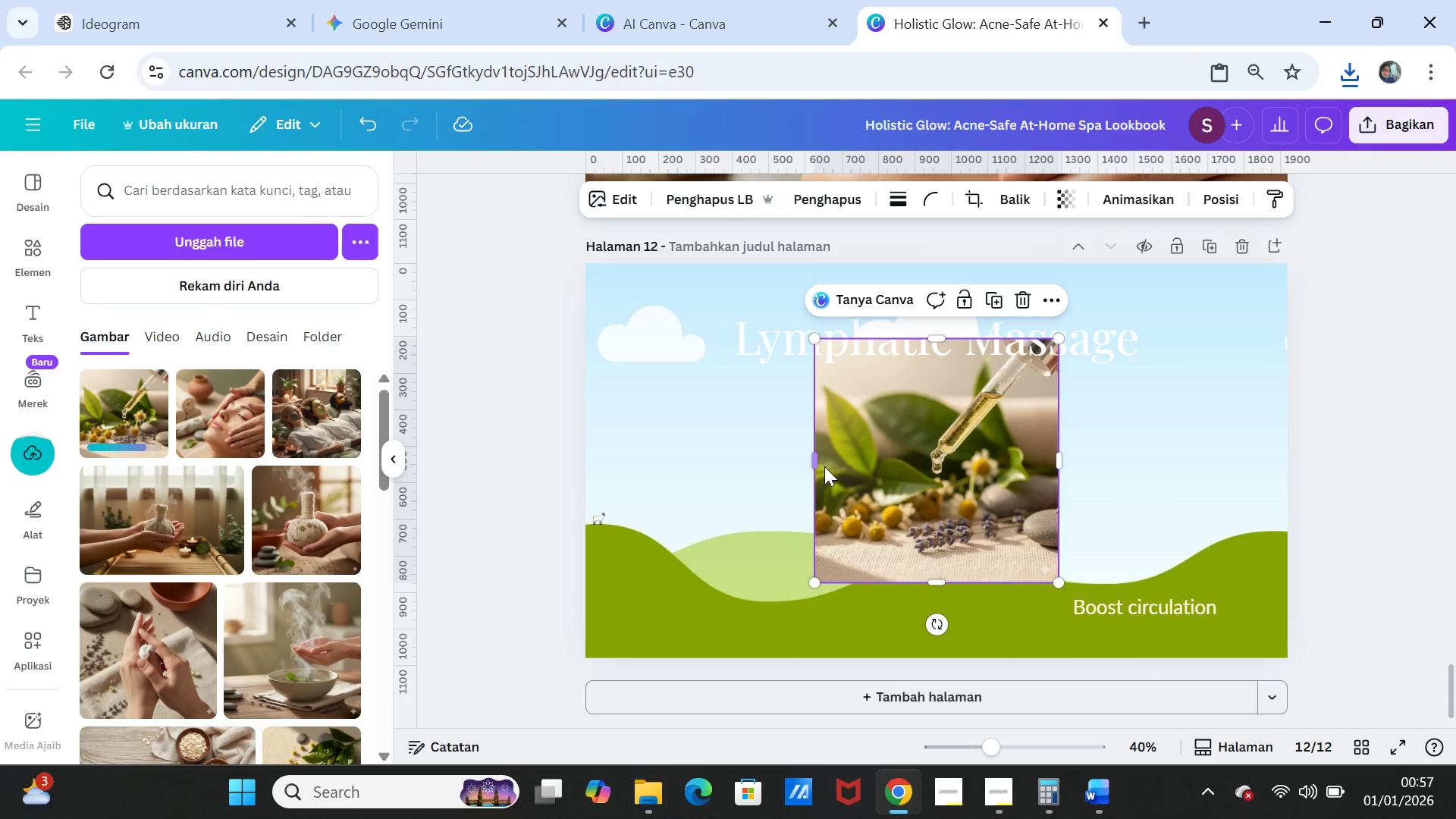 
left_click_drag(start_coordinate=[890, 471], to_coordinate=[891, 456])
 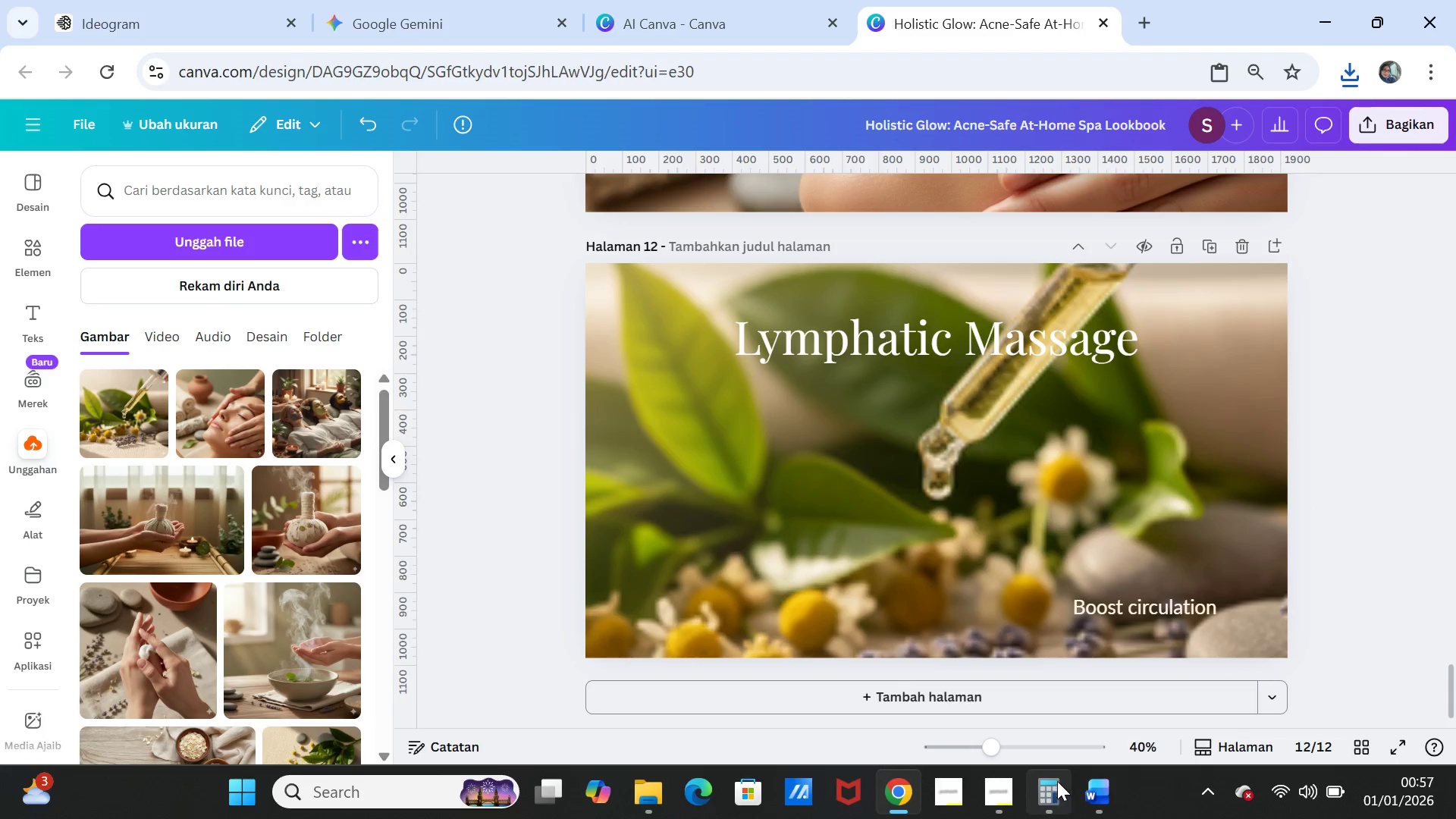 
left_click([1089, 791])
 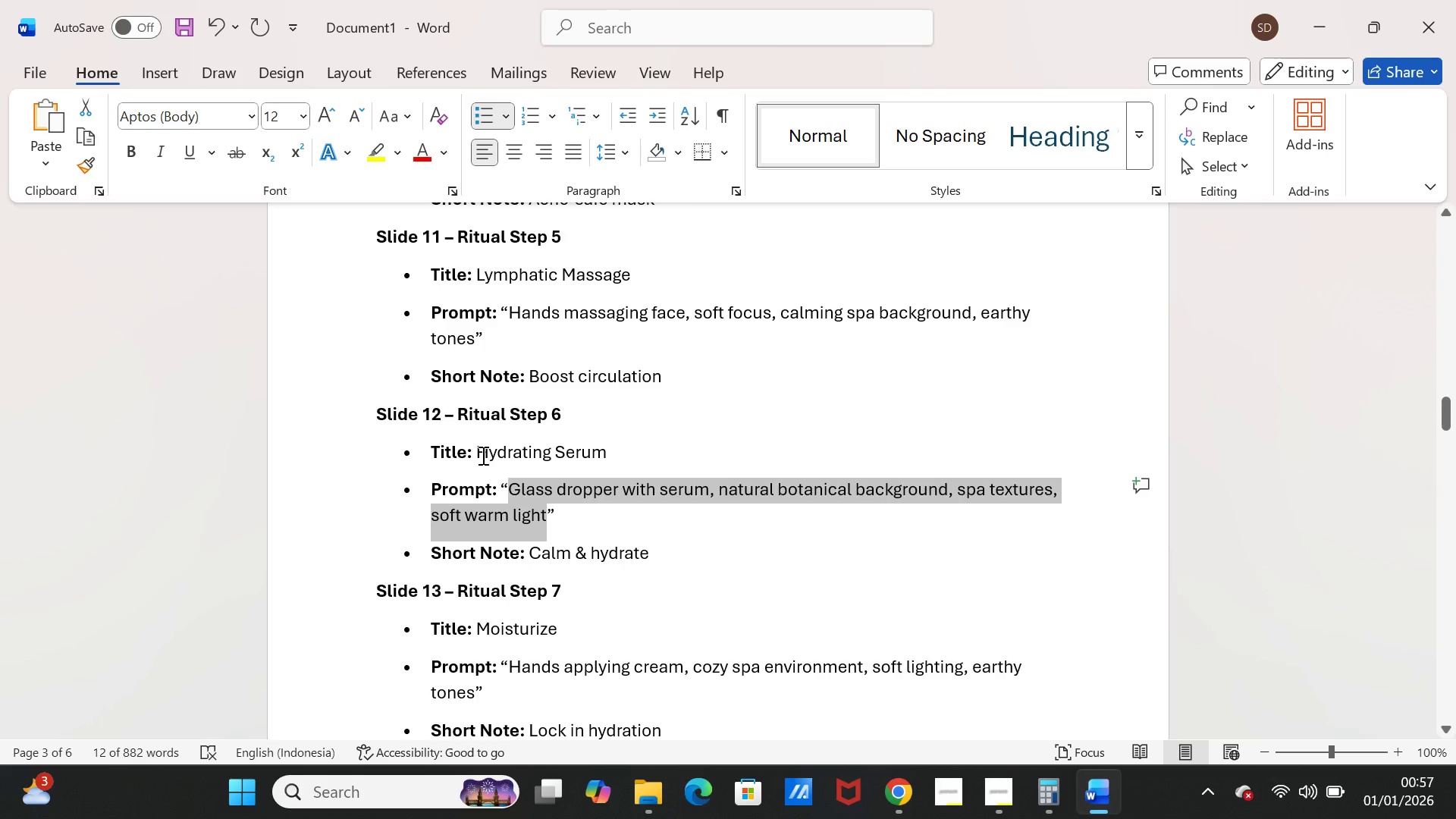 
left_click_drag(start_coordinate=[476, 451], to_coordinate=[608, 451])
 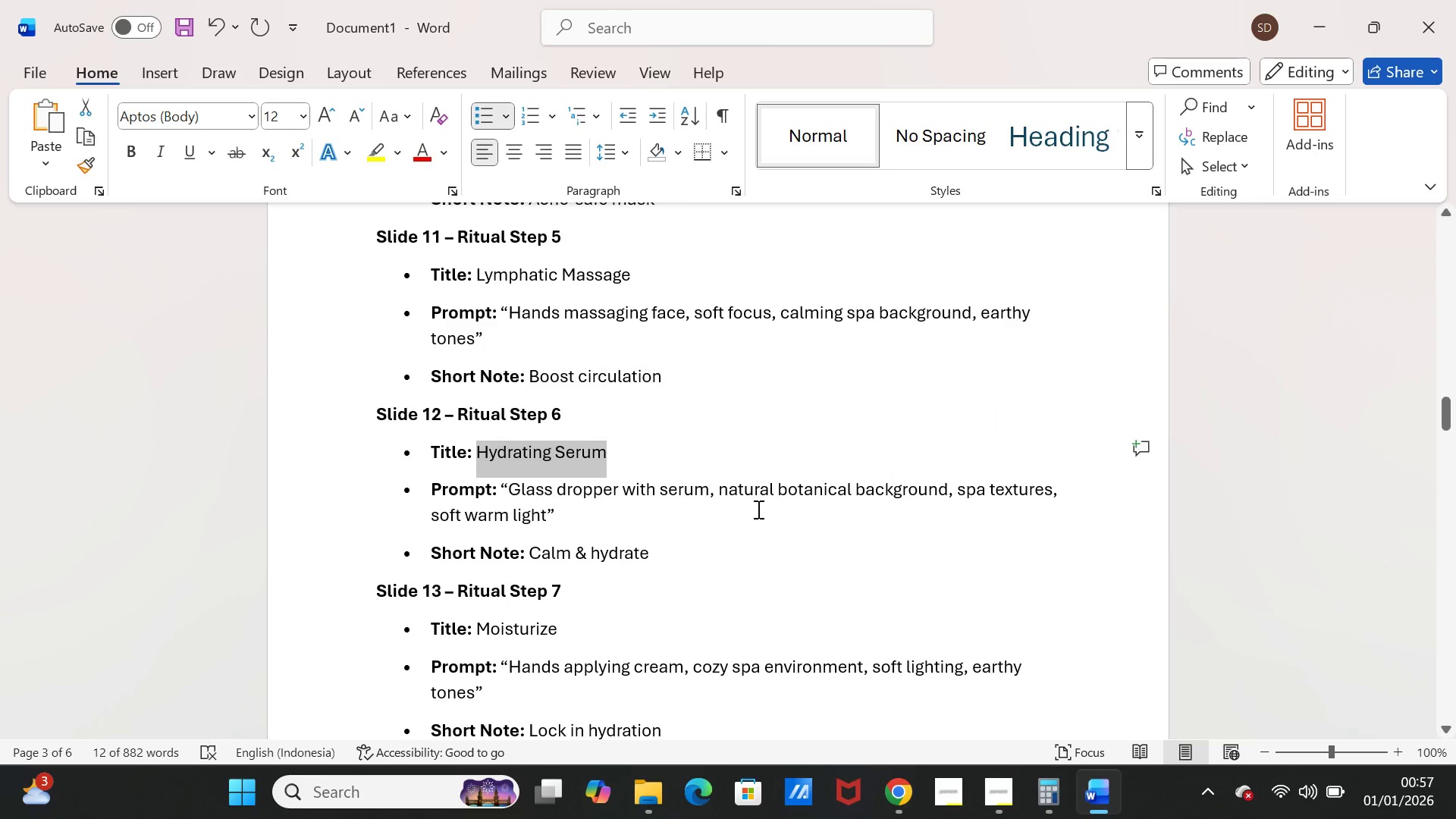 
key(Control+C)
 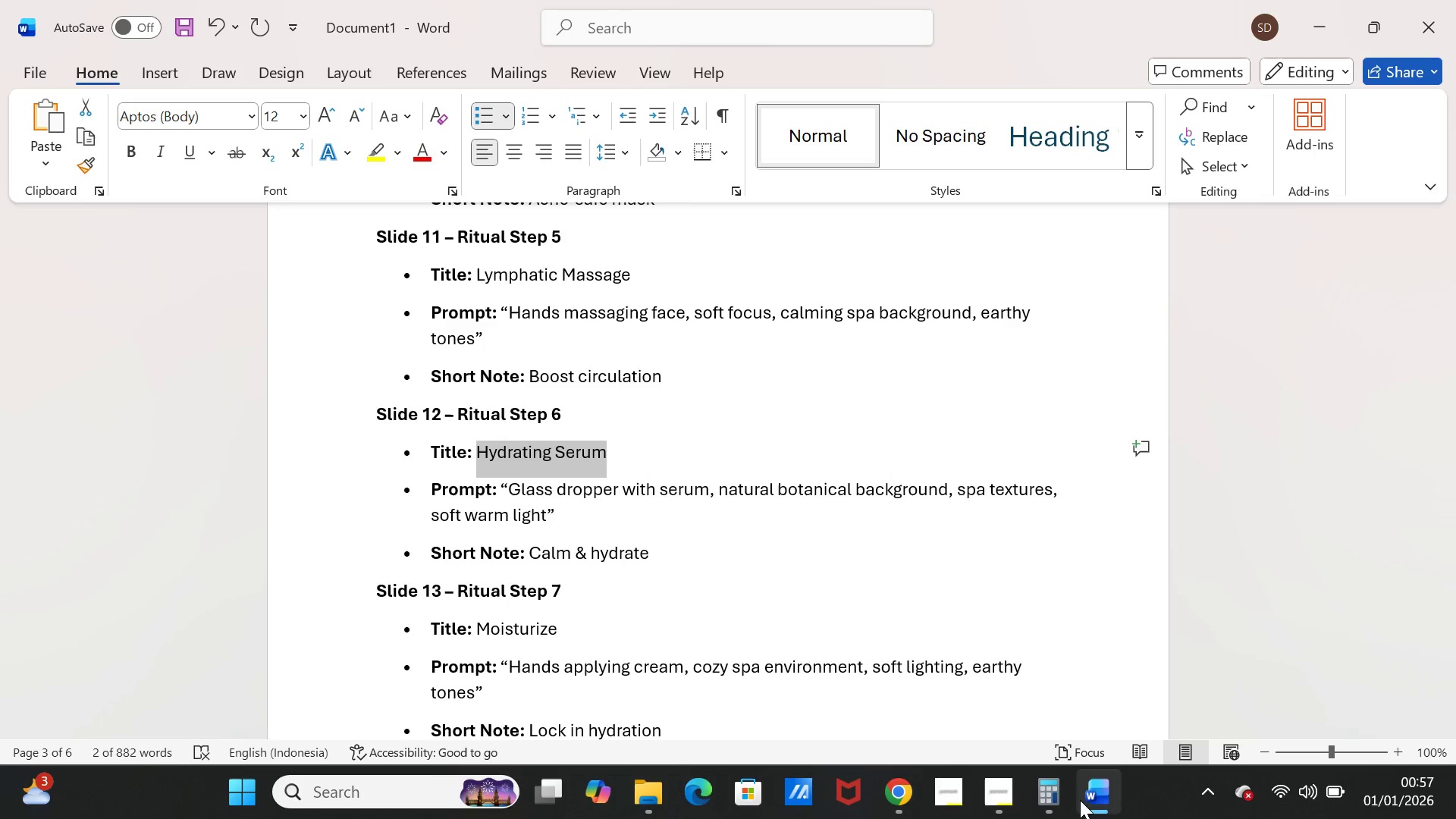 
left_click([1087, 800])
 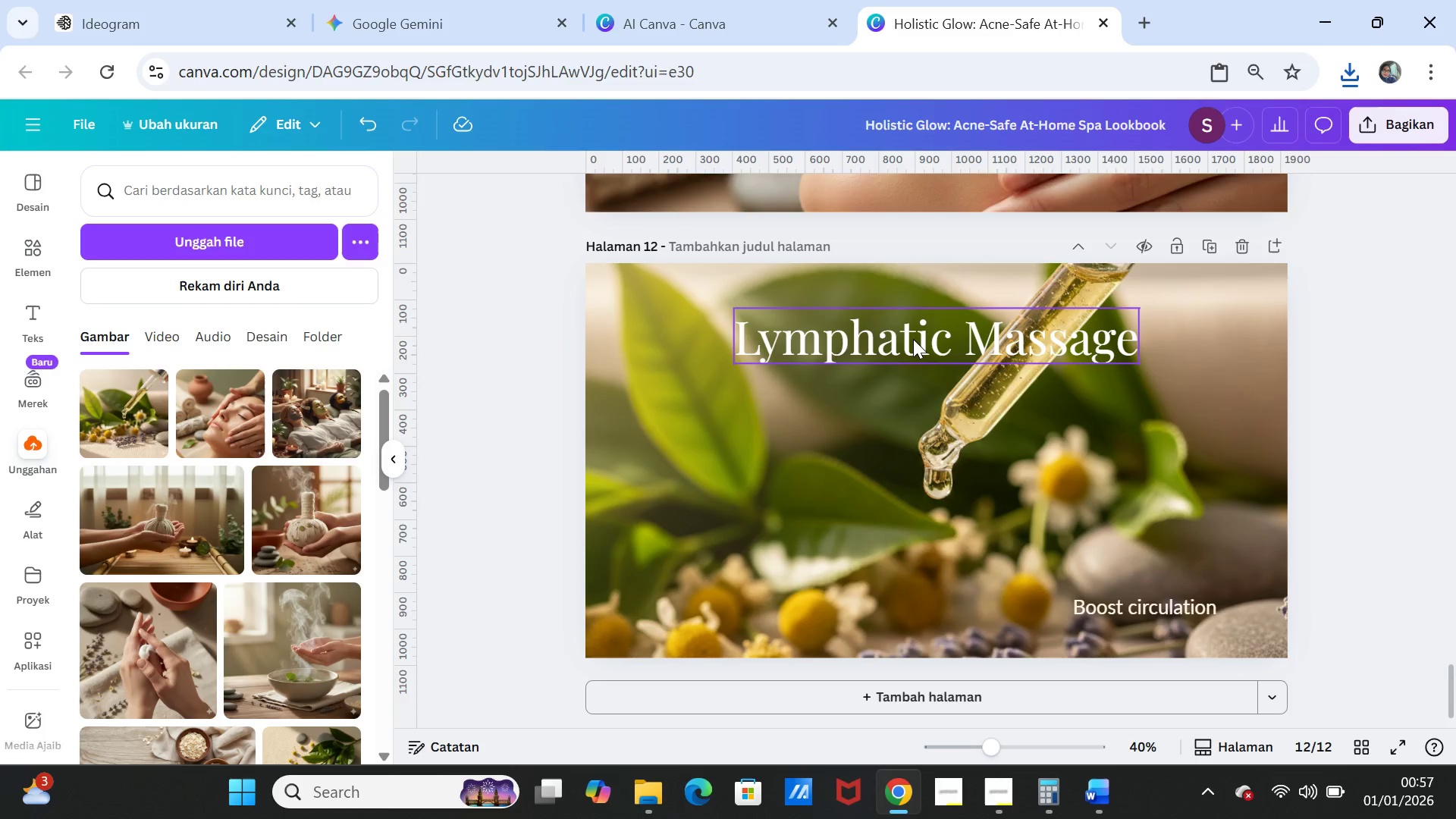 
double_click([913, 339])
 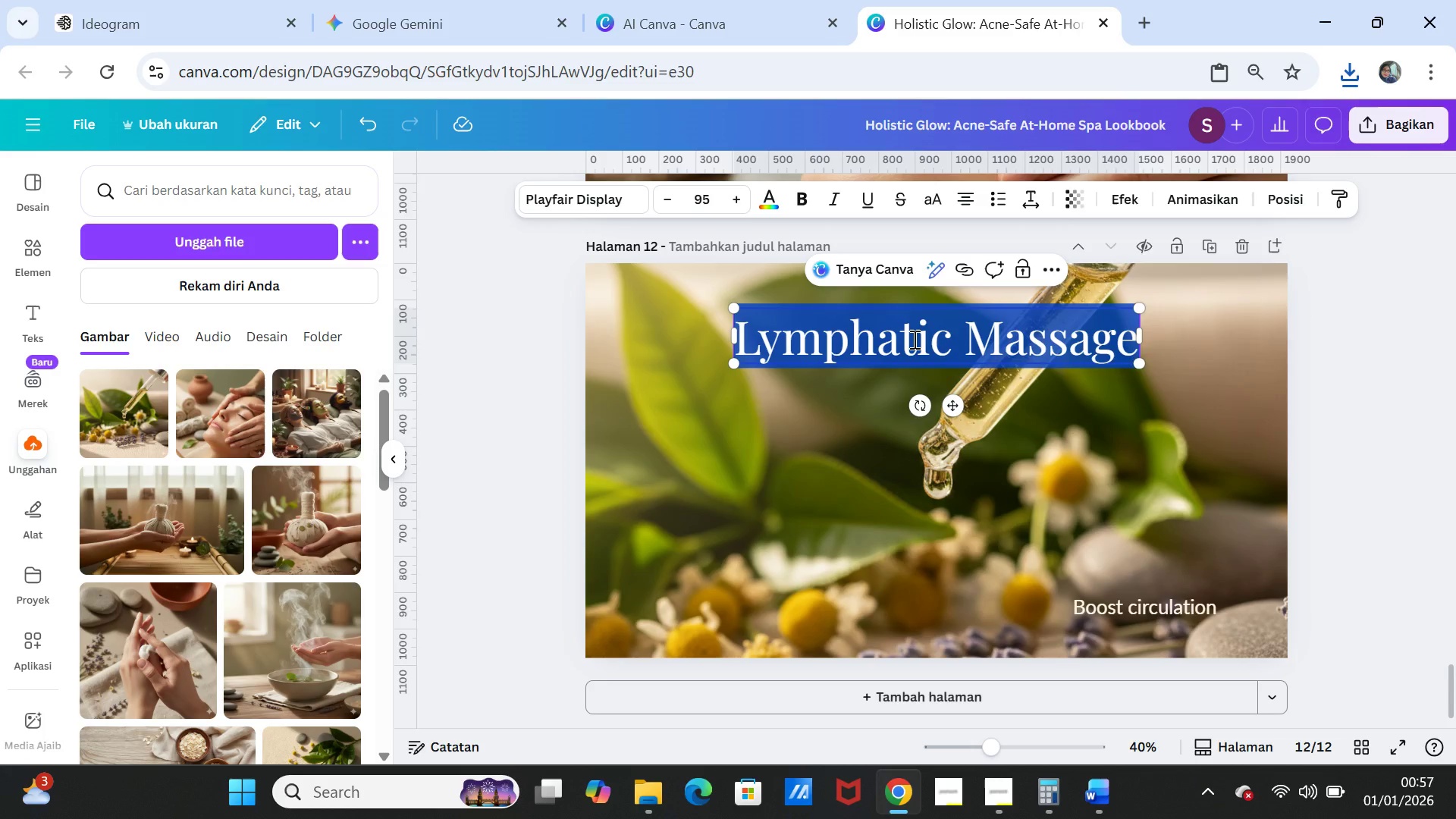 
key(Control+V)
 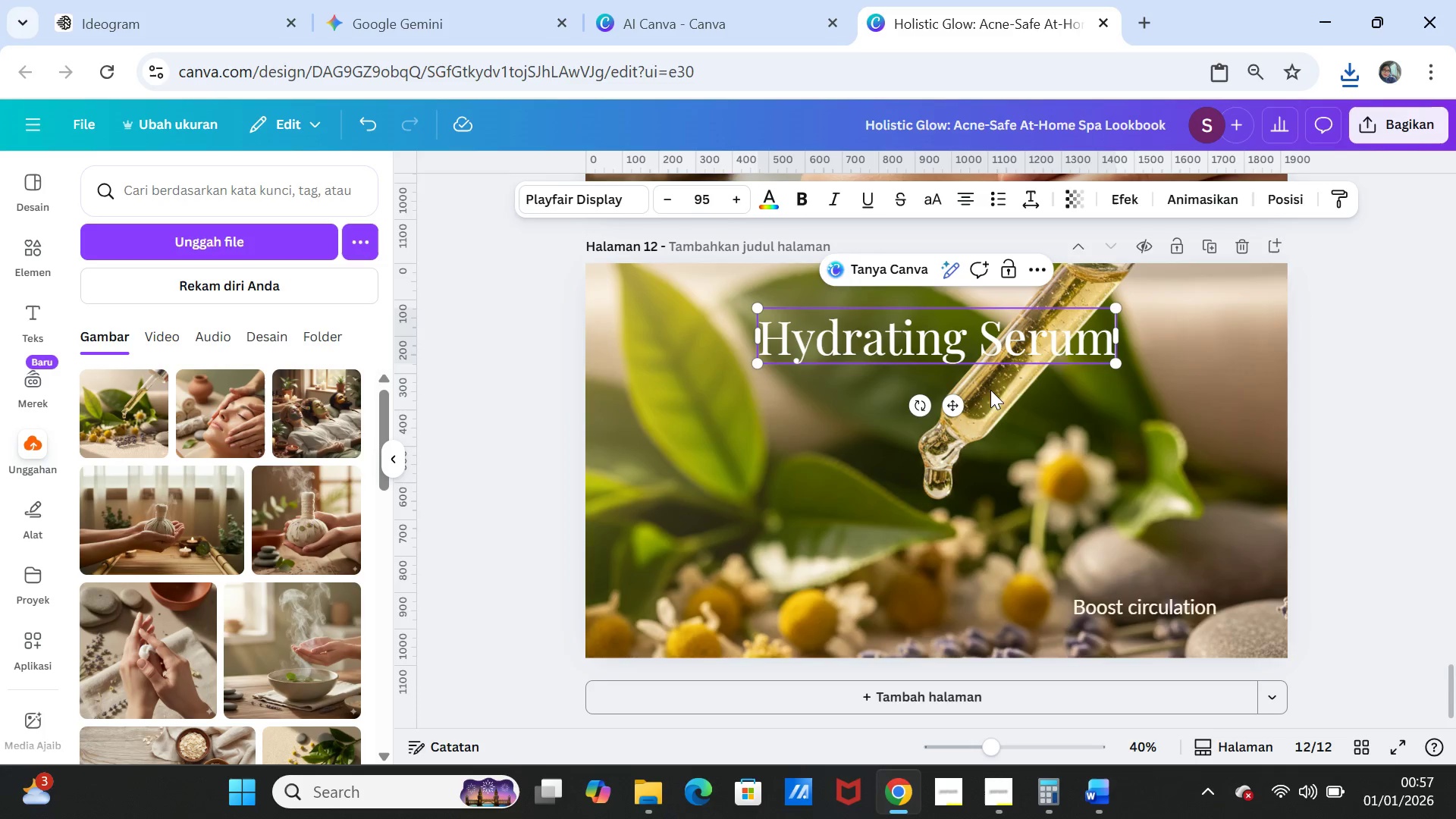 
left_click([1090, 457])
 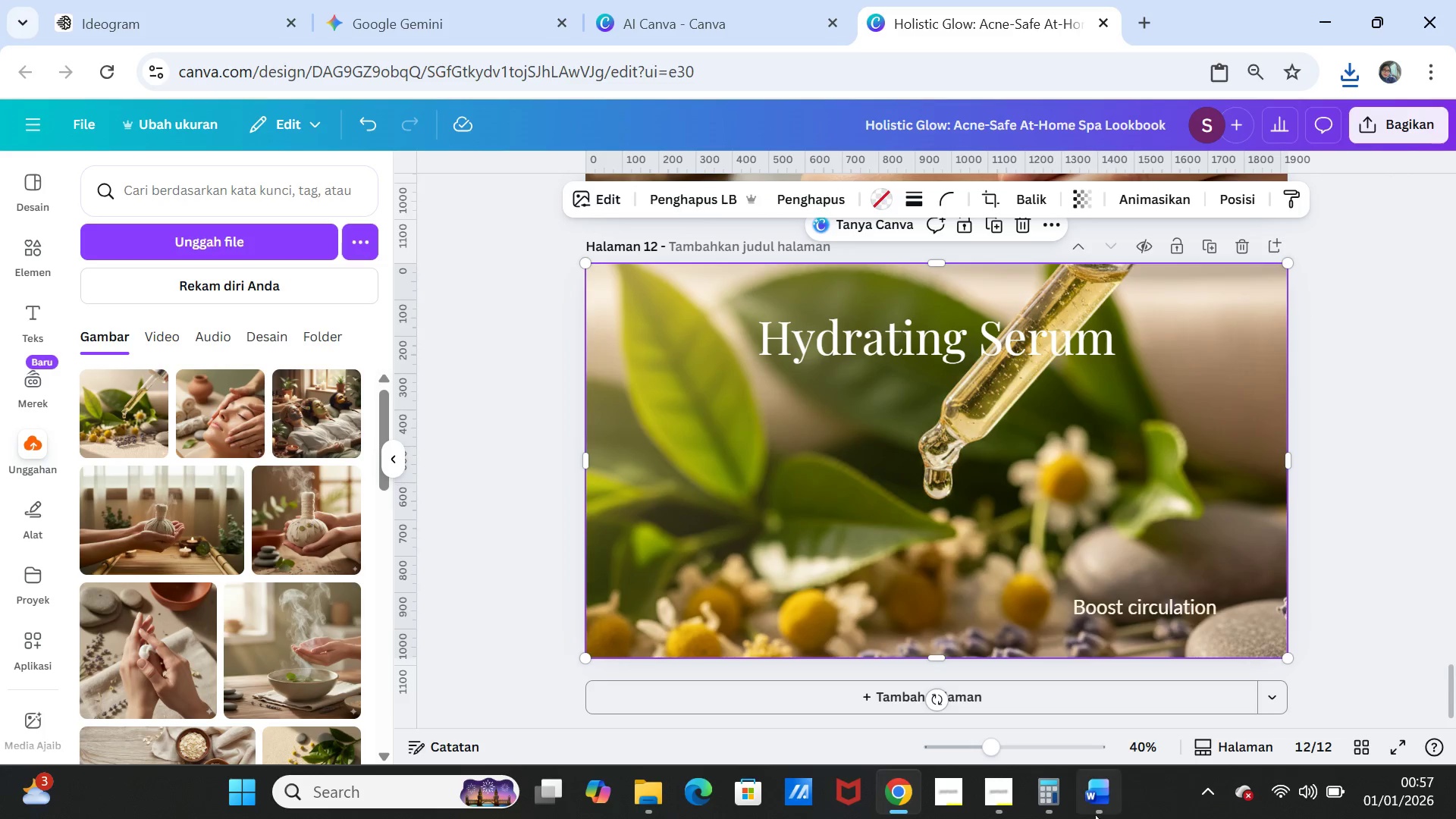 
left_click([1091, 798])
 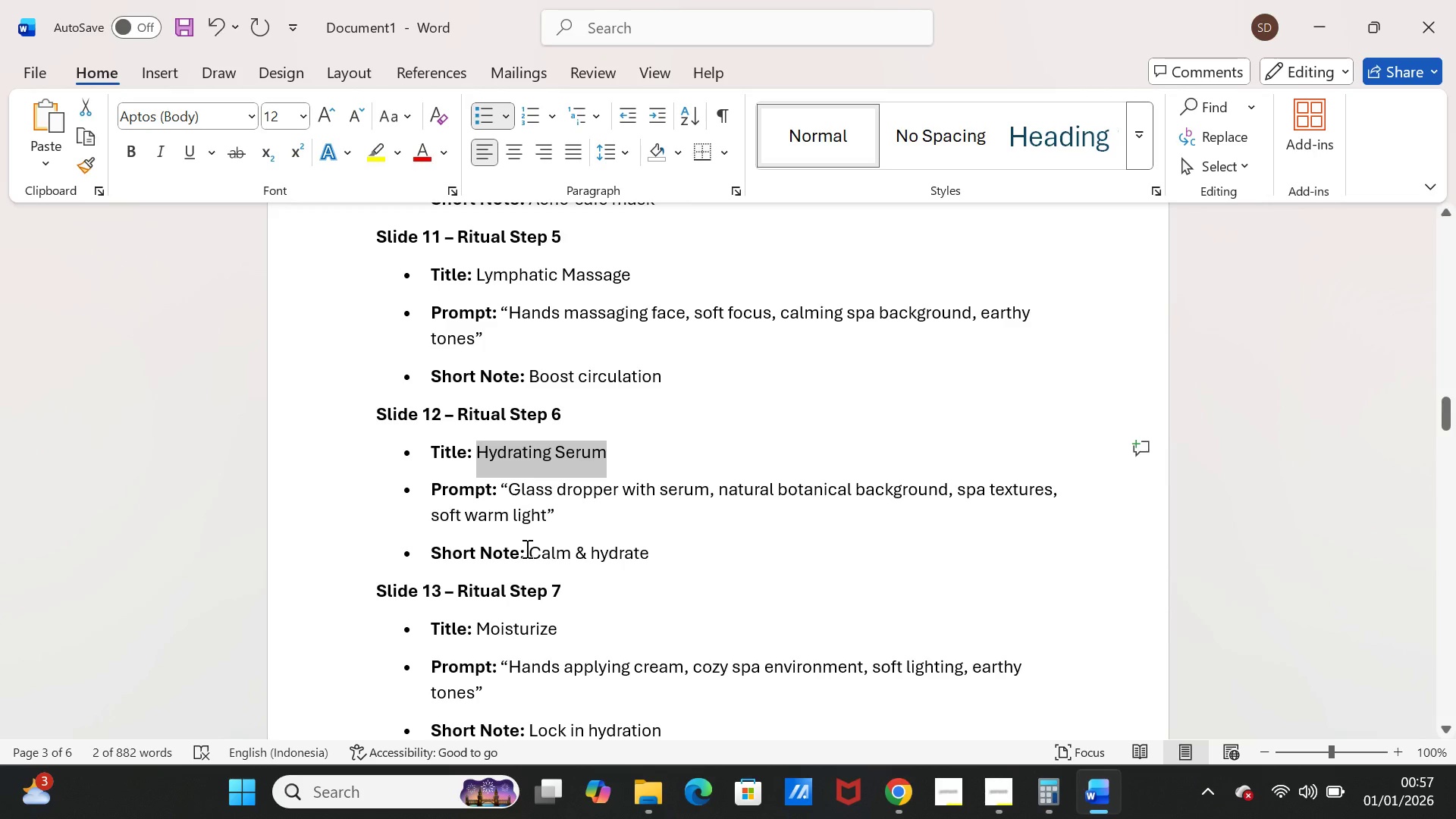 
left_click_drag(start_coordinate=[527, 548], to_coordinate=[642, 549])
 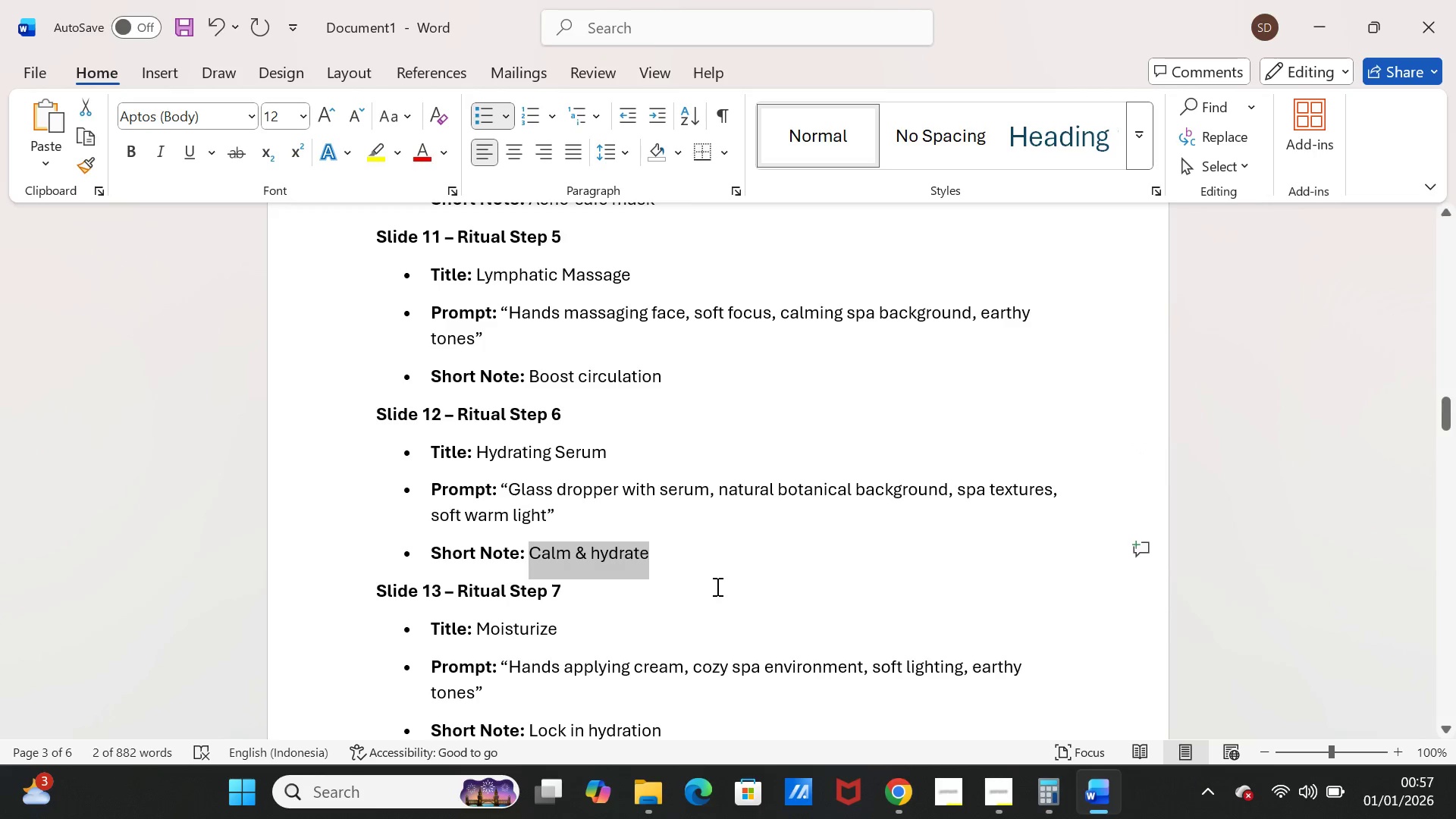 
key(Control+C)
 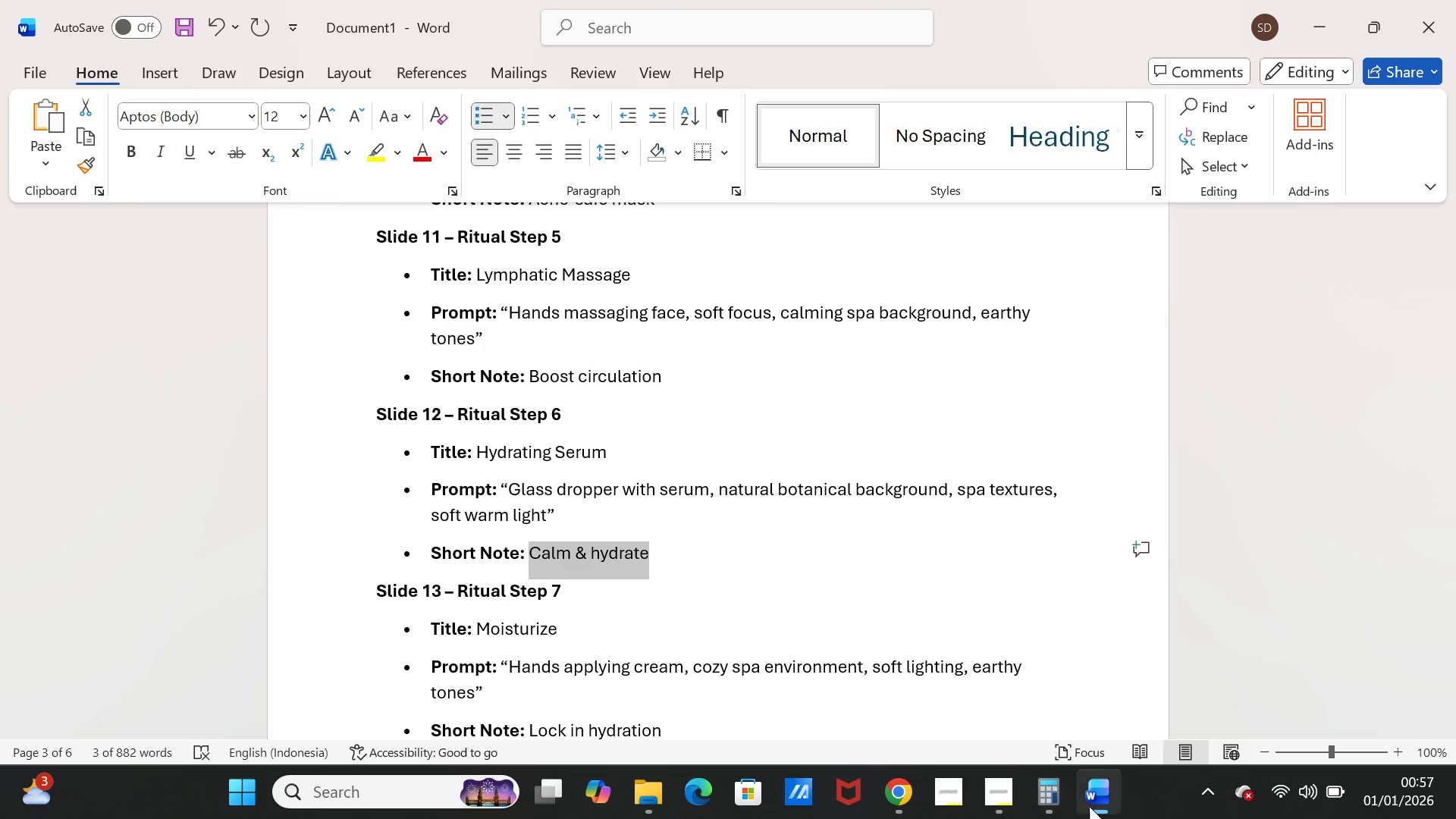 
left_click([1090, 805])
 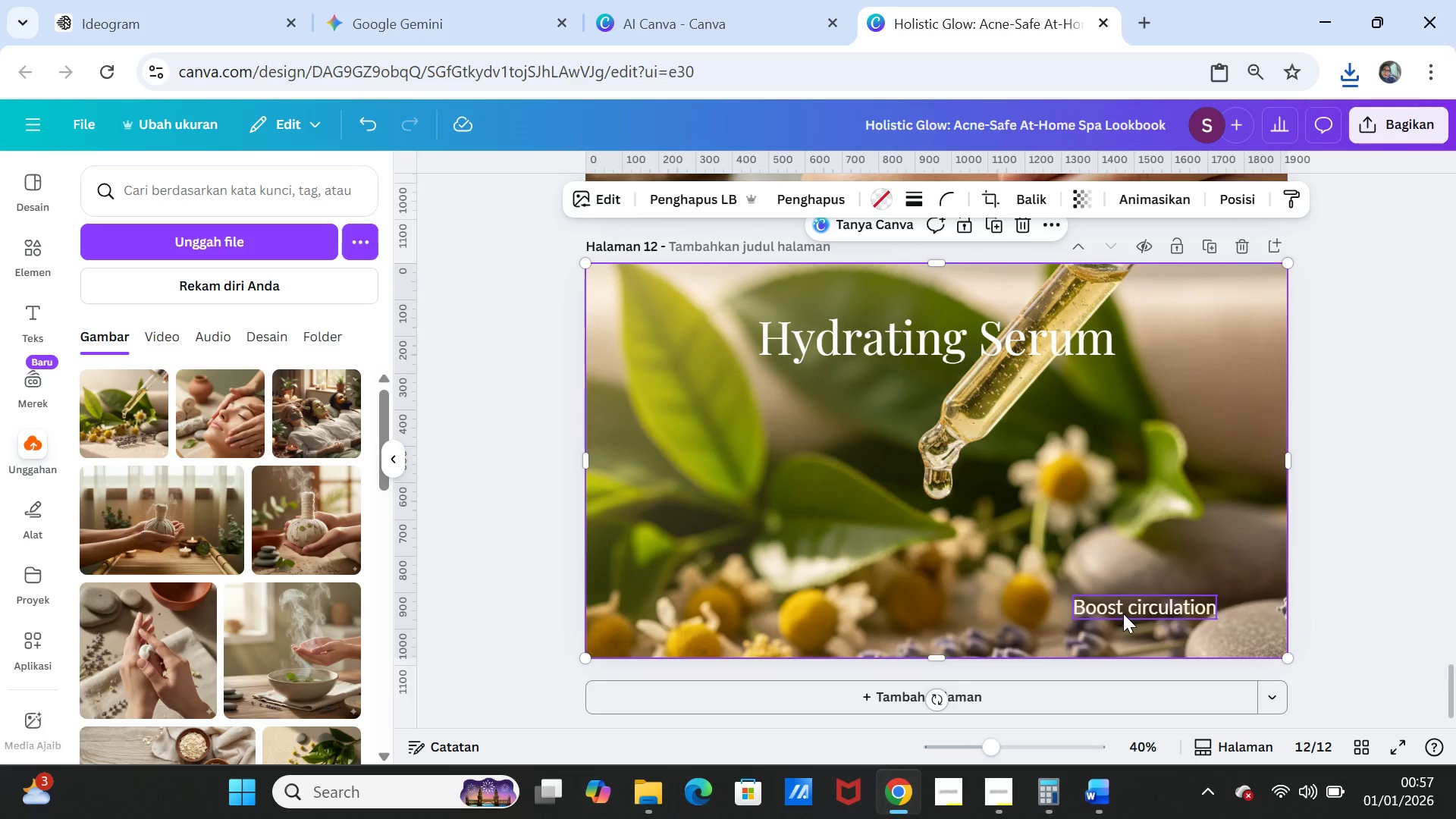 
double_click([1123, 613])
 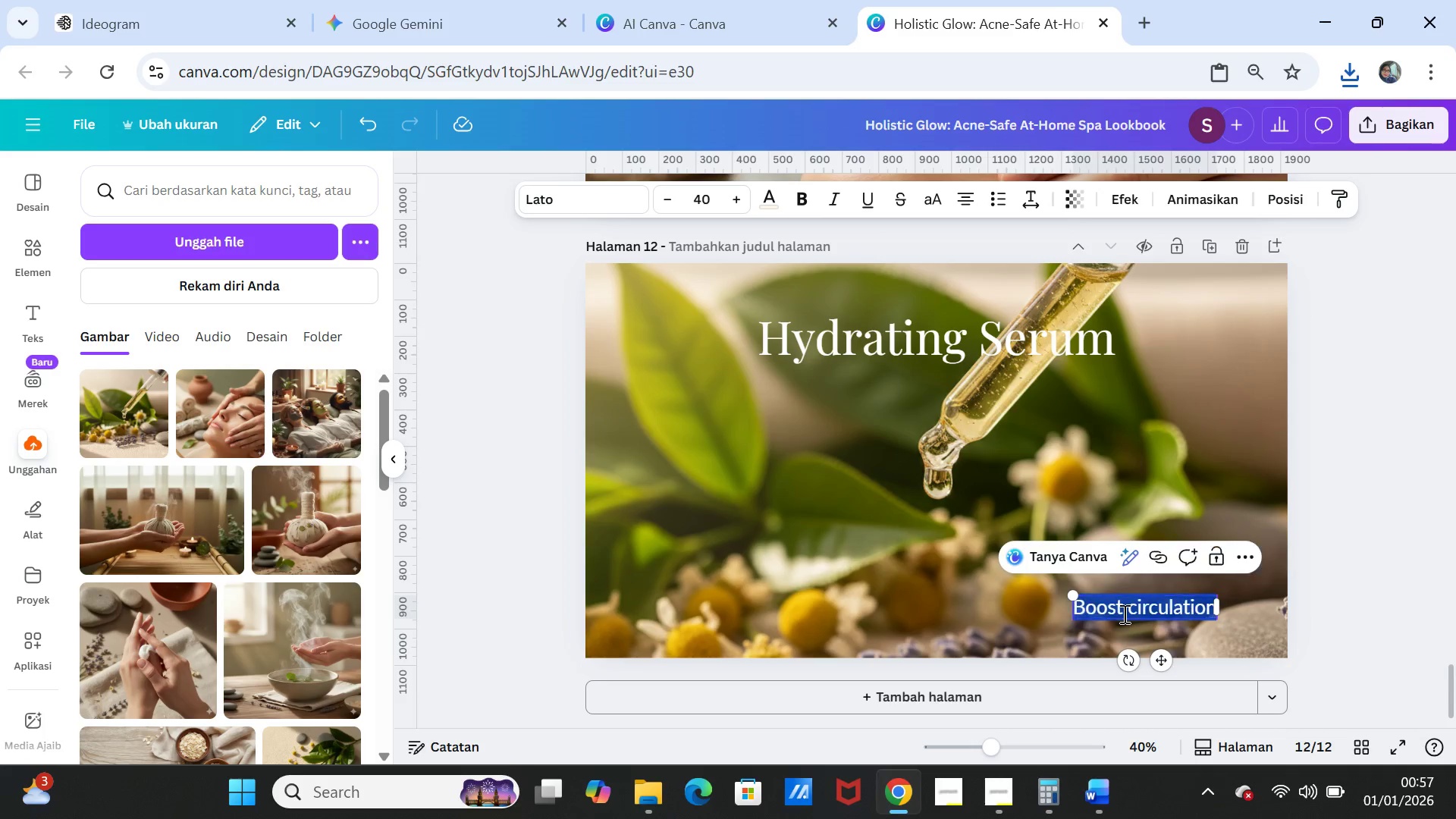 
key(Control+V)
 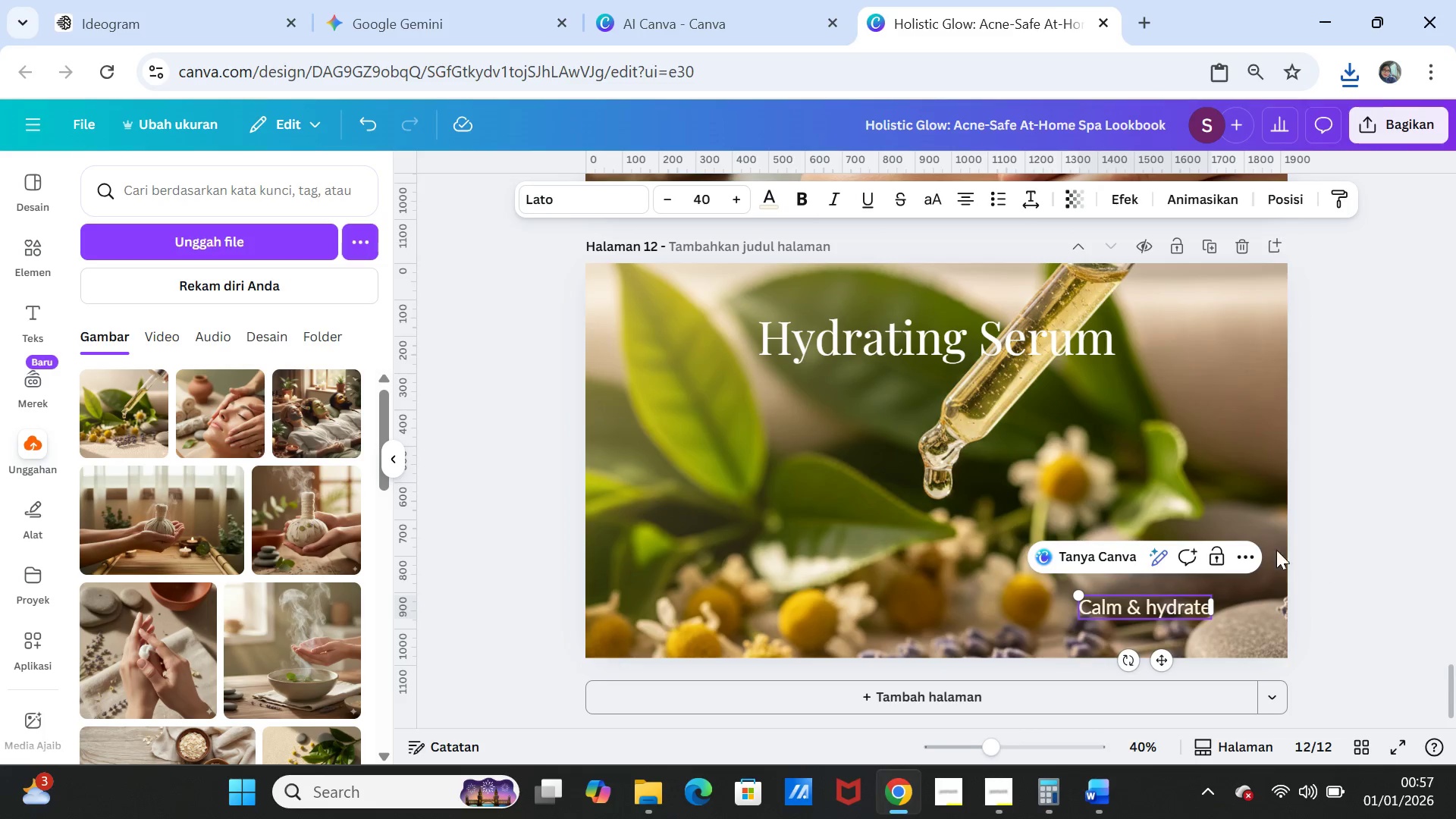 
left_click([1244, 515])
 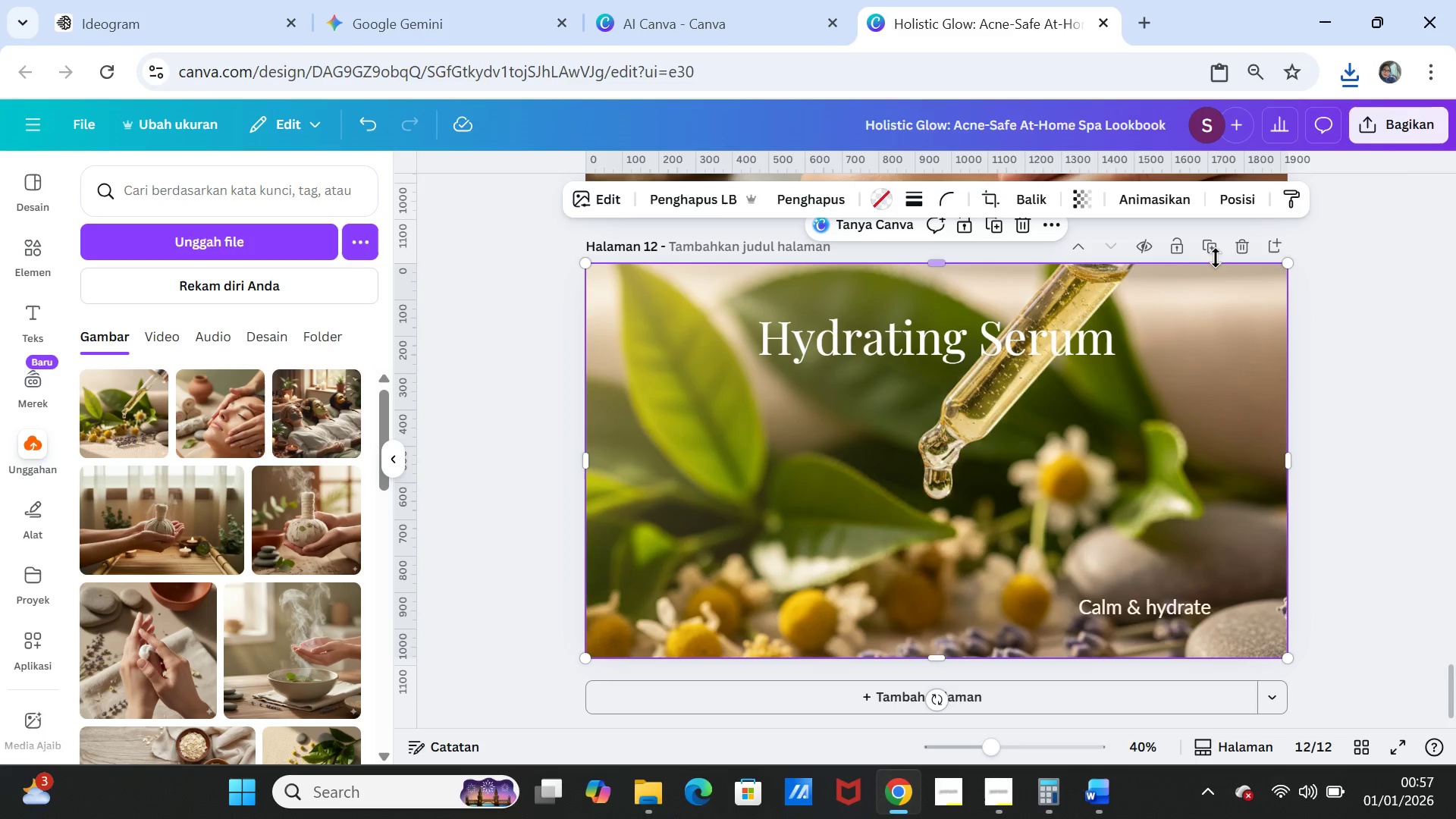 
left_click([1213, 244])
 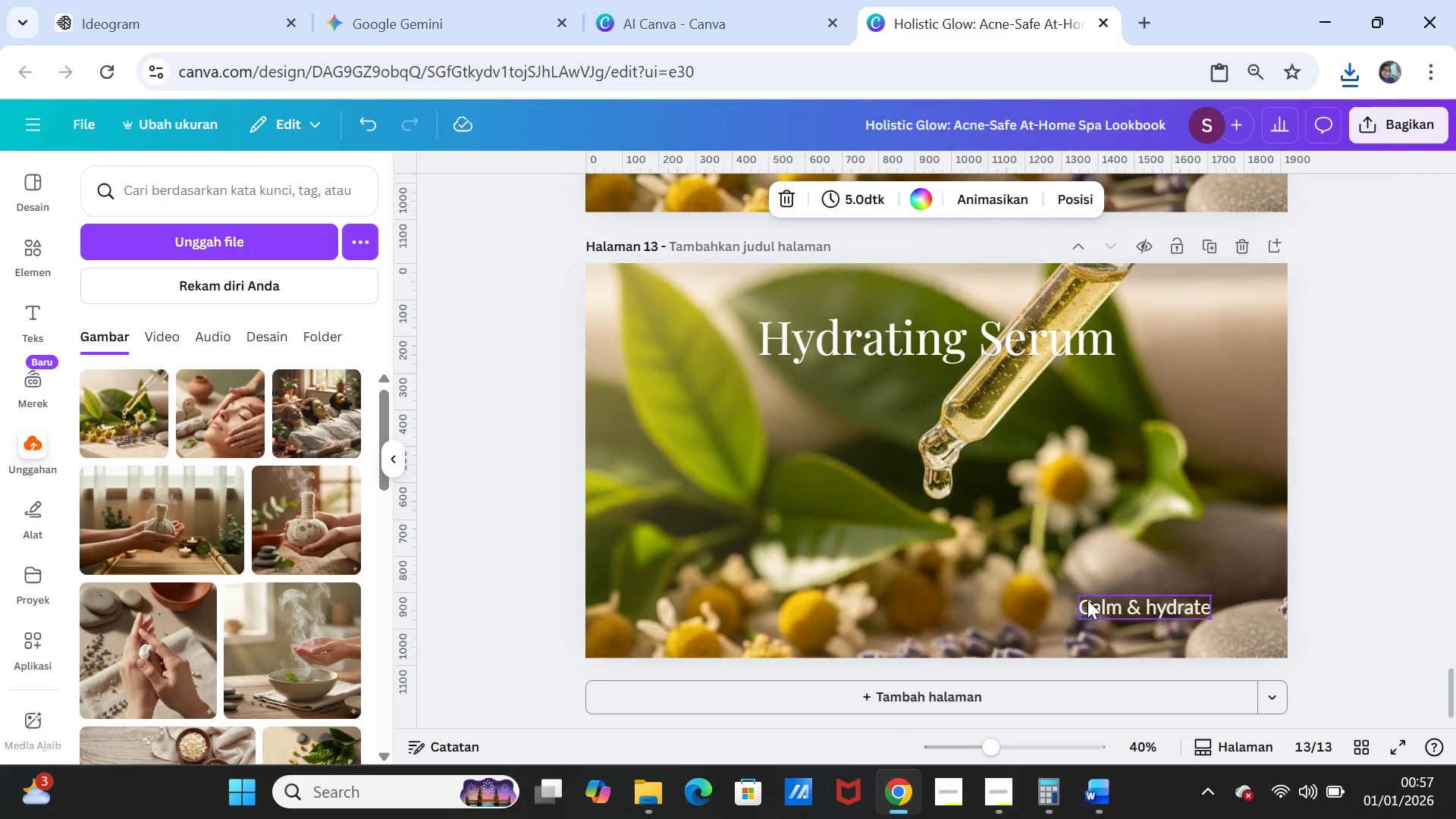 
left_click([1087, 458])
 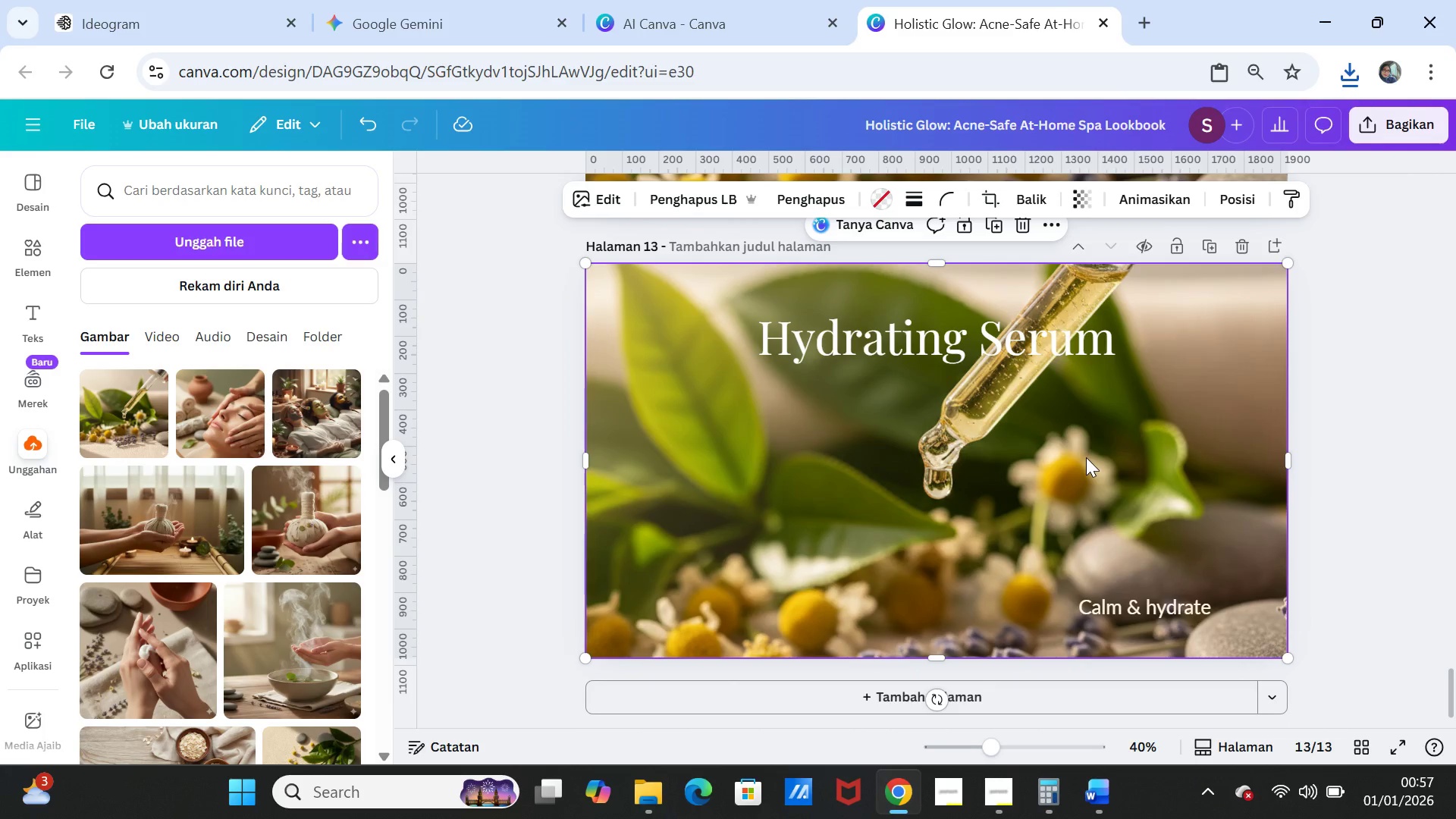 
key(Delete)
 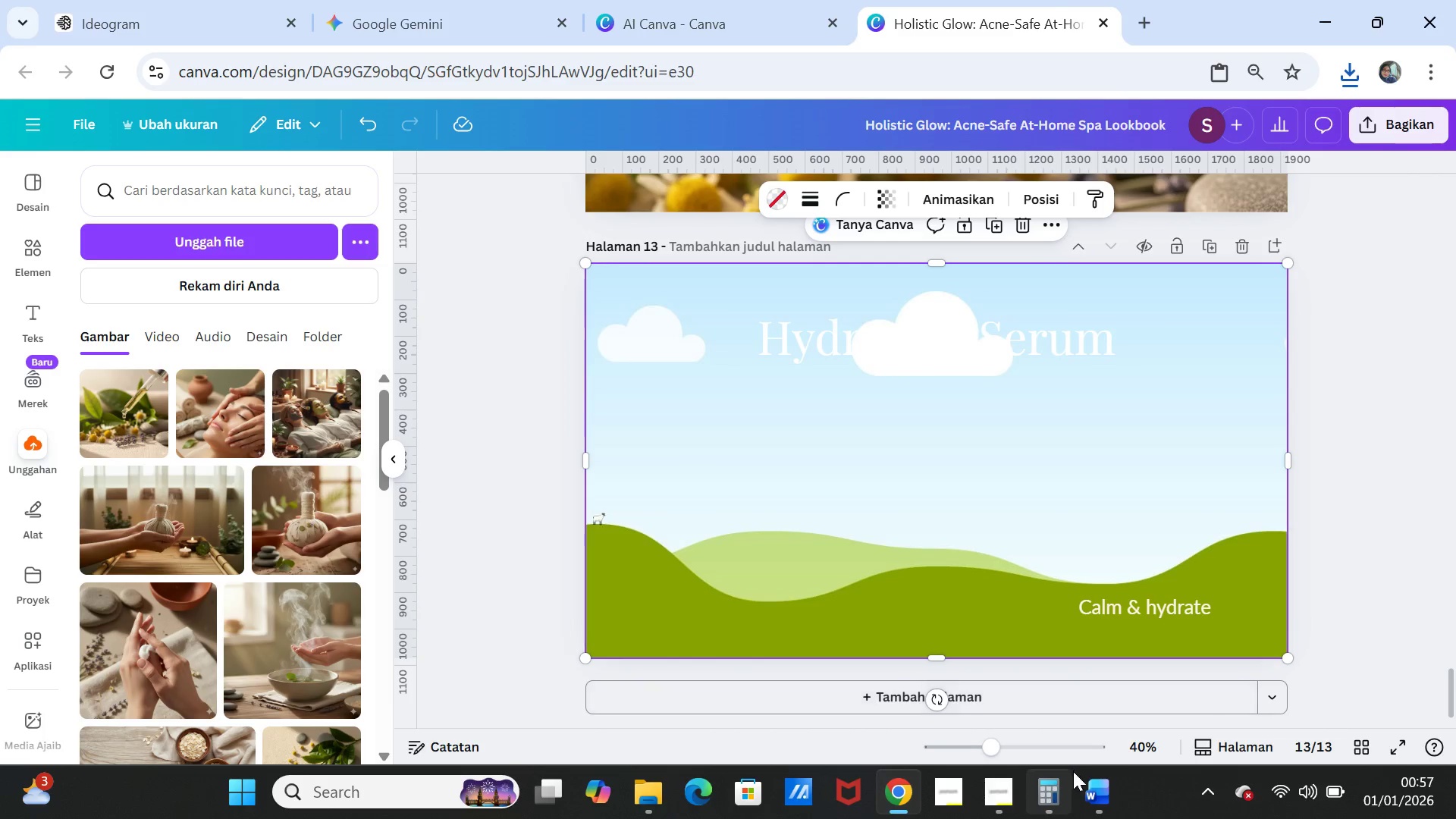 
left_click([1117, 792])
 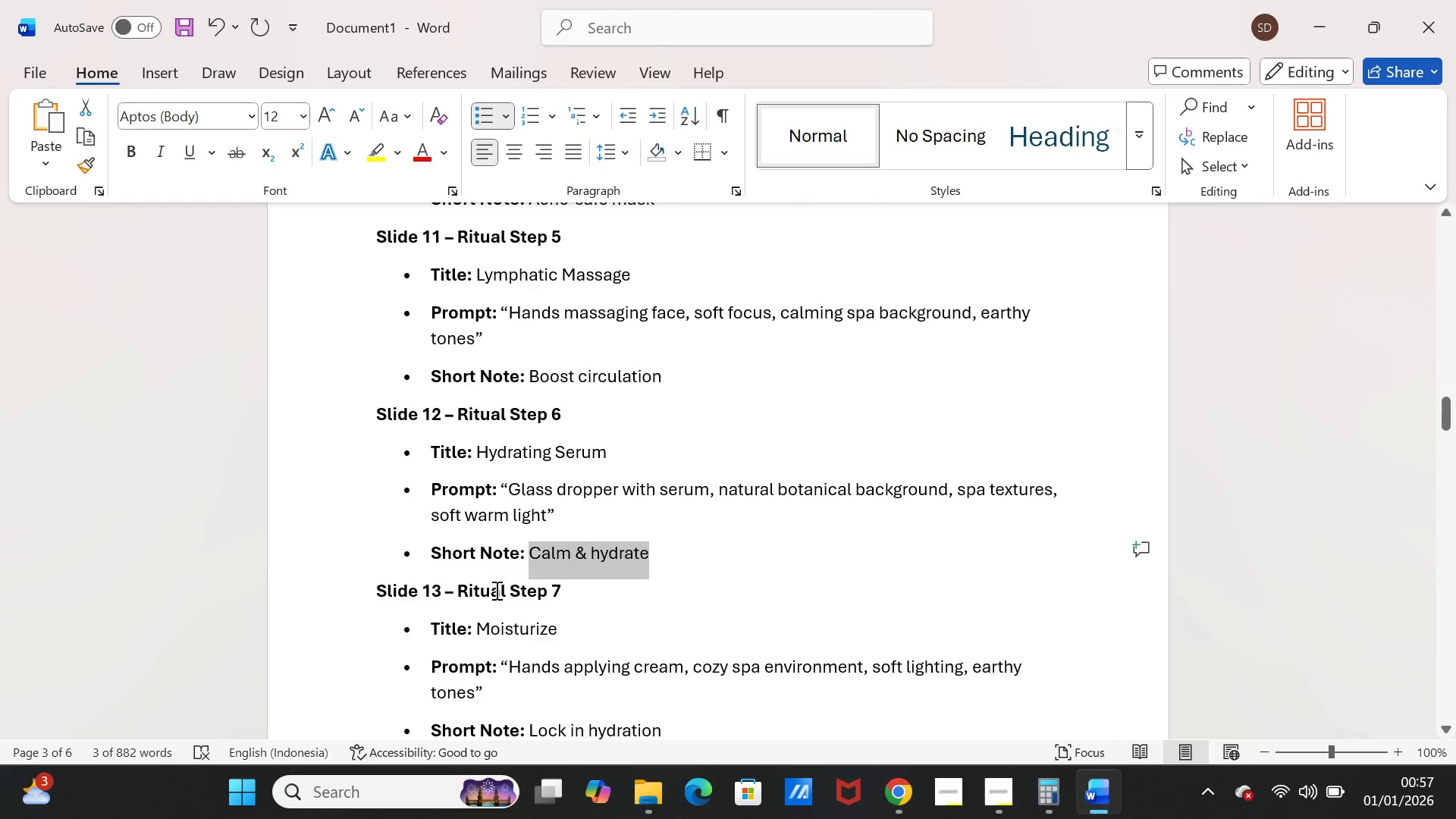 
scroll: coordinate [494, 592], scroll_direction: down, amount: 3.0
 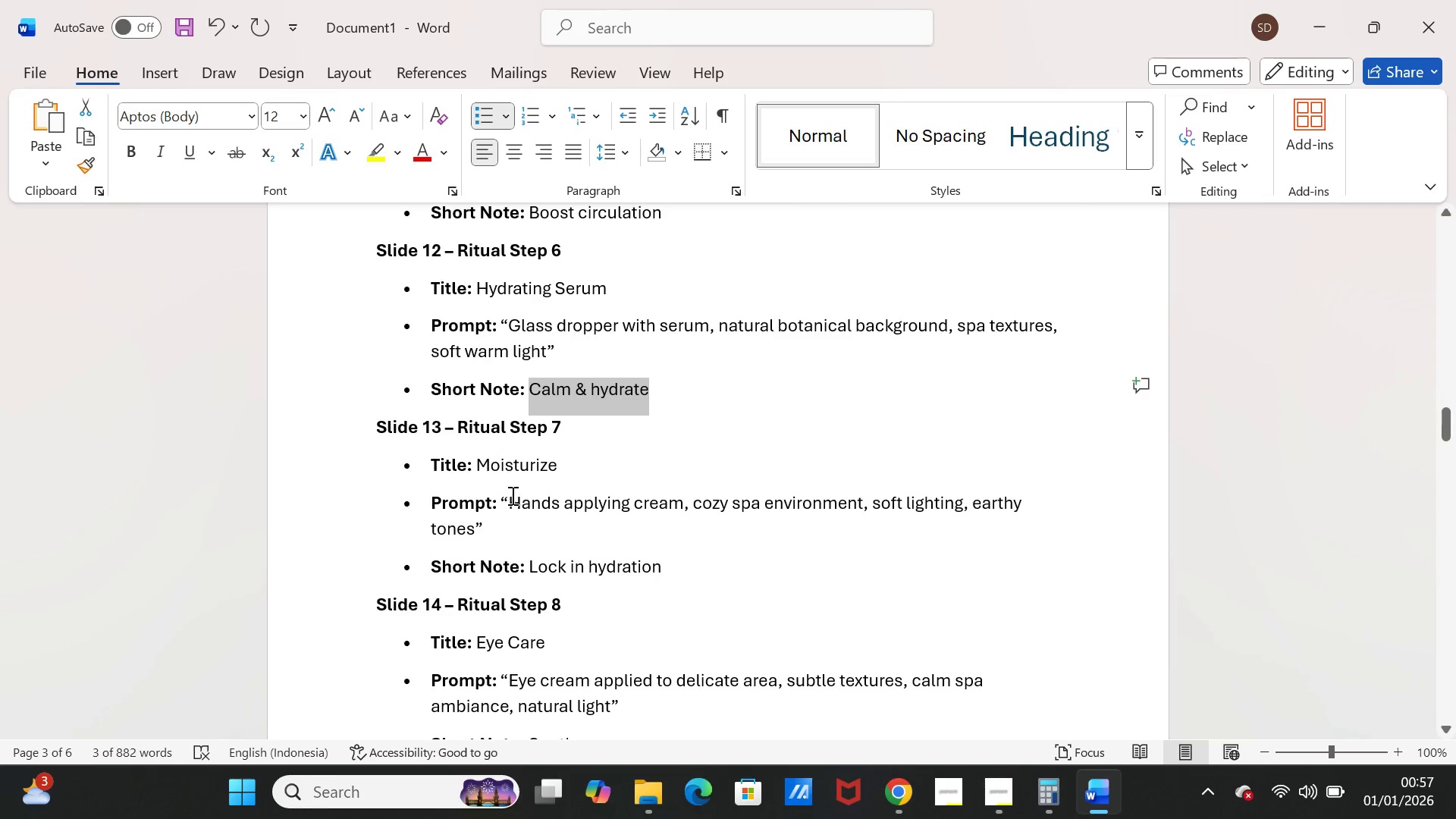 
left_click_drag(start_coordinate=[509, 497], to_coordinate=[475, 520])
 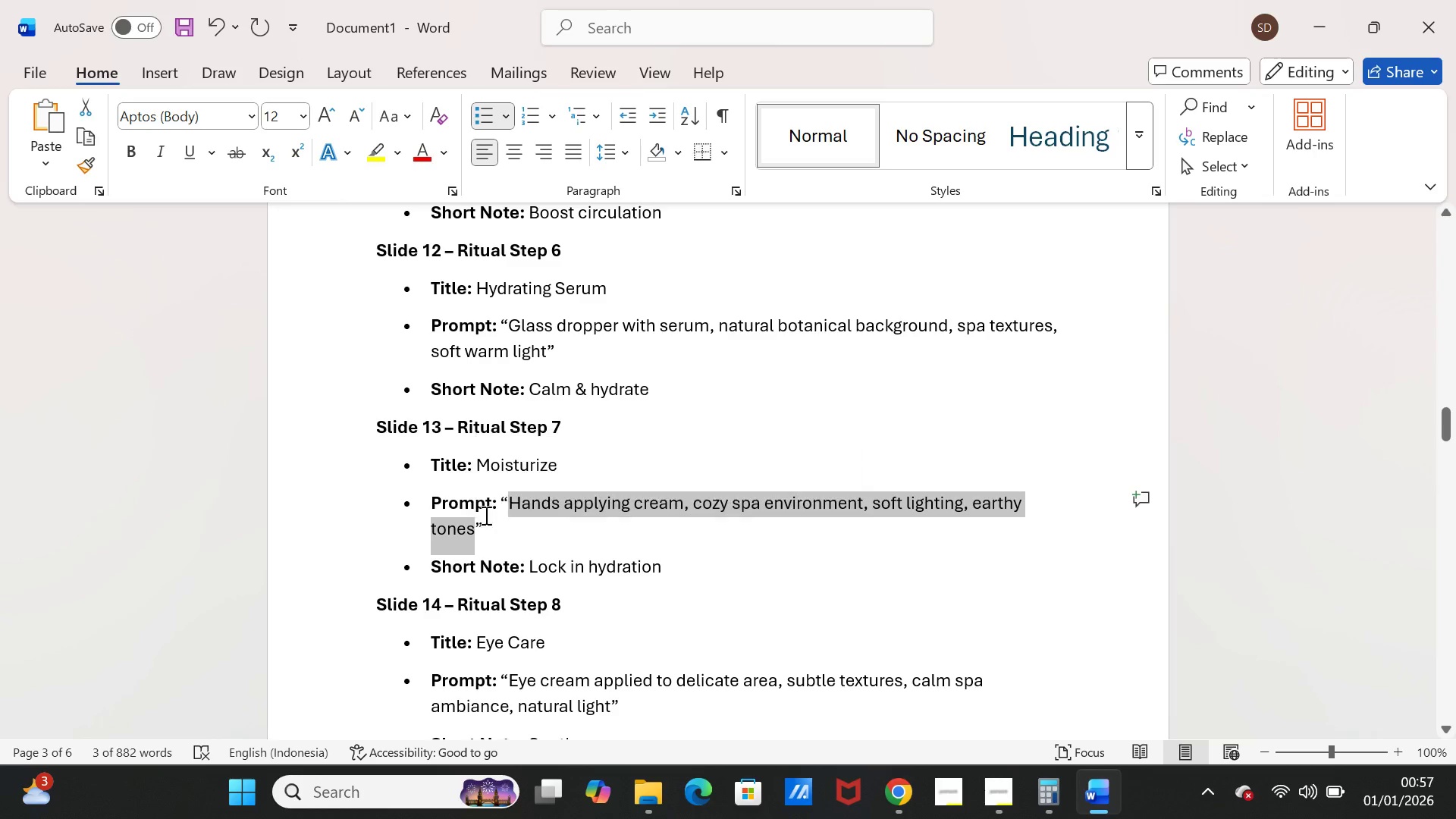 
hold_key(key=ShiftLeft, duration=0.45)
 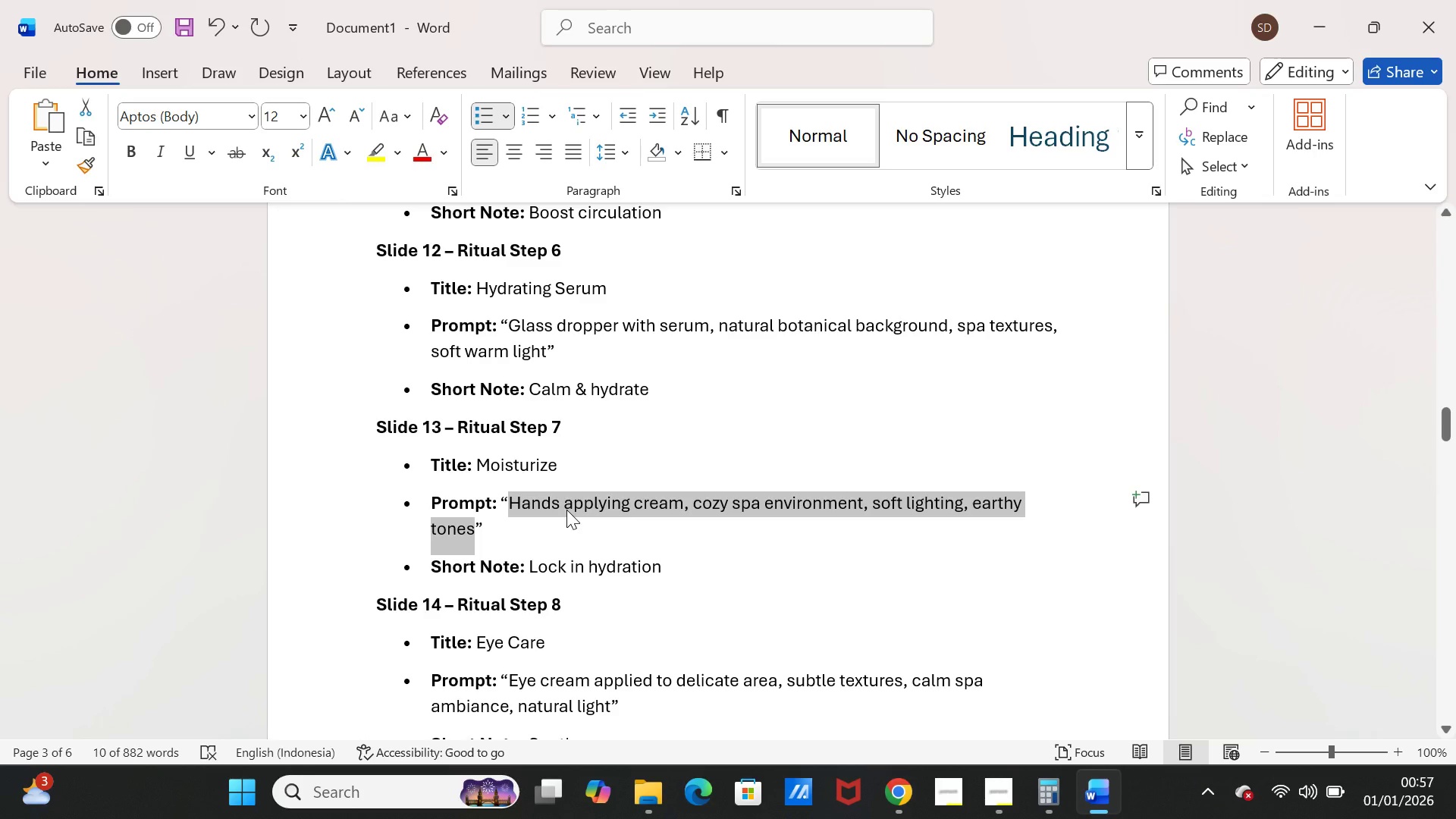 
key(Control+Shift+ControlLeft)
 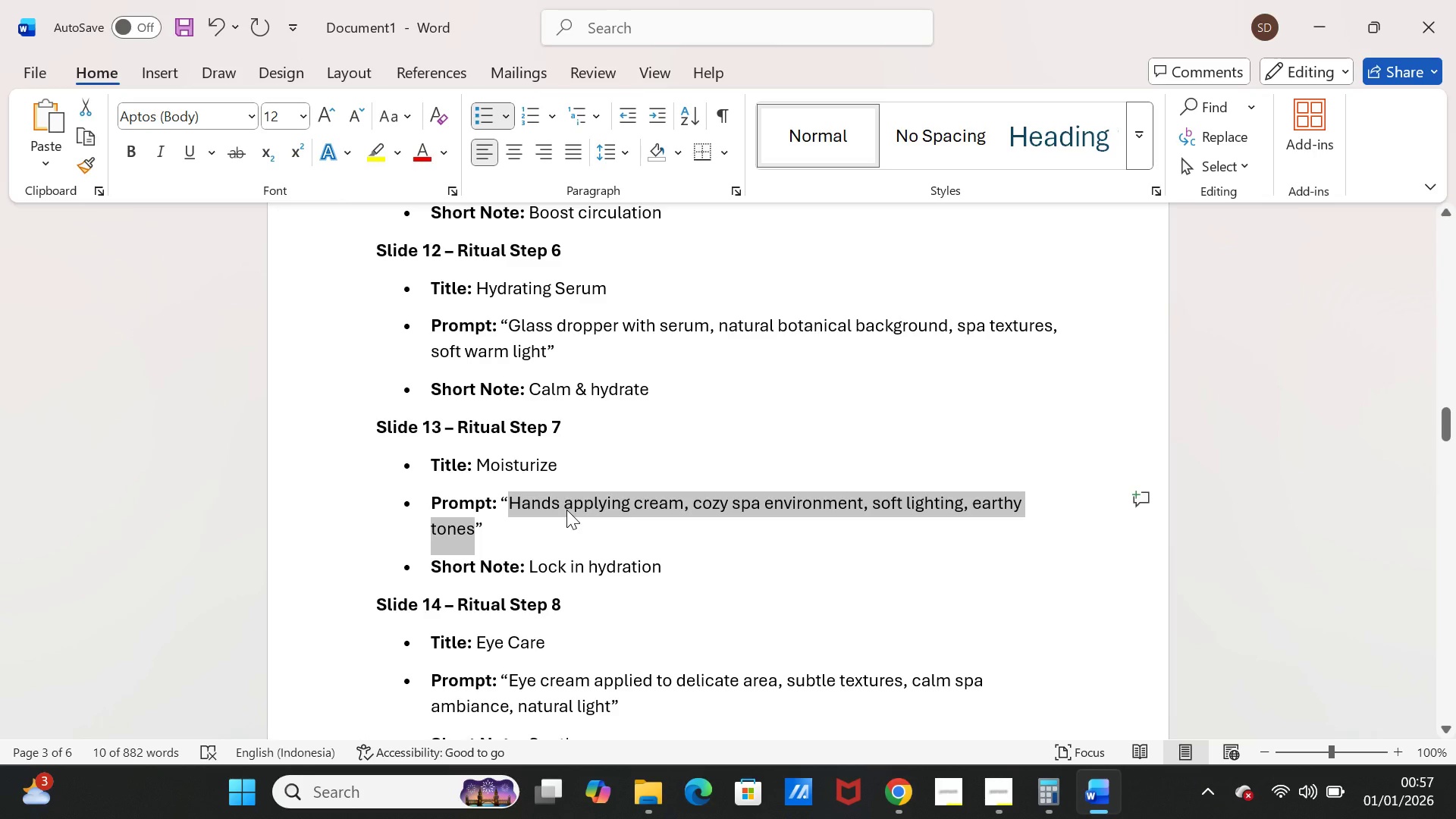 
key(Control+C)
 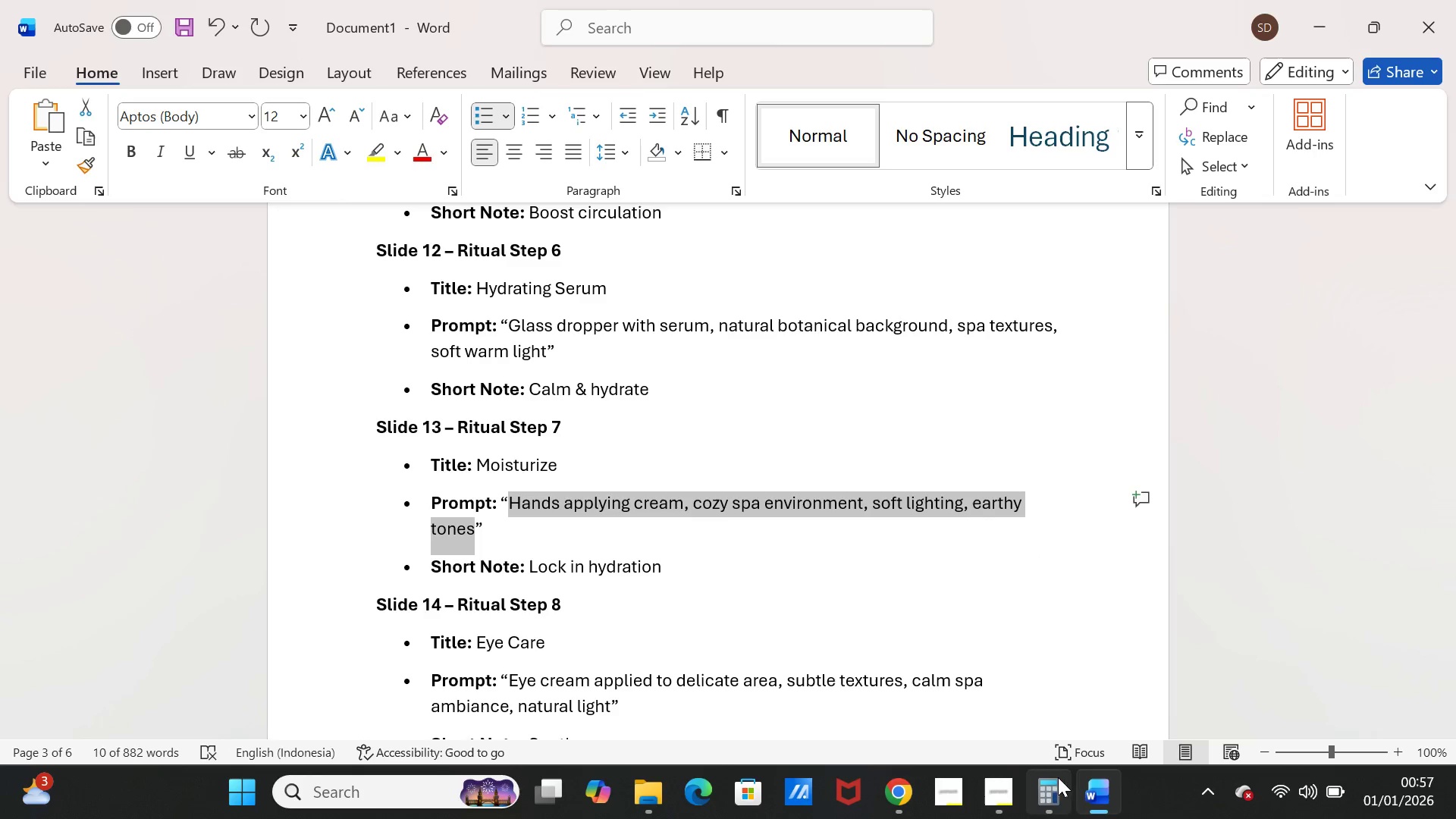 
left_click([1092, 808])
 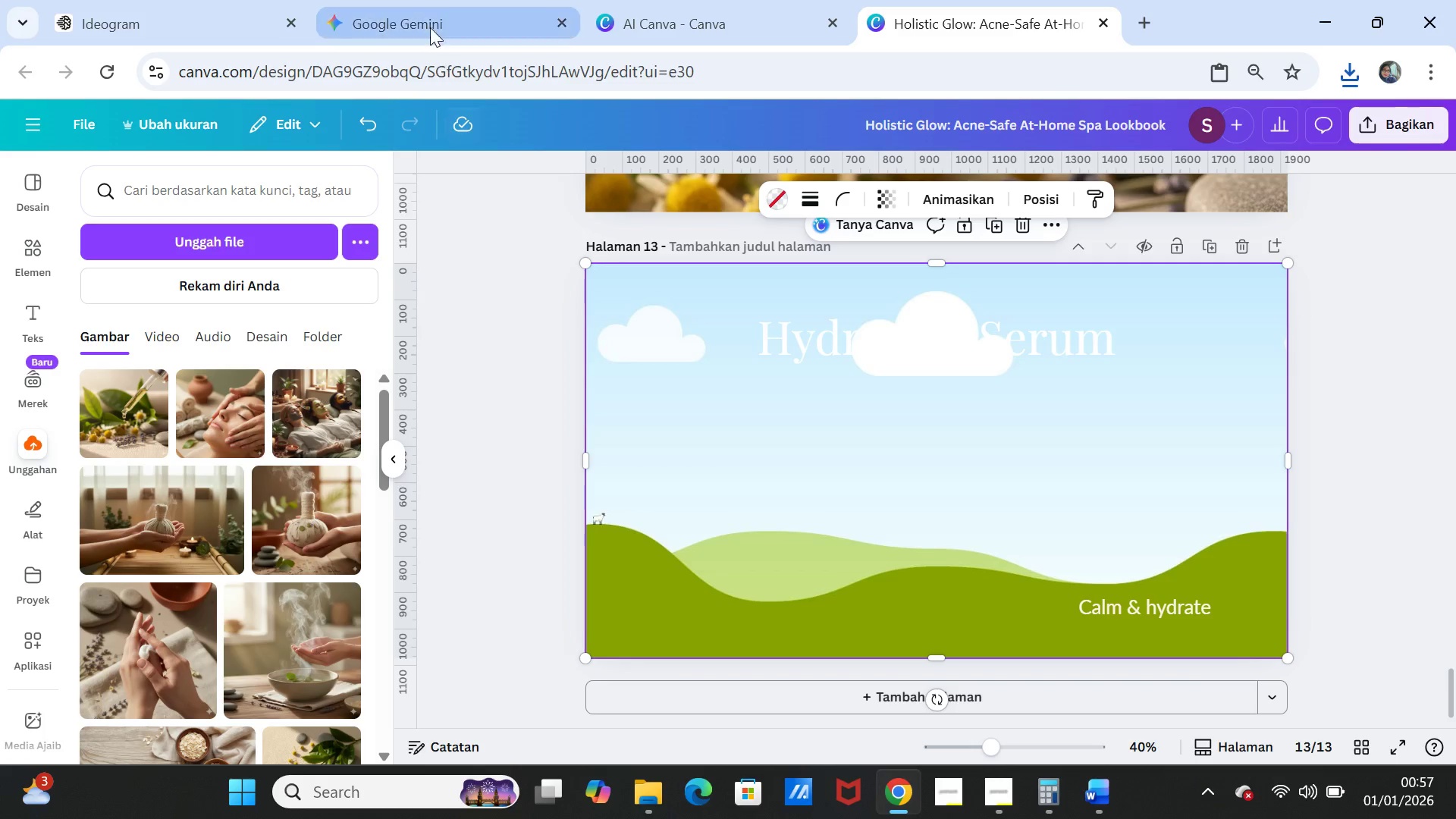 
left_click([428, 11])
 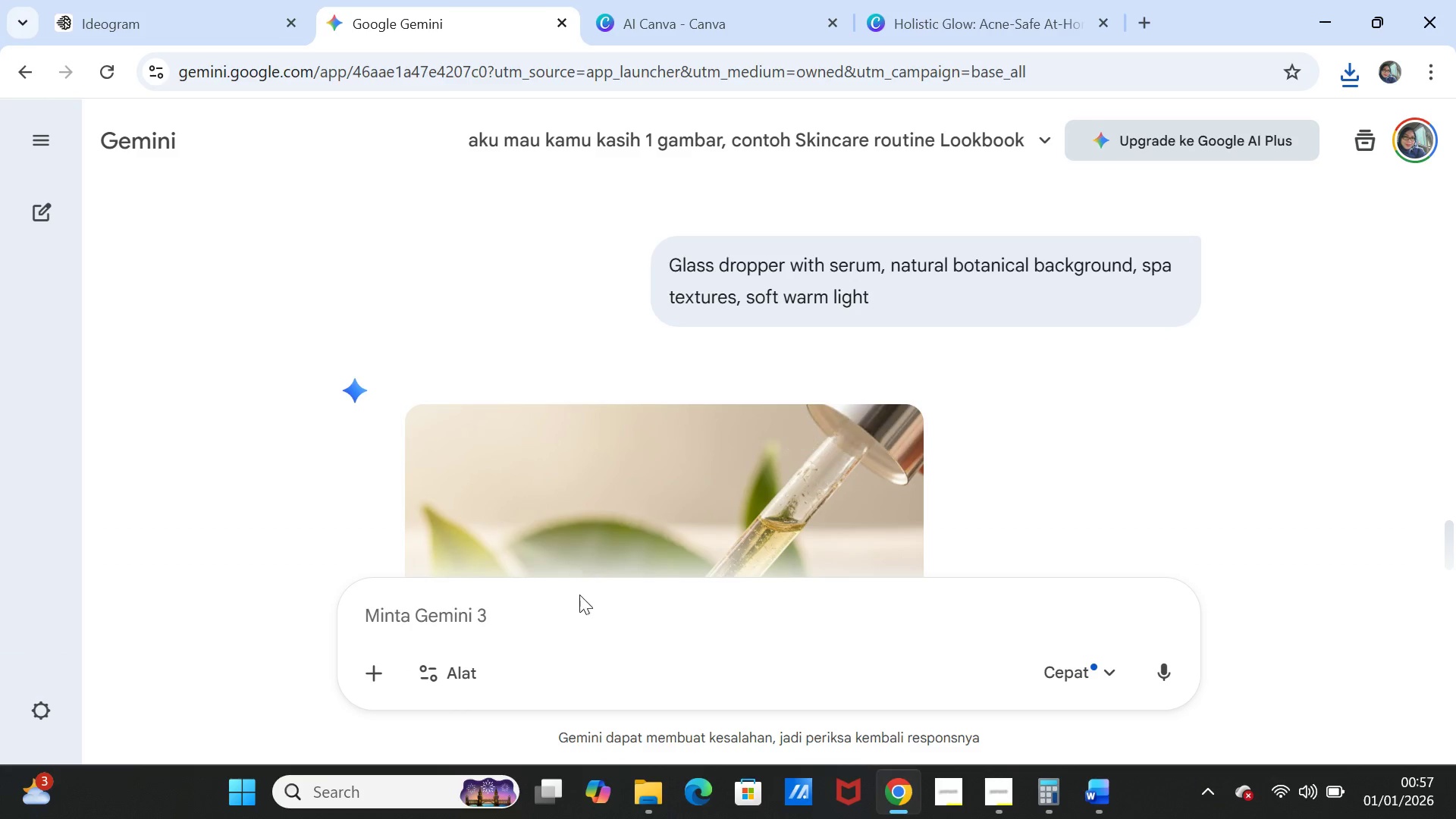 
left_click([572, 613])
 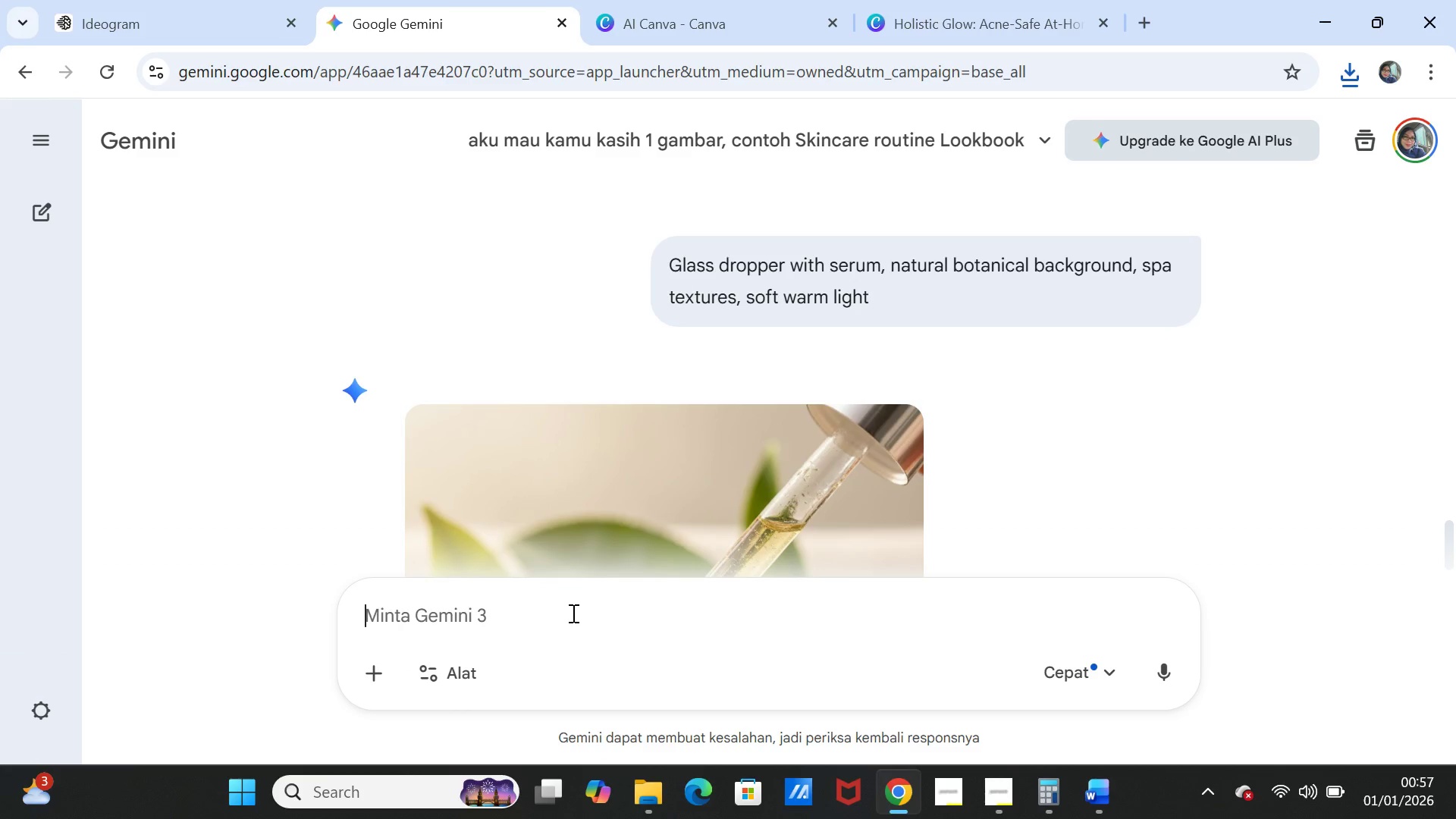 
key(Control+ControlLeft)
 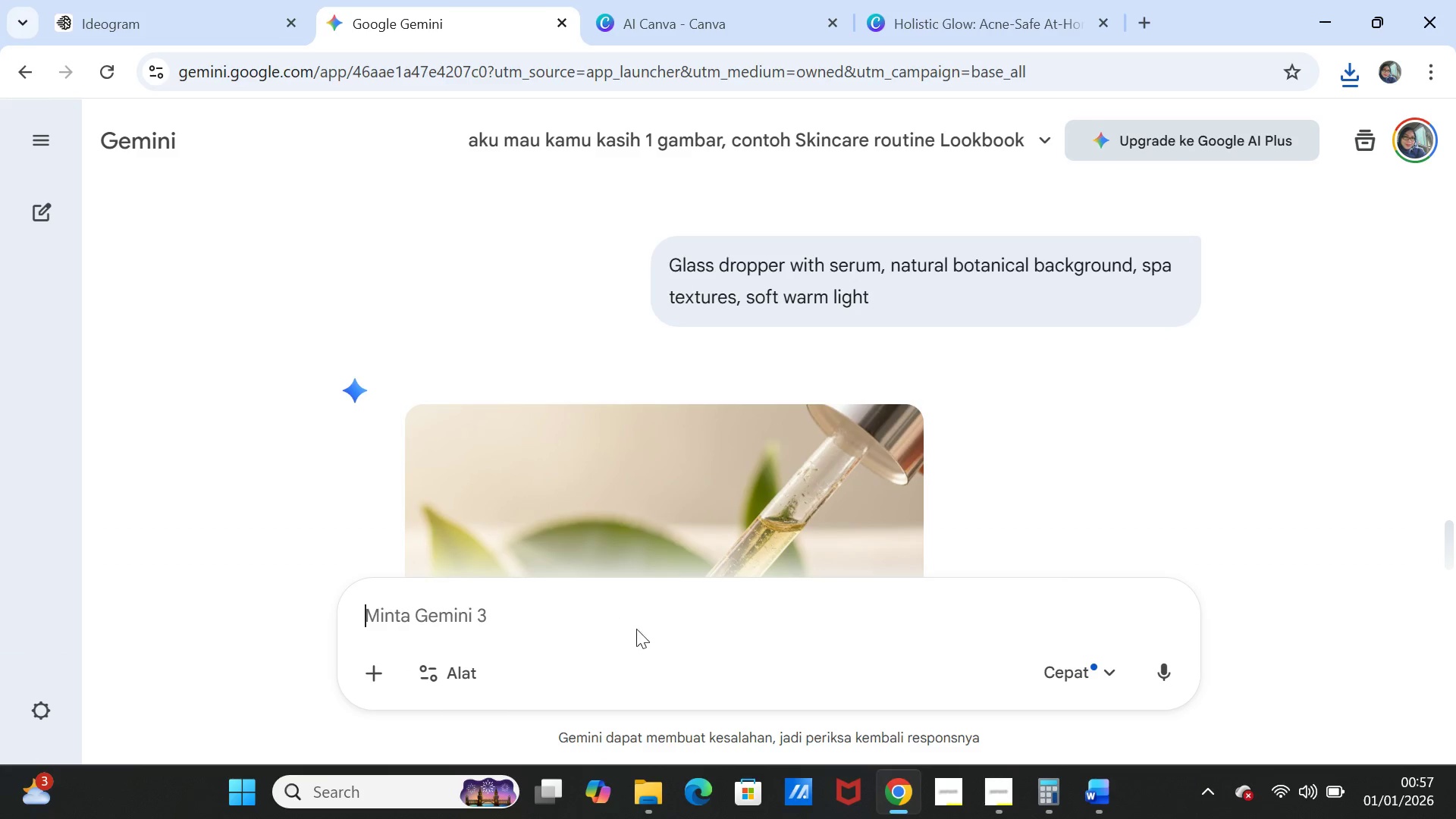 
key(Control+V)
 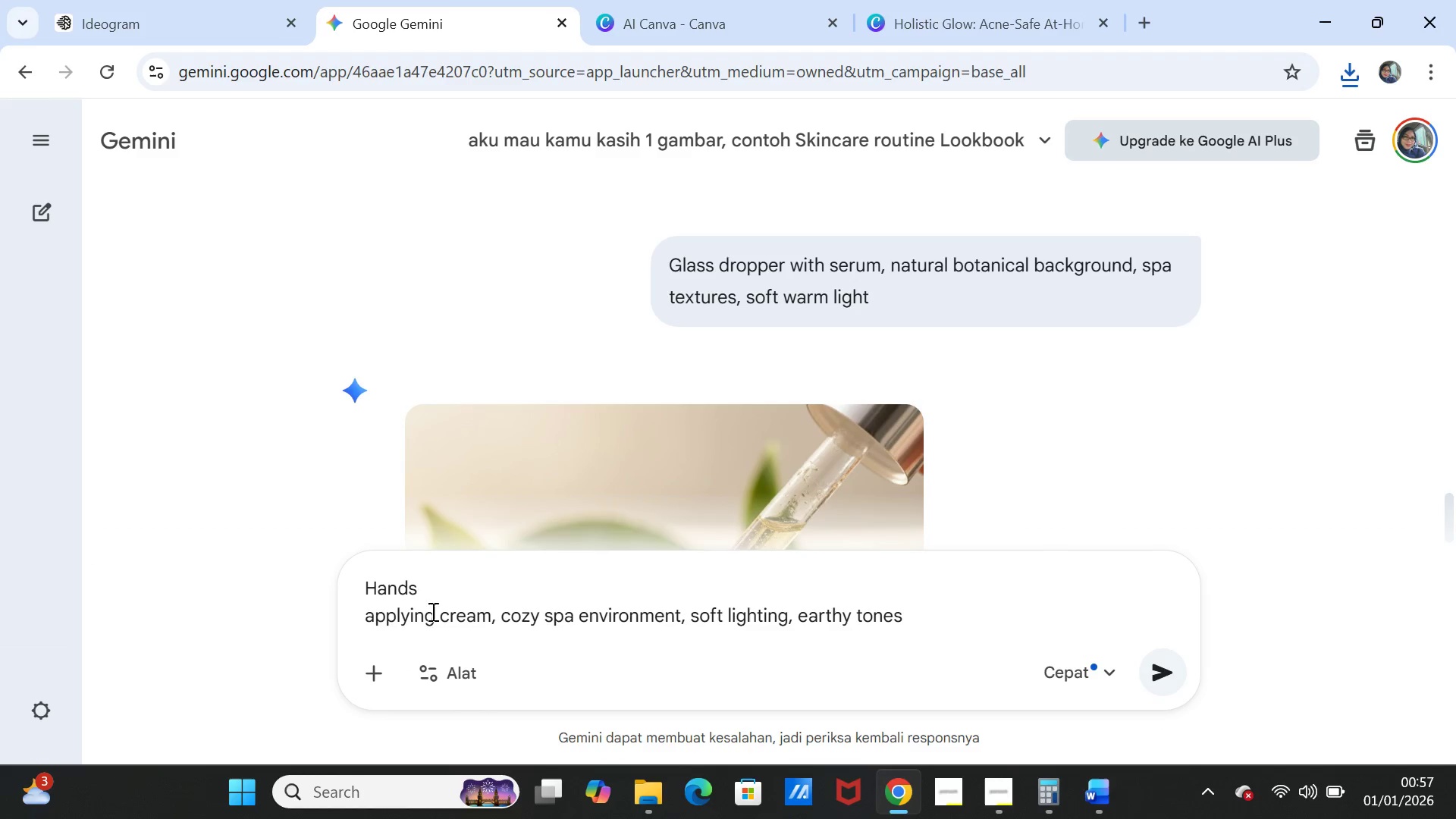 
left_click([364, 613])
 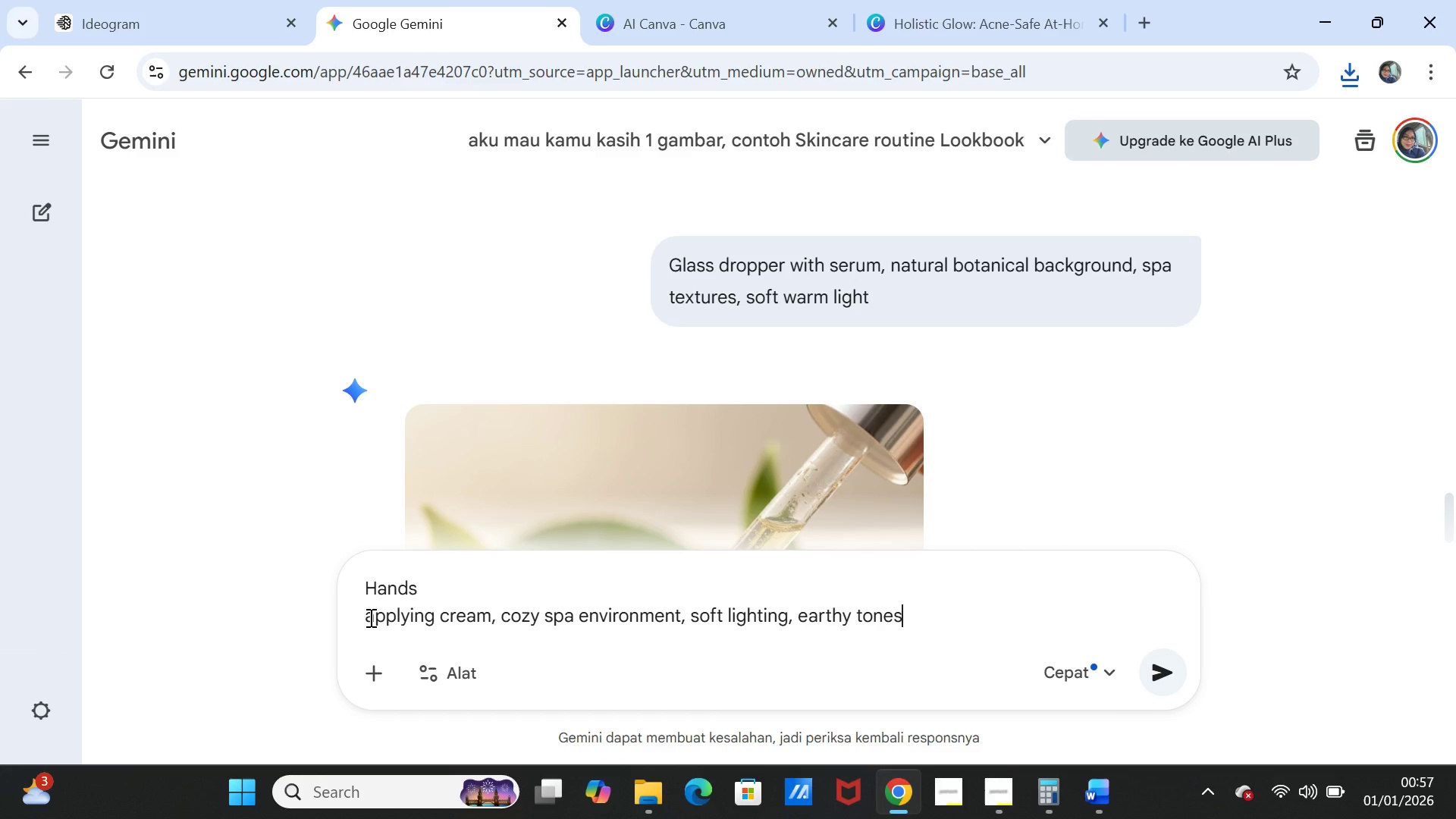 
left_click([369, 617])
 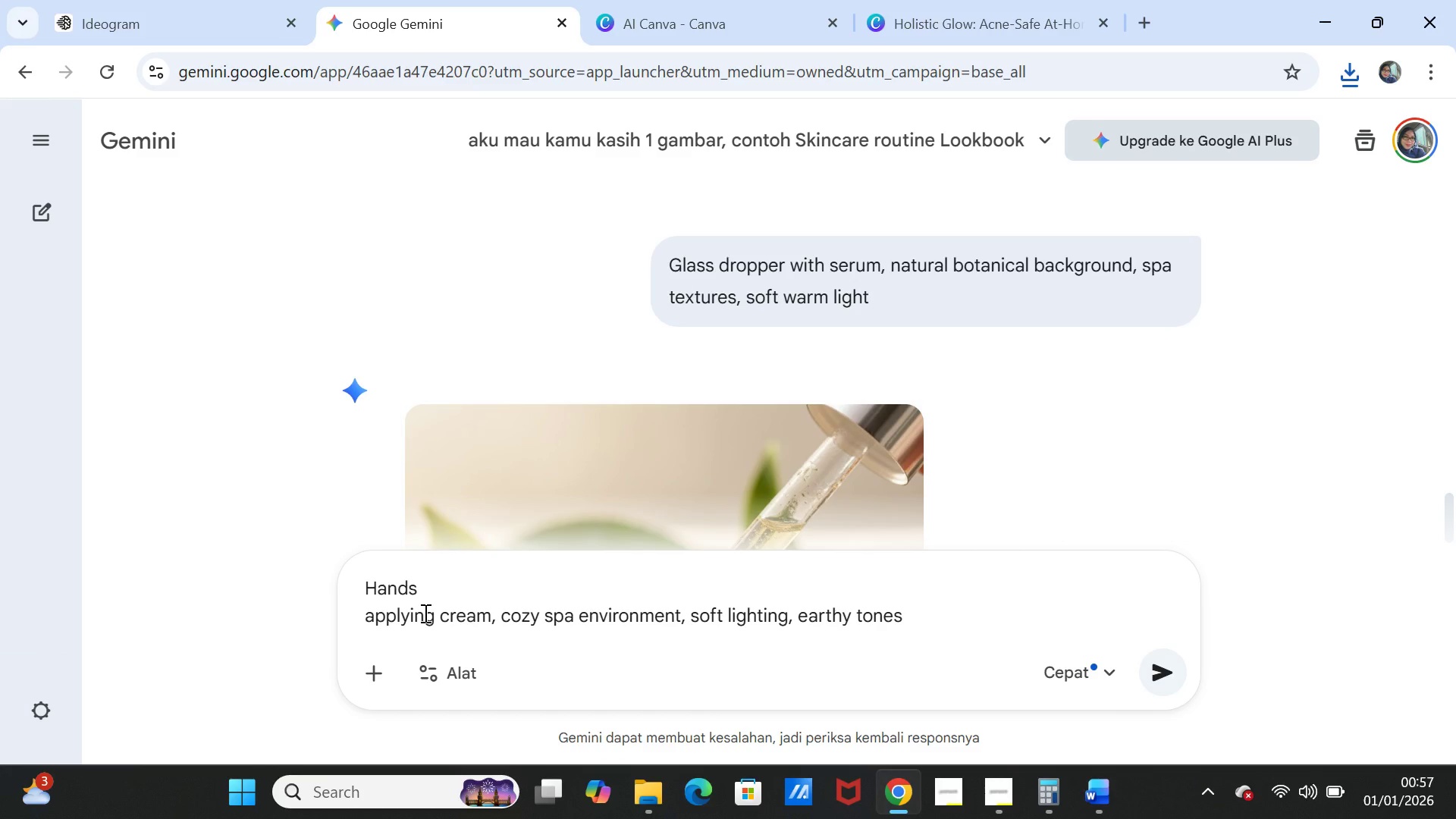 
key(Backspace)
 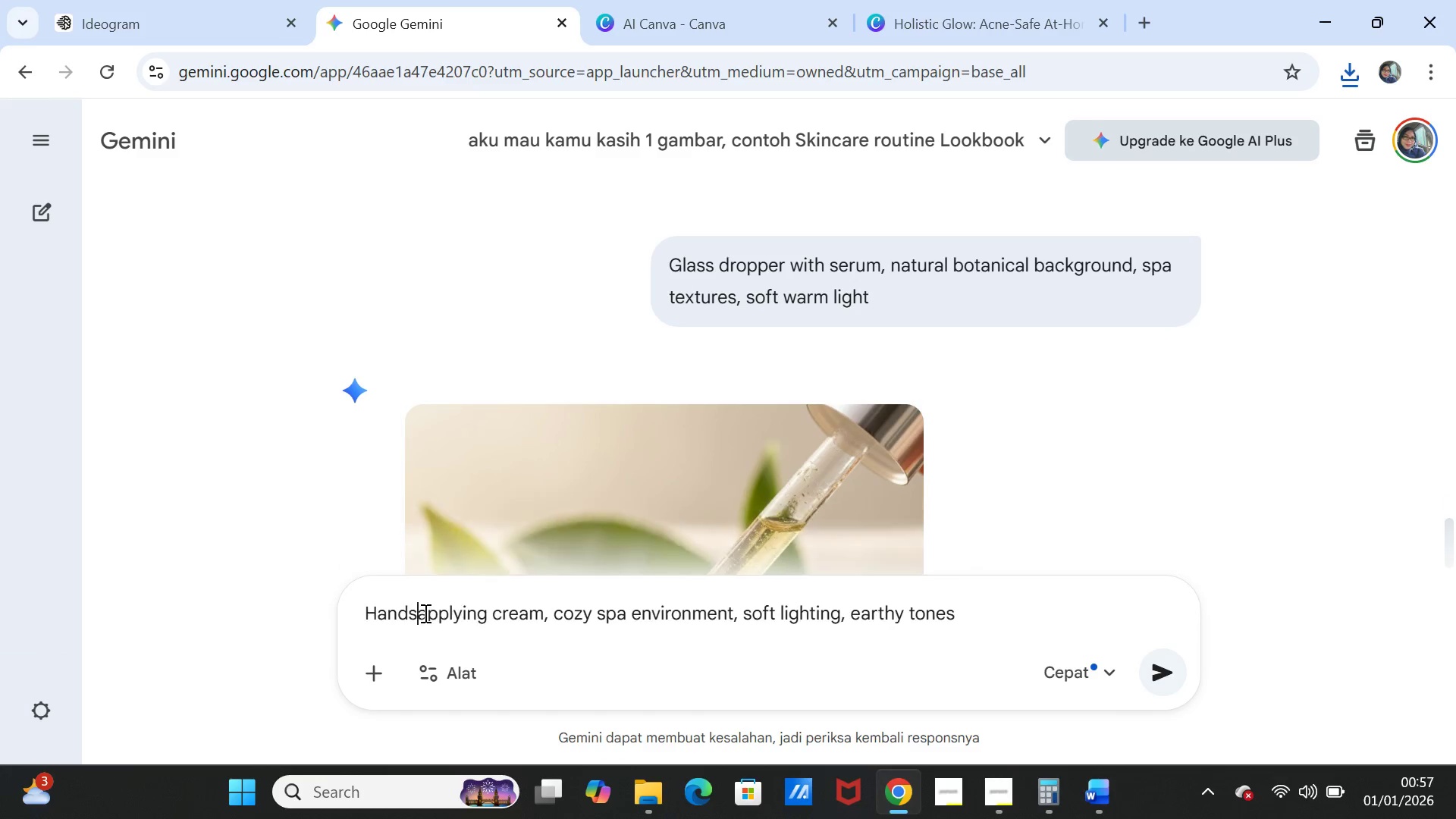 
key(Space)
 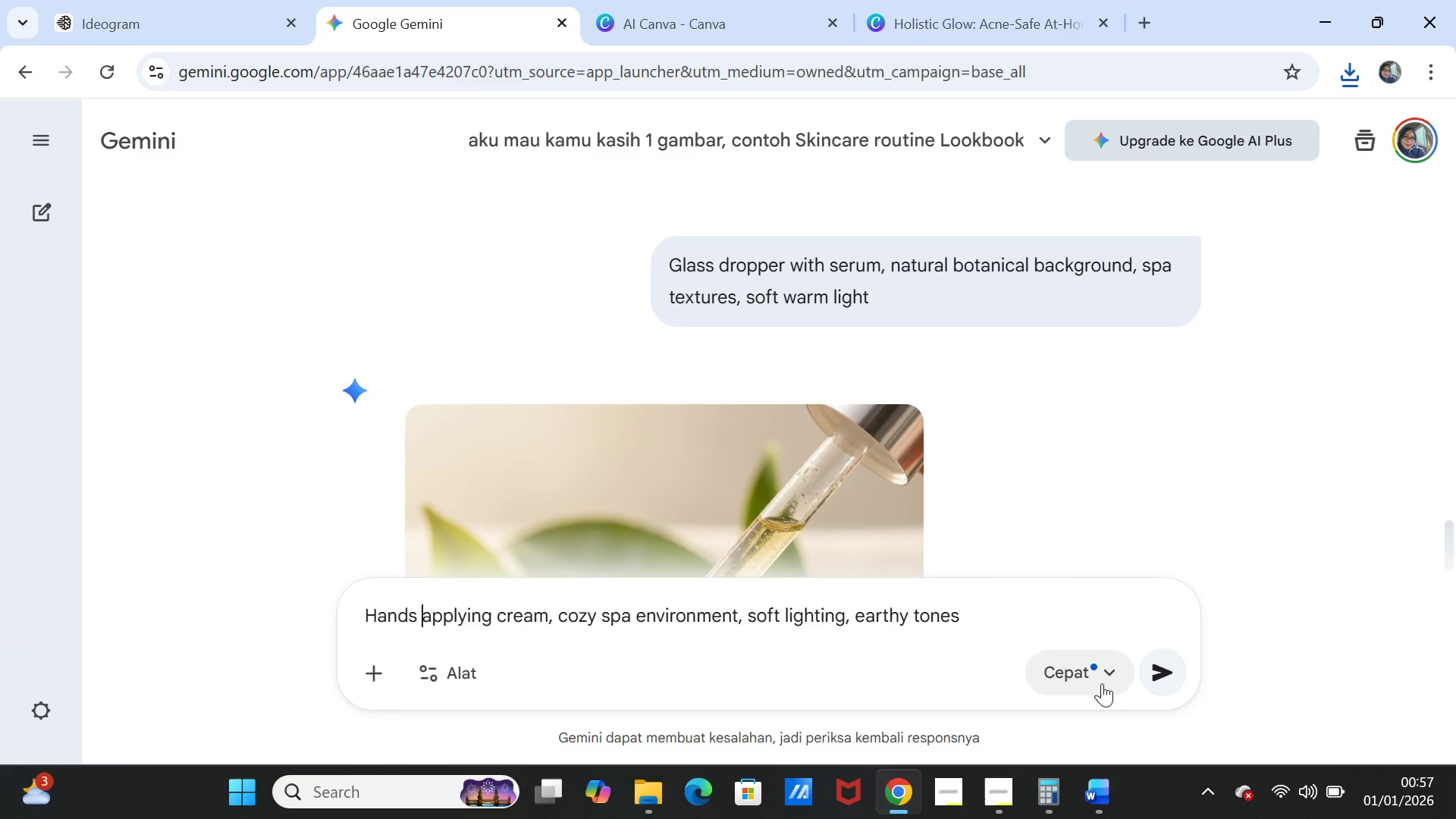 
left_click([1162, 680])
 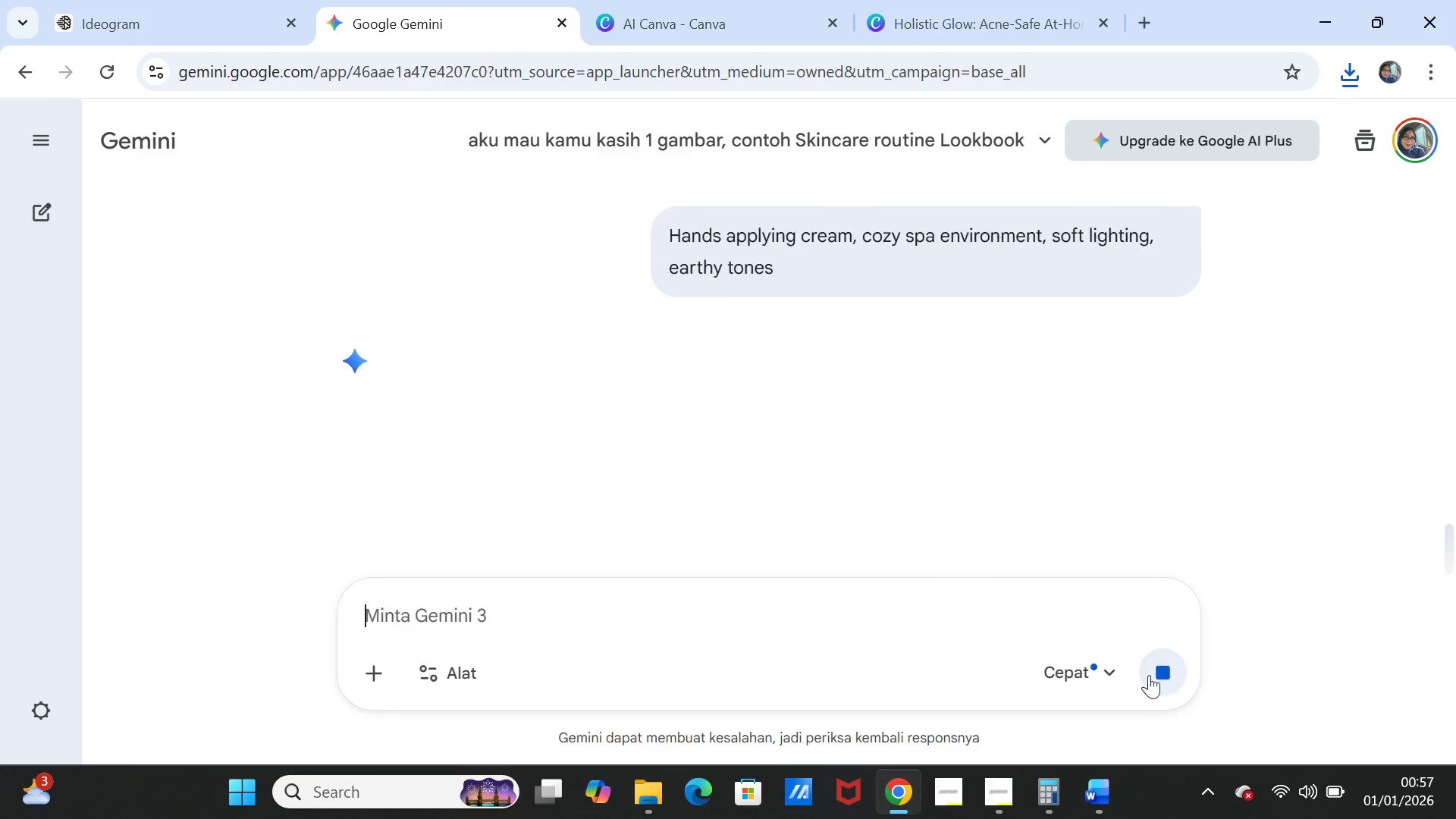 
mouse_move([1122, 668])
 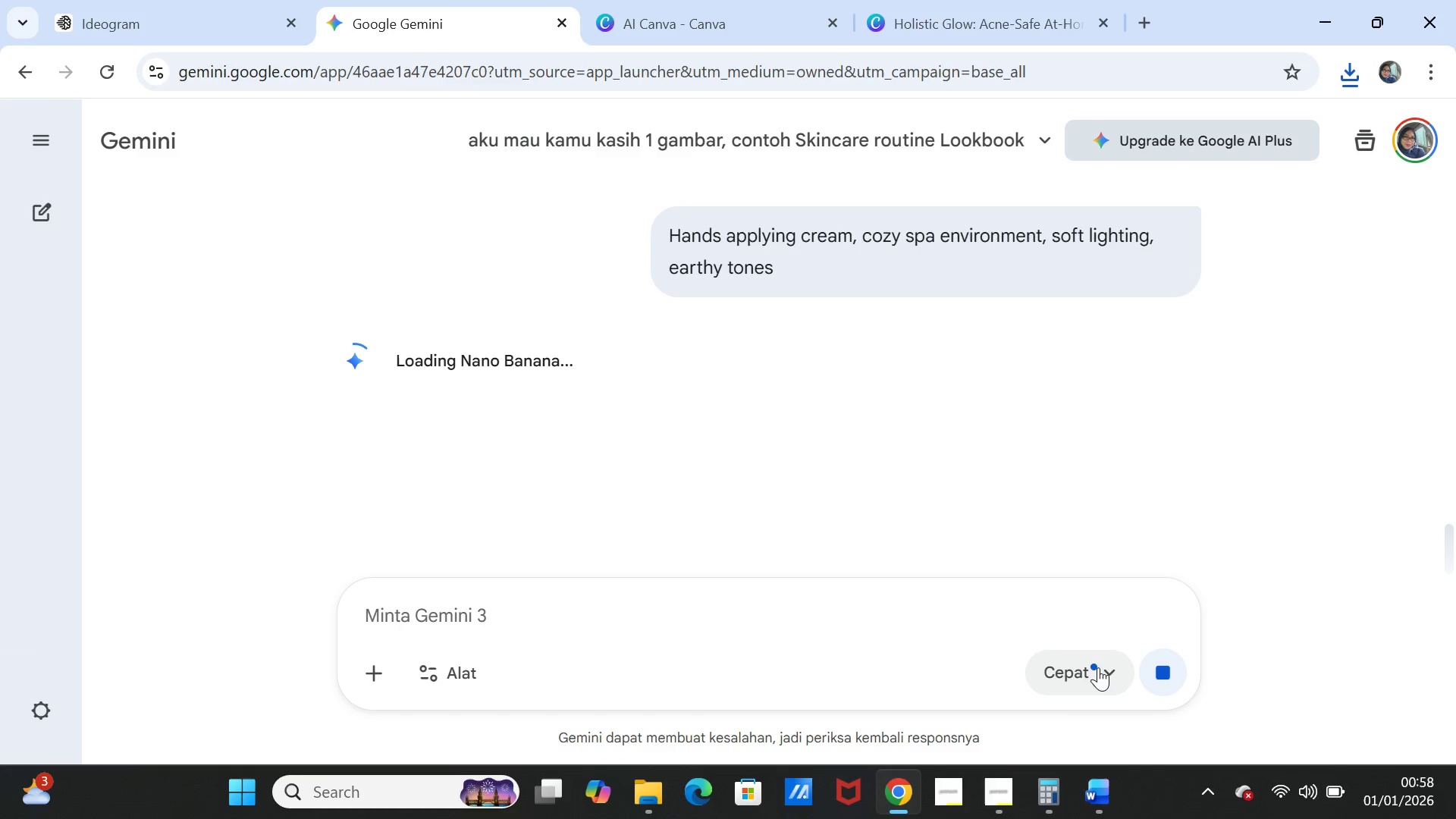 
wait(10.31)
 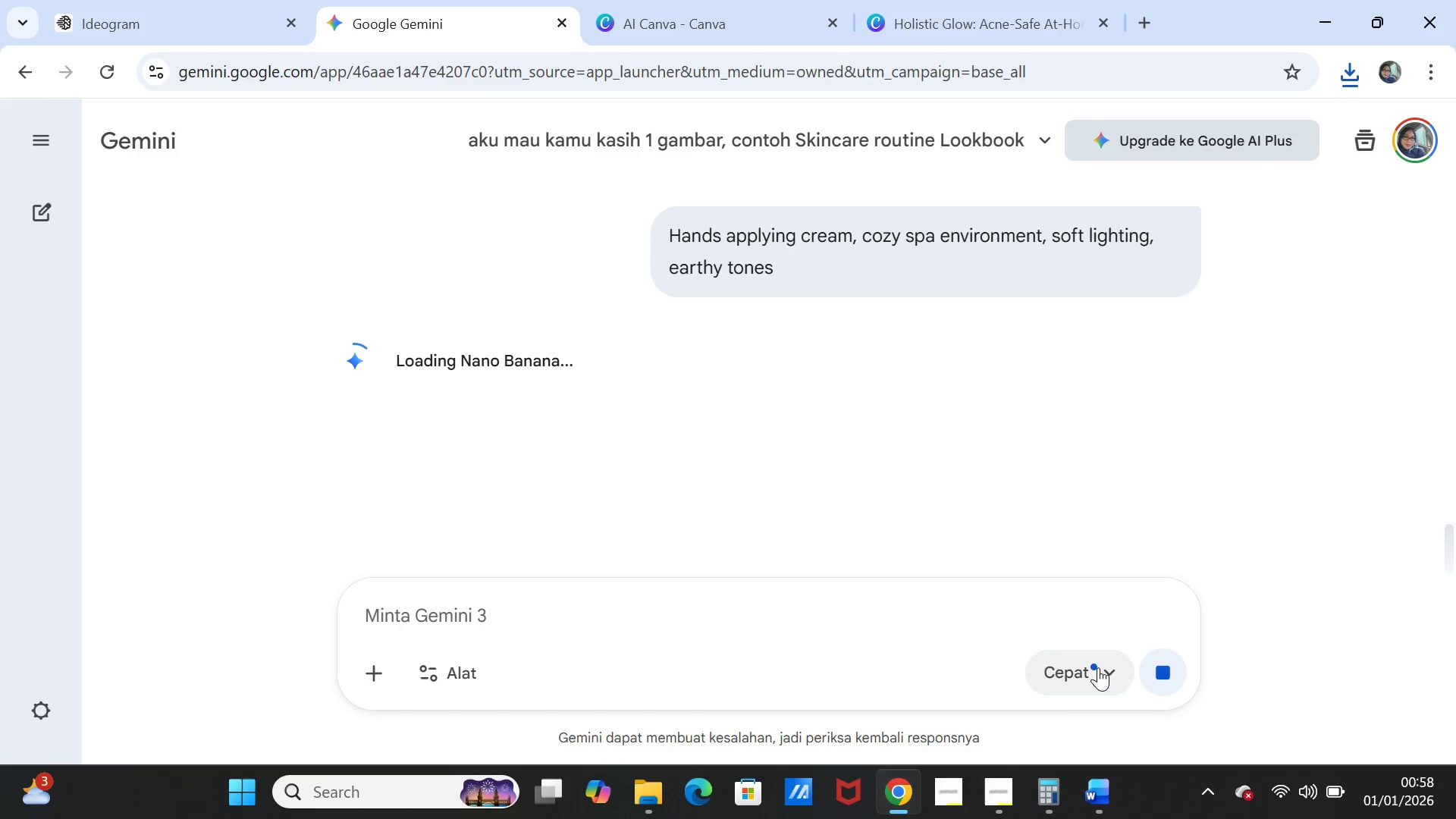 
mouse_move([969, 661])
 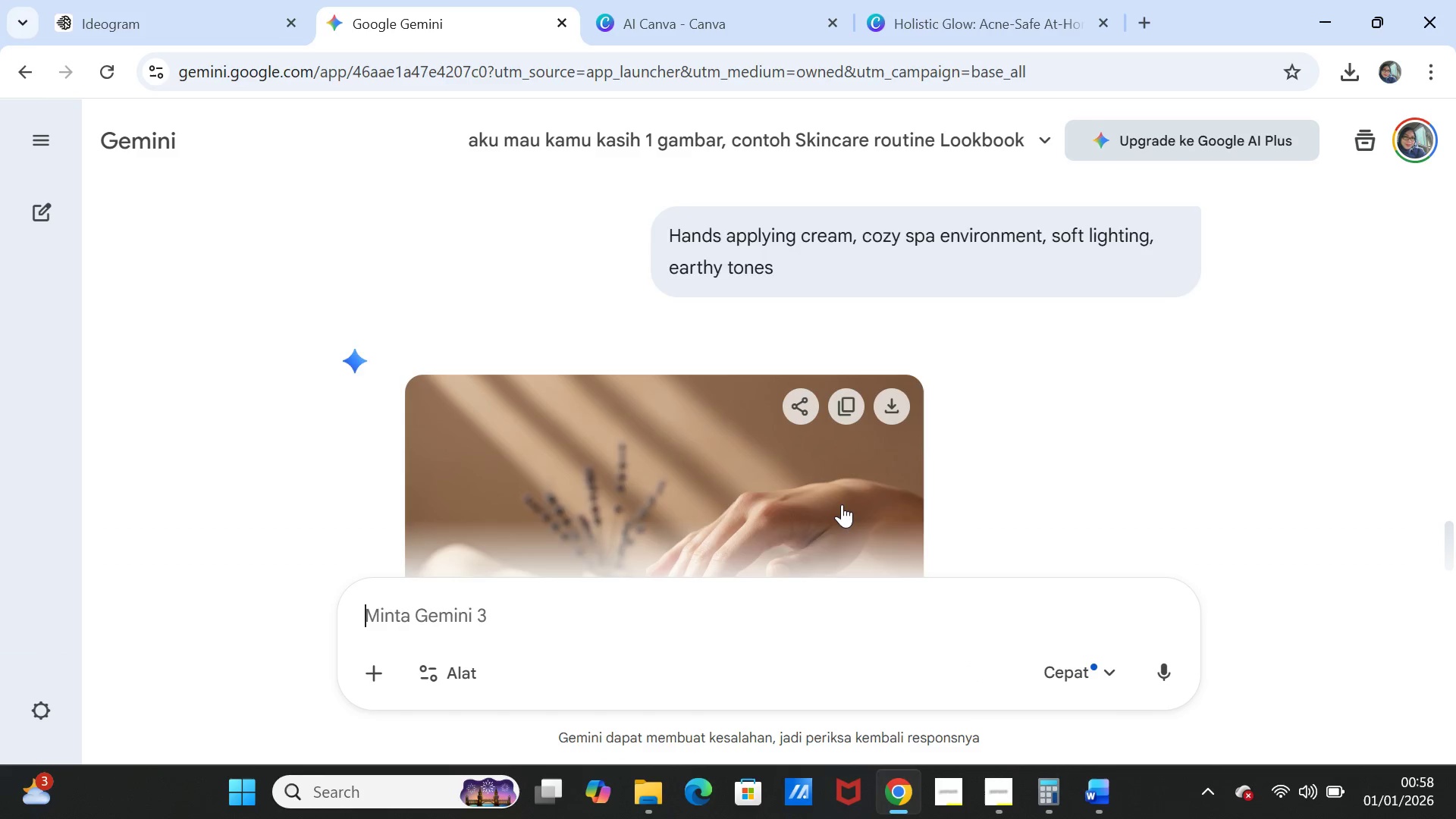 
scroll: coordinate [843, 504], scroll_direction: down, amount: 3.0
 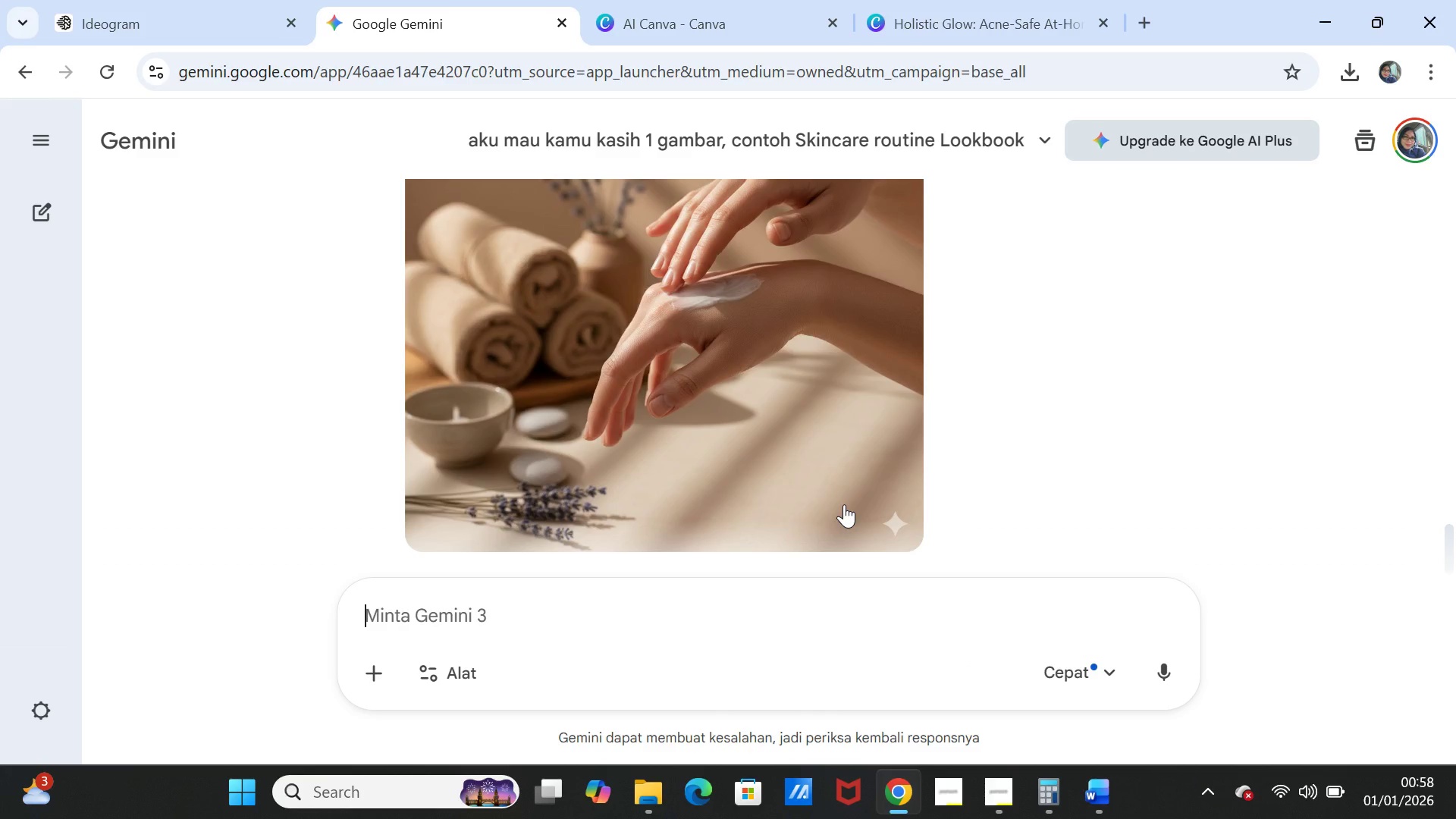 
scroll: coordinate [844, 504], scroll_direction: up, amount: 3.0
 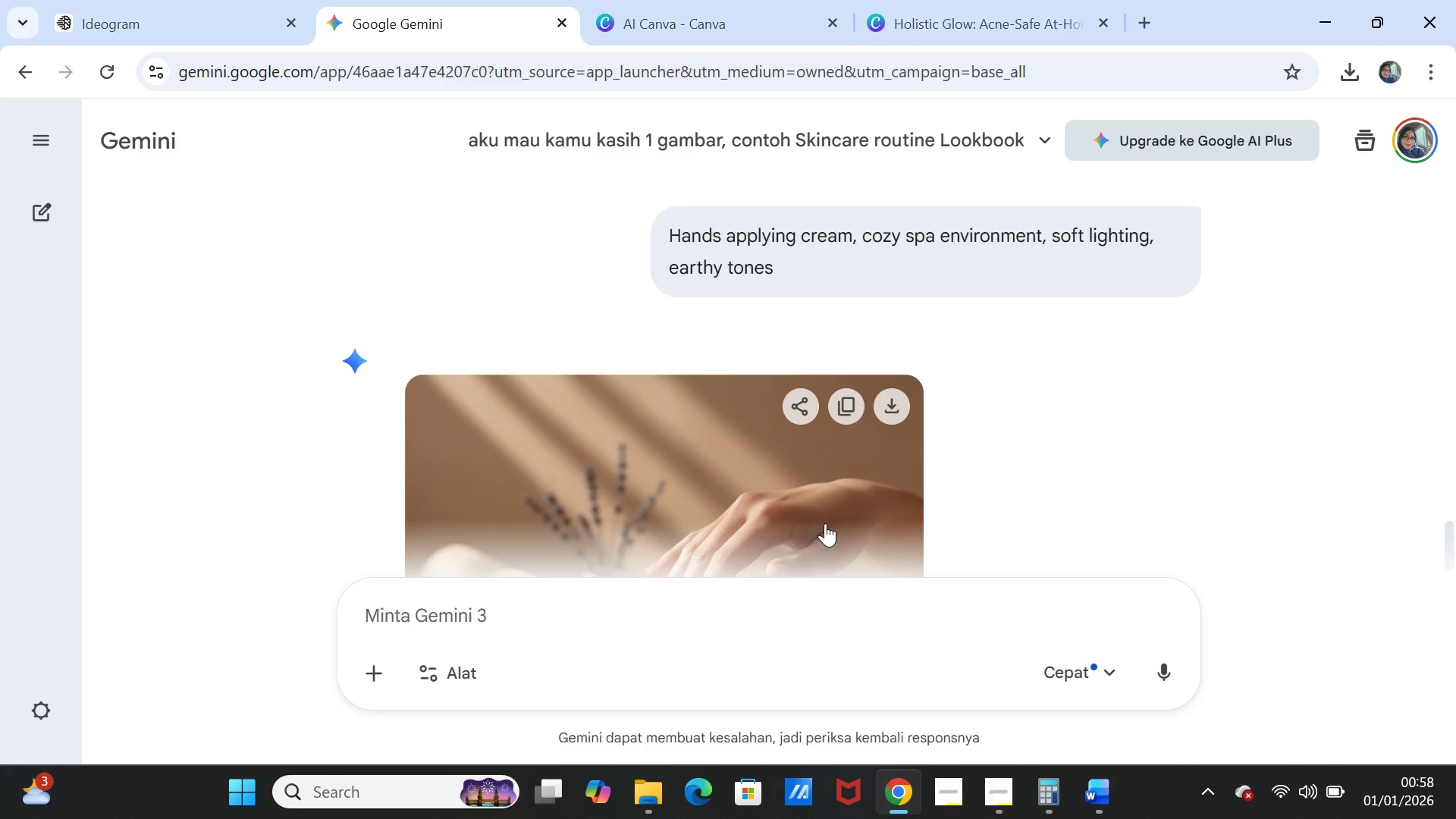 
left_click([890, 401])
 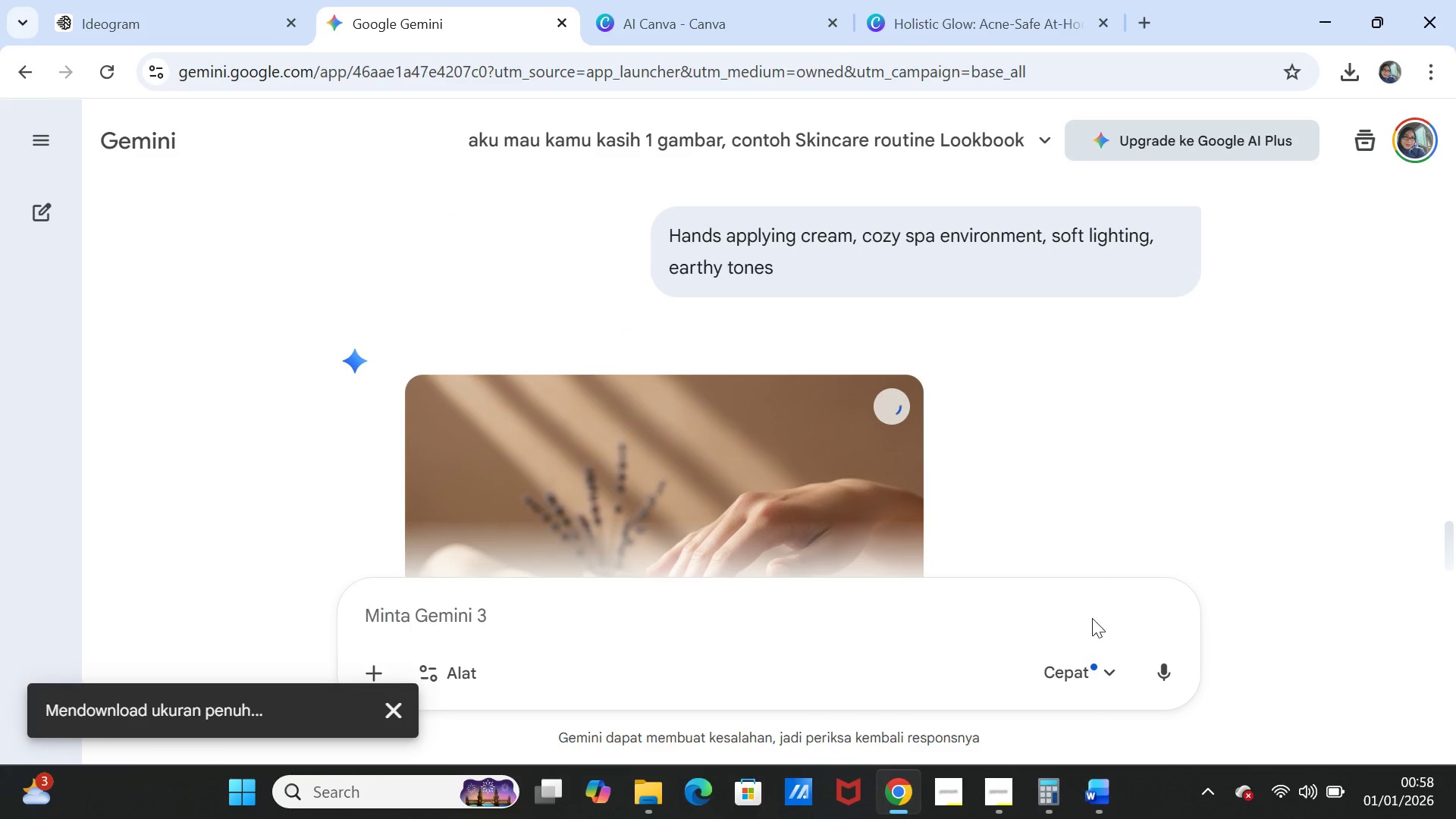 
scroll: coordinate [1047, 561], scroll_direction: down, amount: 2.0
 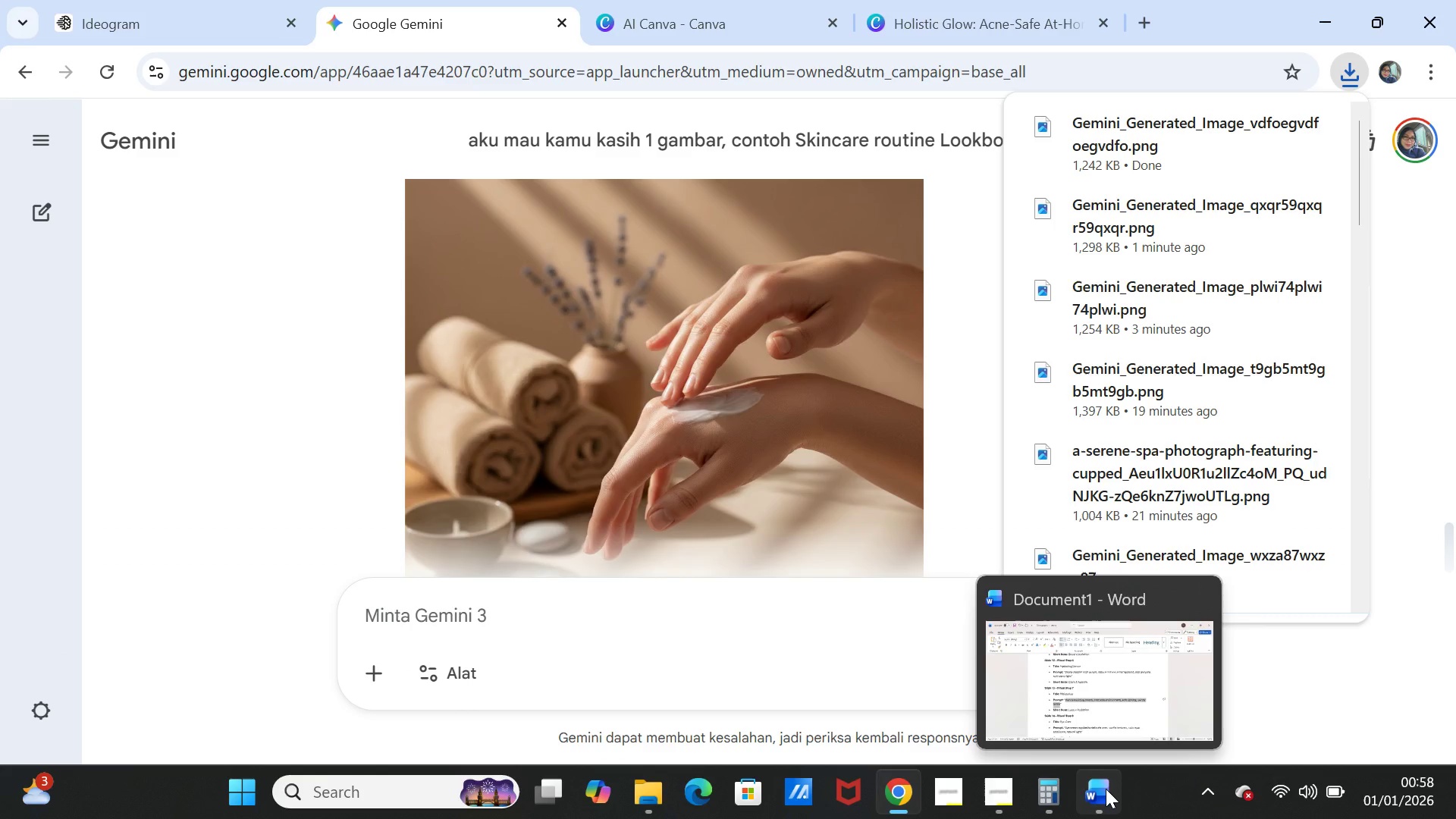 
wait(6.83)
 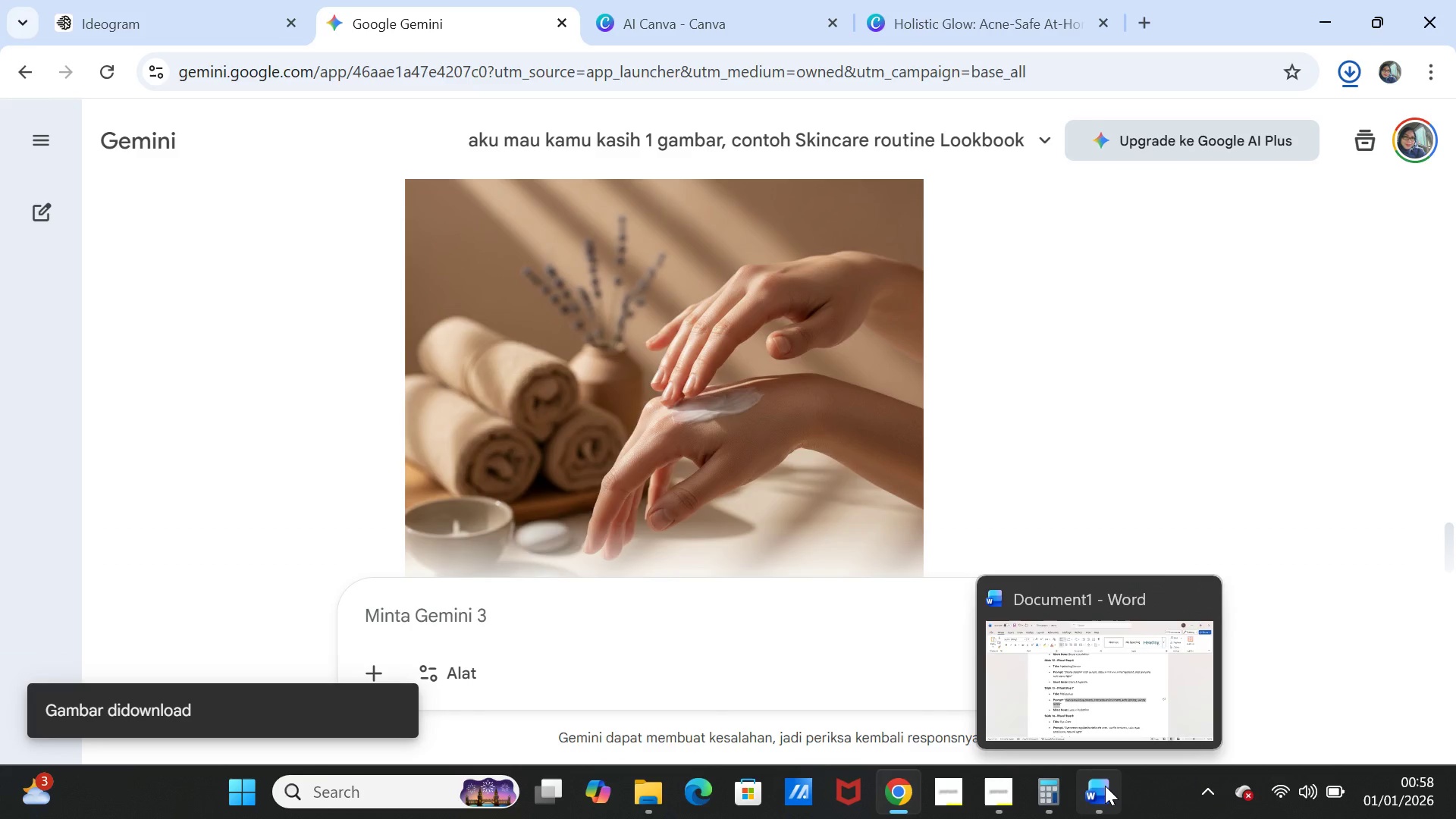 
left_click([712, 17])
 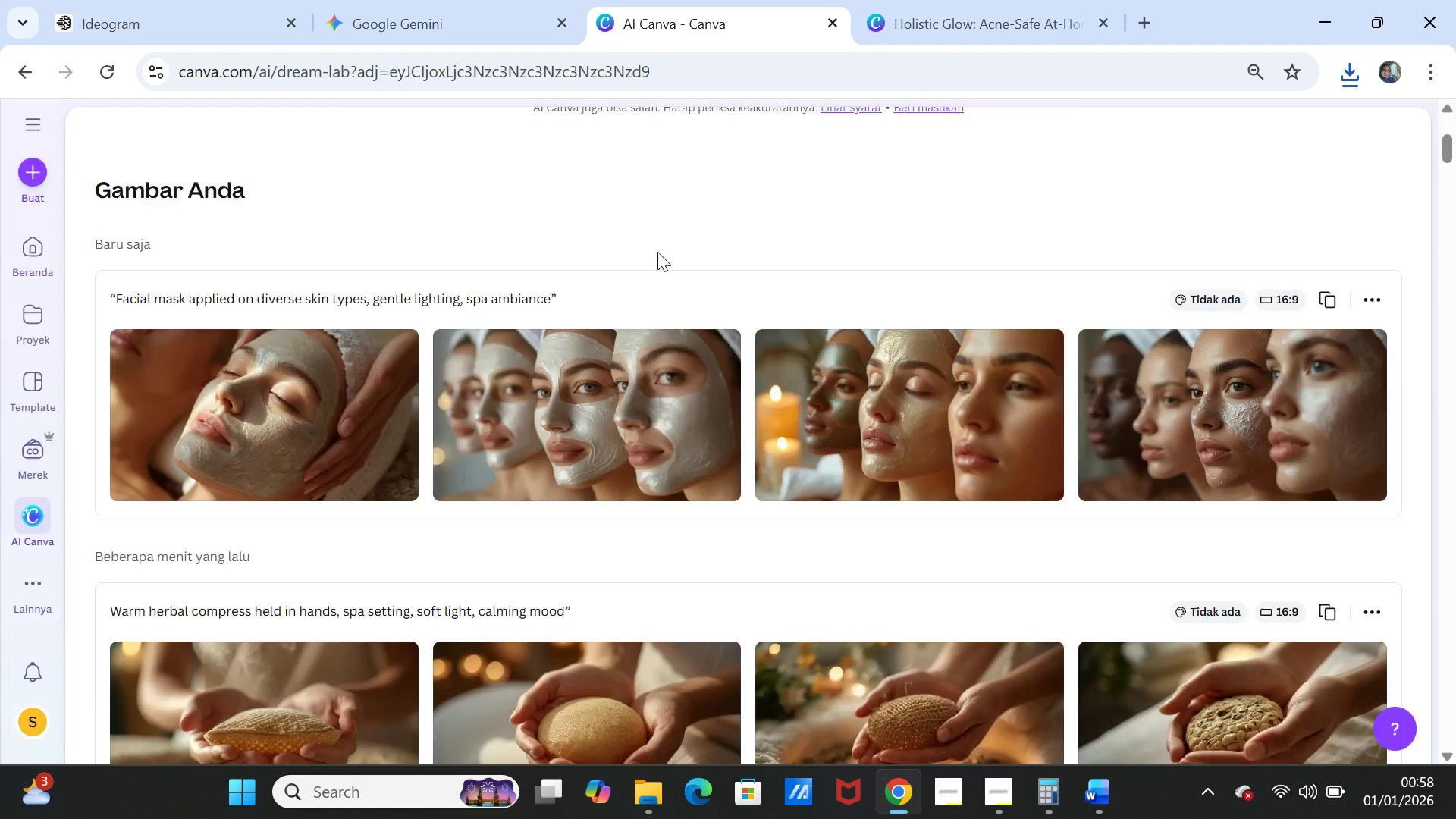 
scroll: coordinate [658, 258], scroll_direction: up, amount: 4.0
 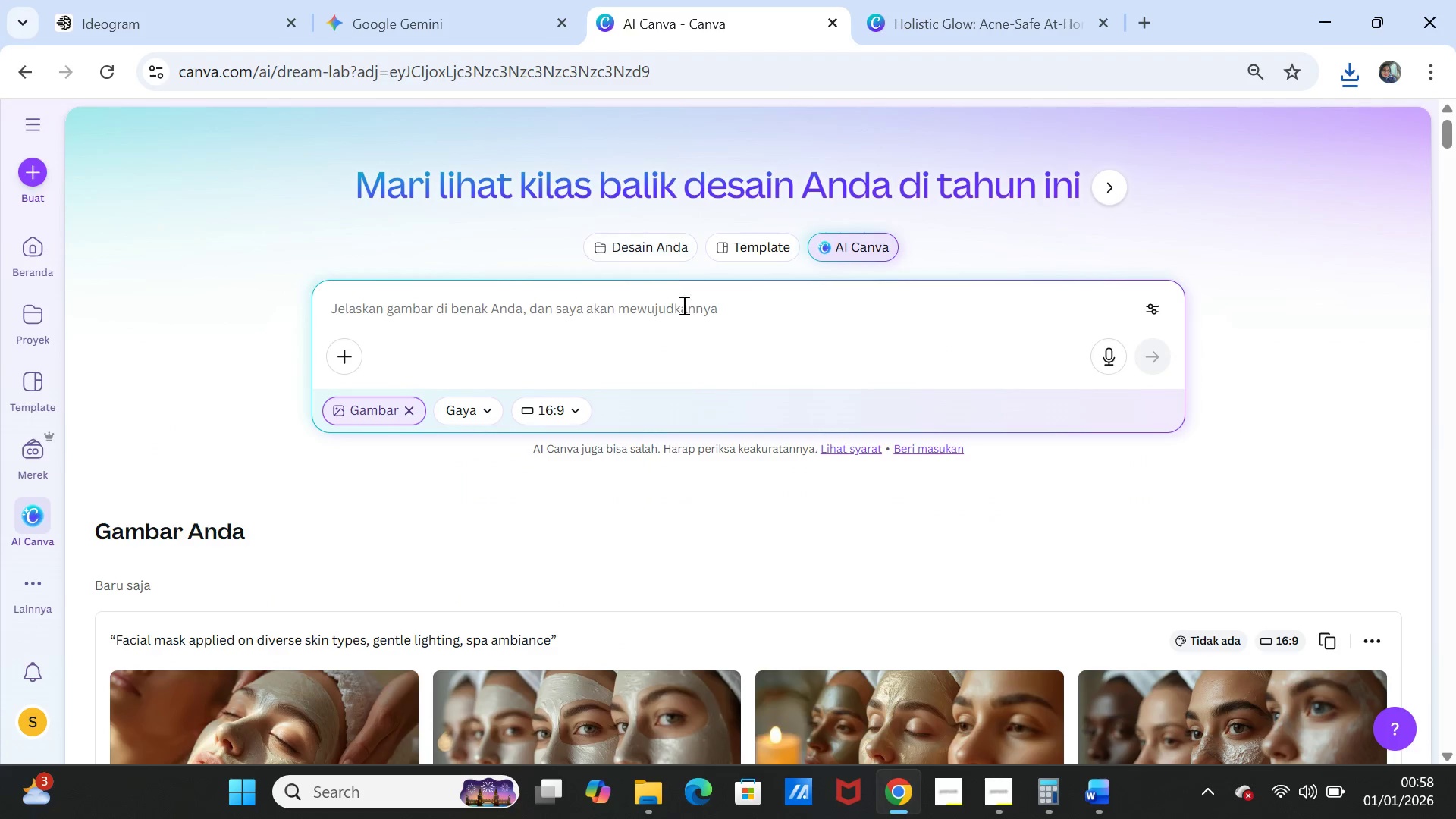 
left_click([682, 311])
 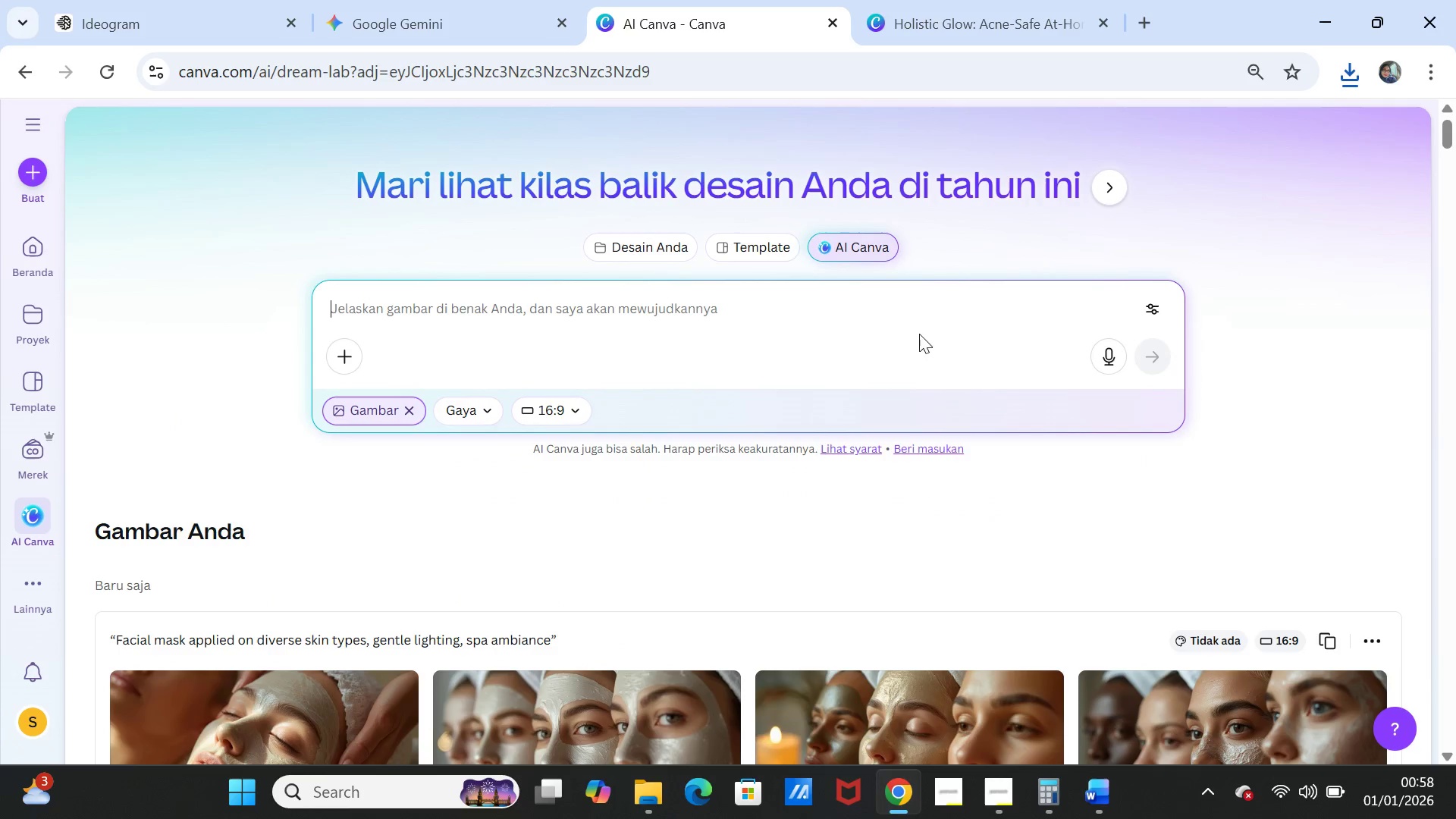 
key(Control+V)
 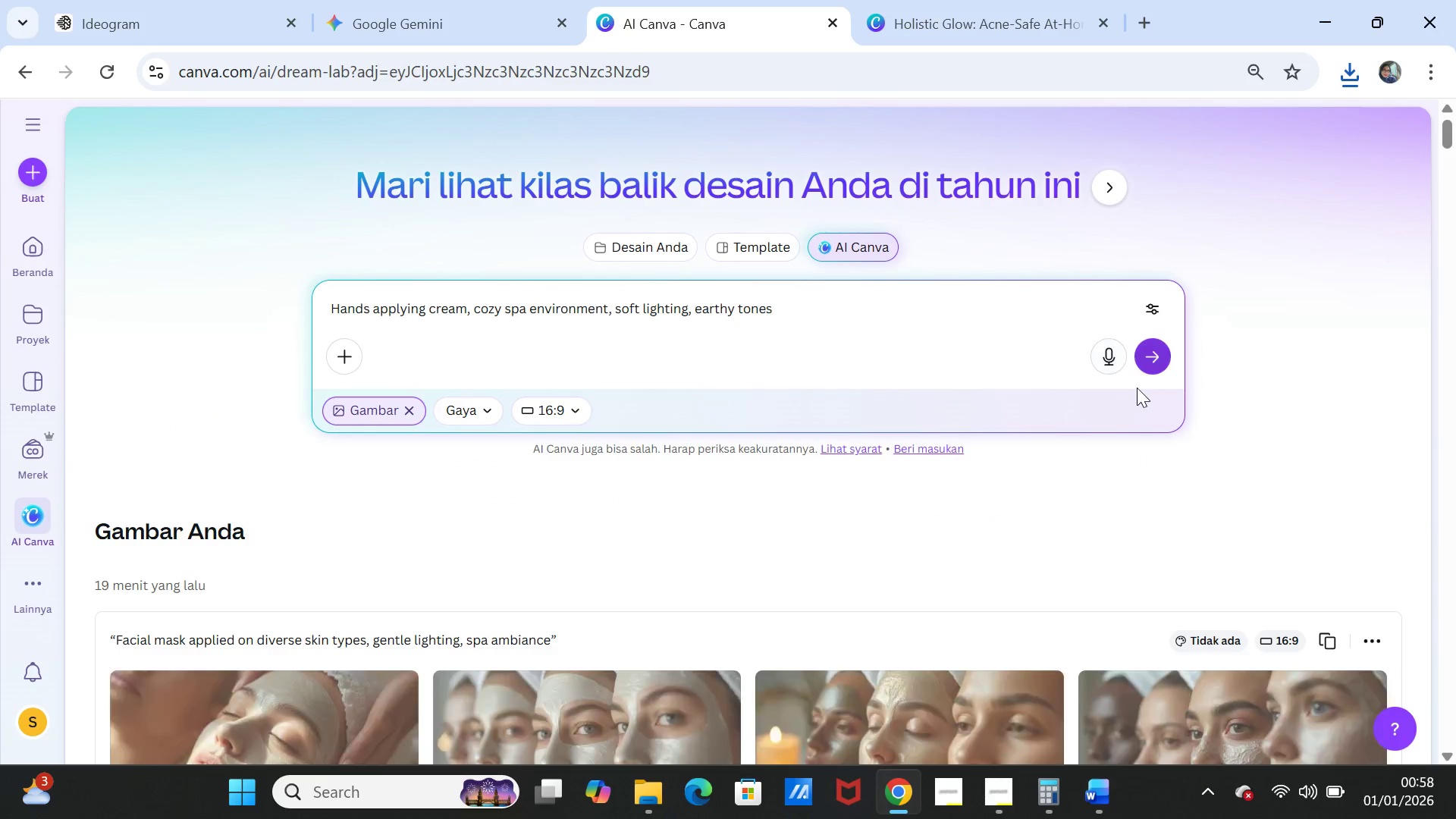 
left_click([1161, 359])
 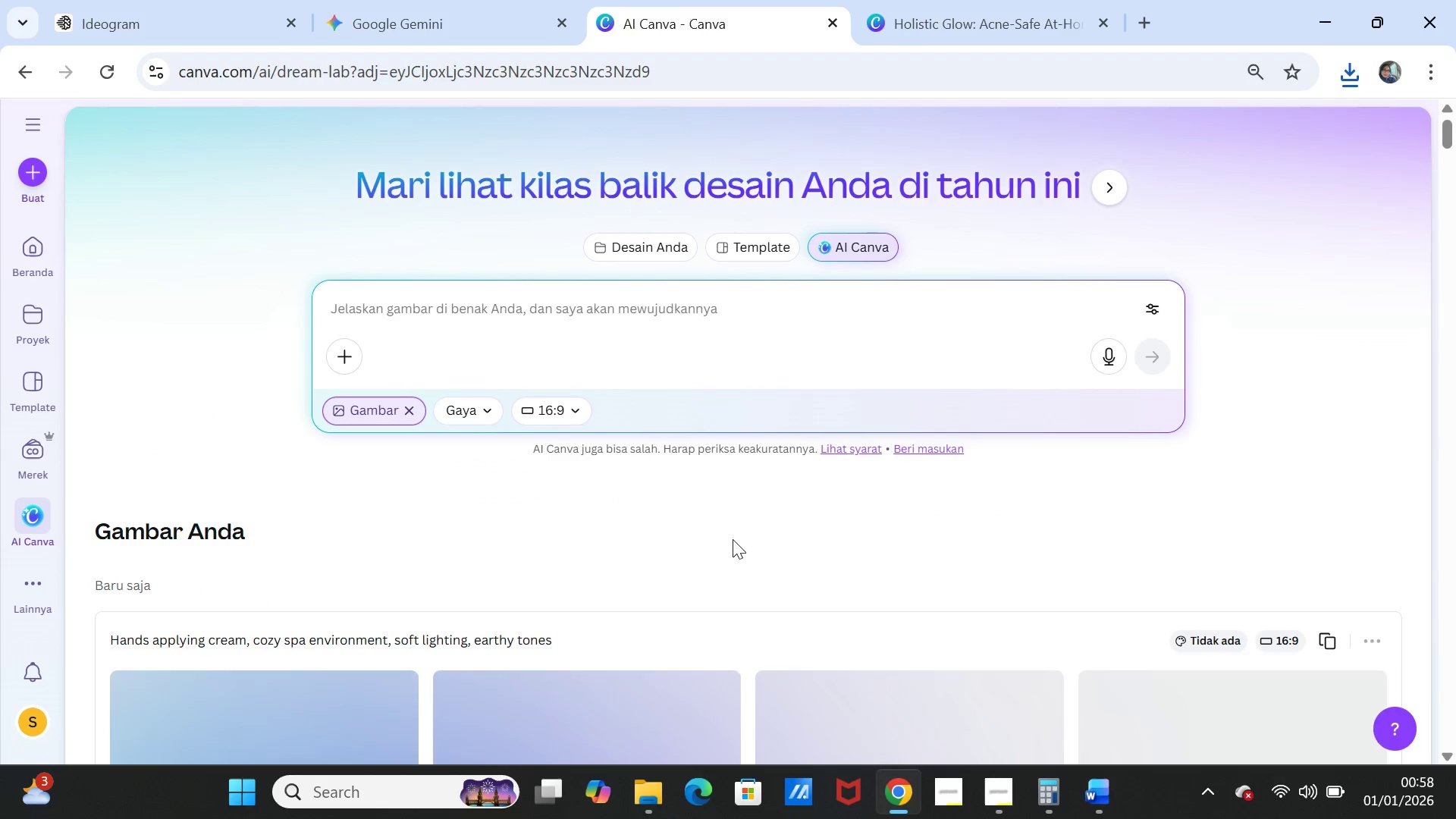 
scroll: coordinate [735, 544], scroll_direction: down, amount: 2.0
 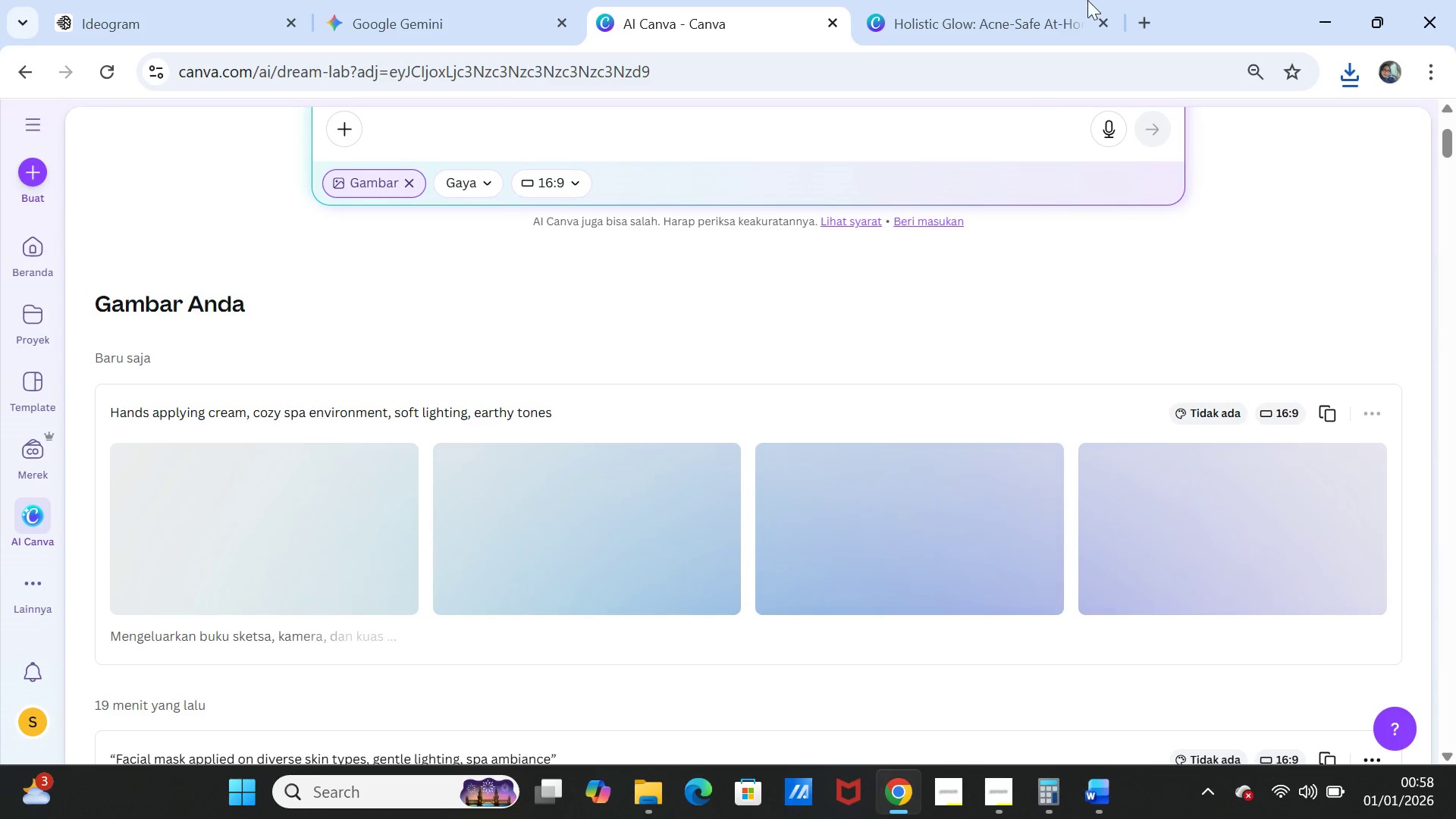 
left_click([996, 2])
 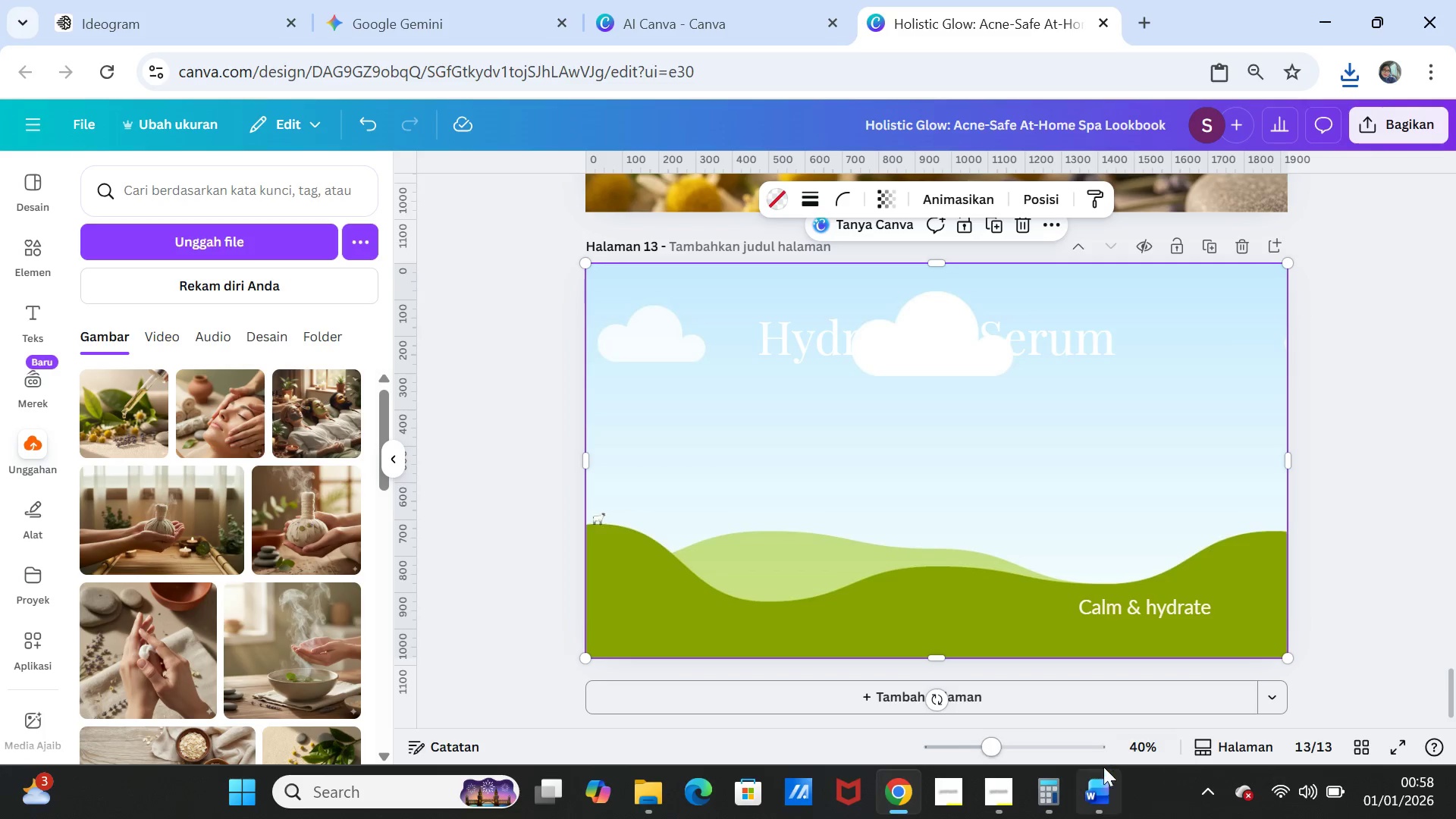 
left_click([1103, 782])
 